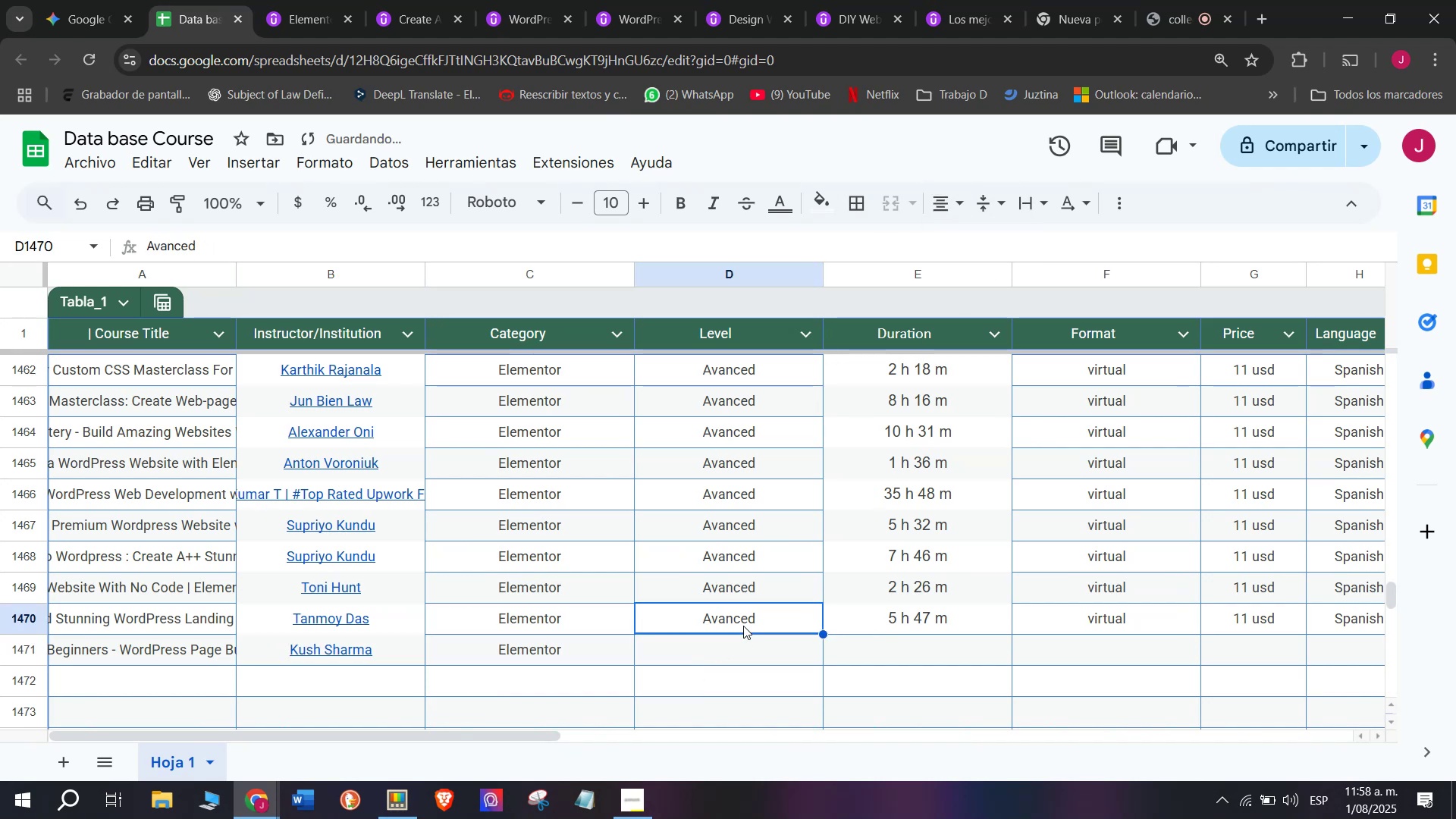 
key(Break)
 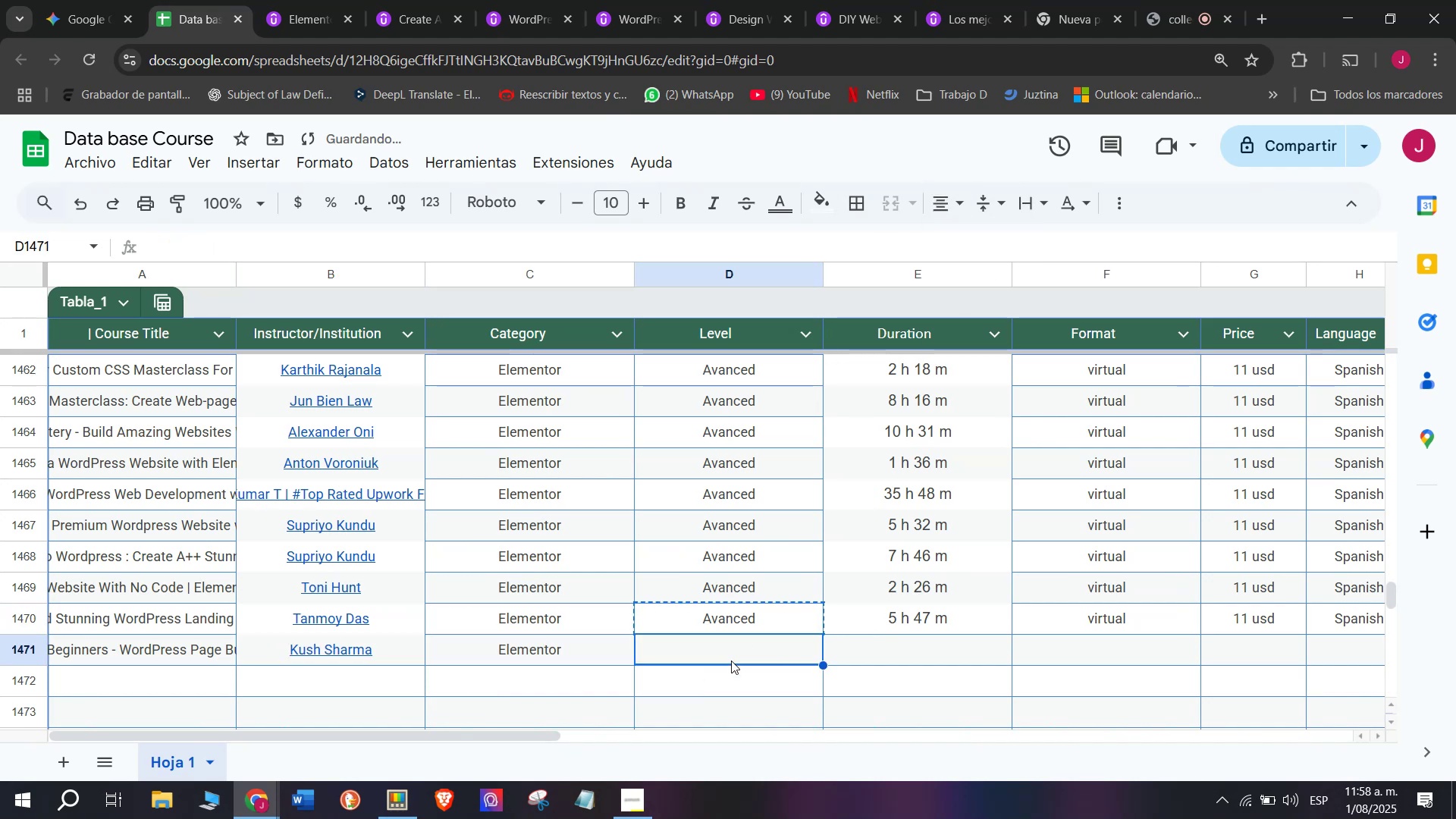 
key(Control+ControlLeft)
 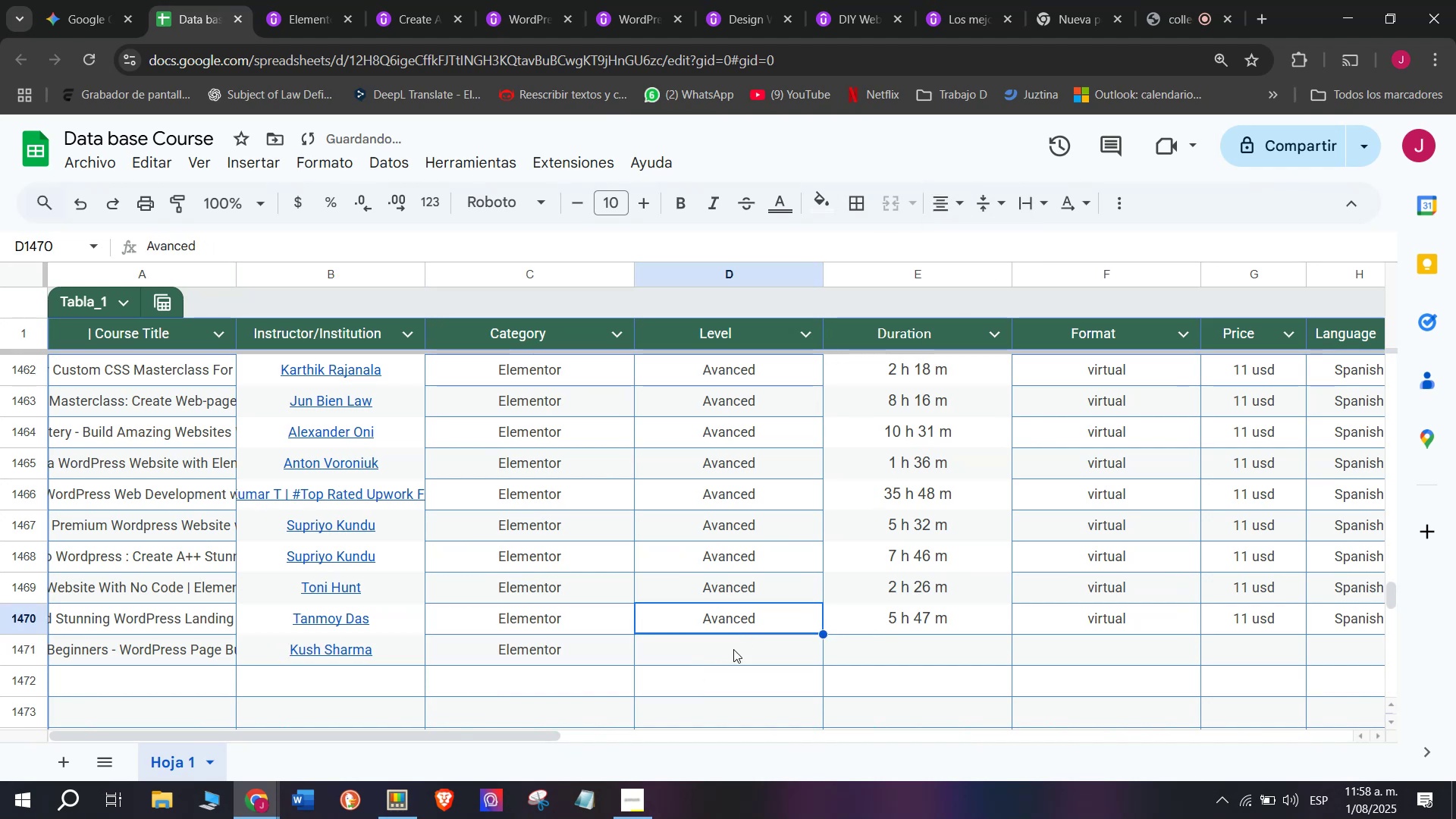 
key(Control+C)
 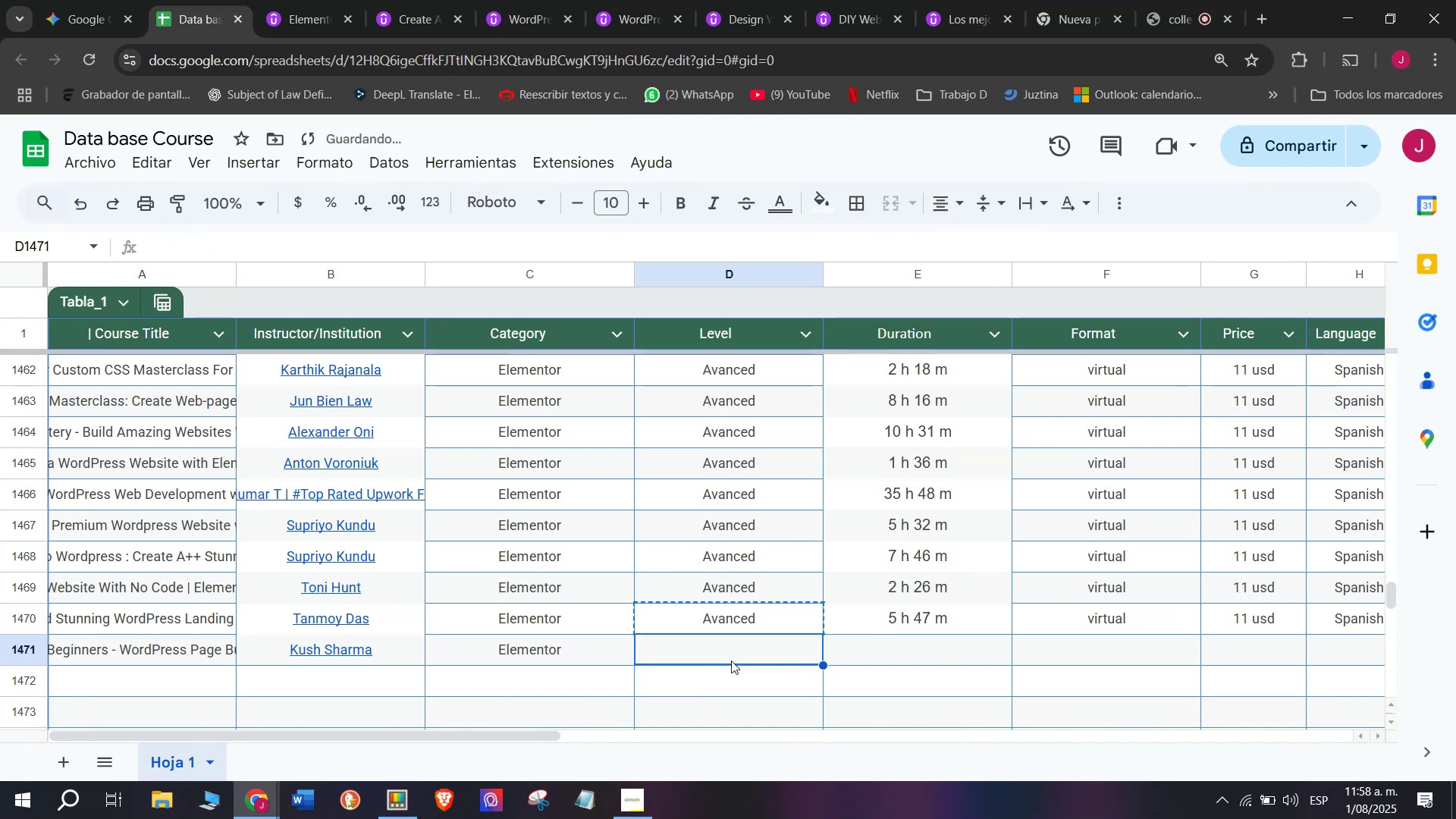 
key(Control+ControlLeft)
 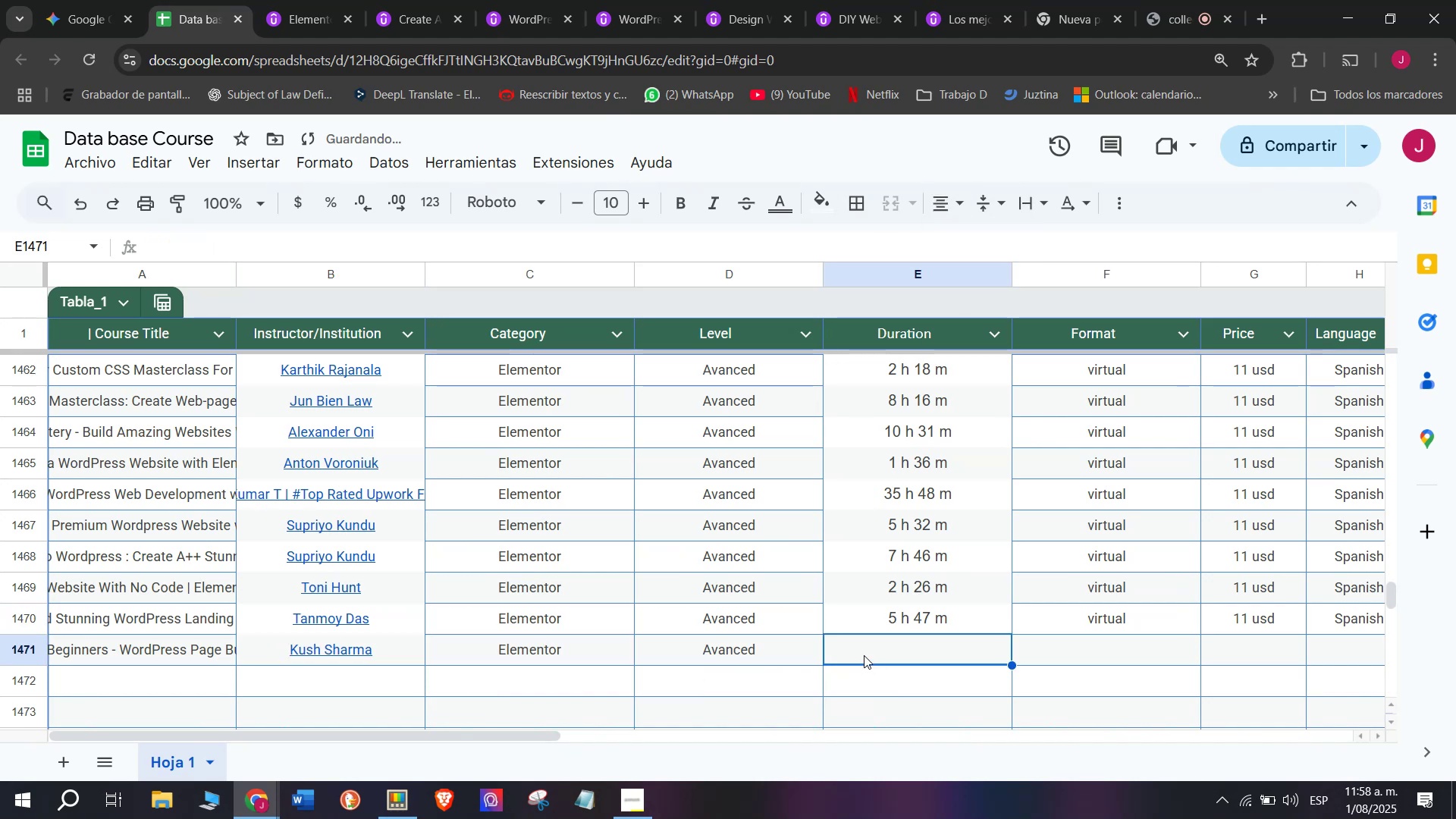 
key(Z)
 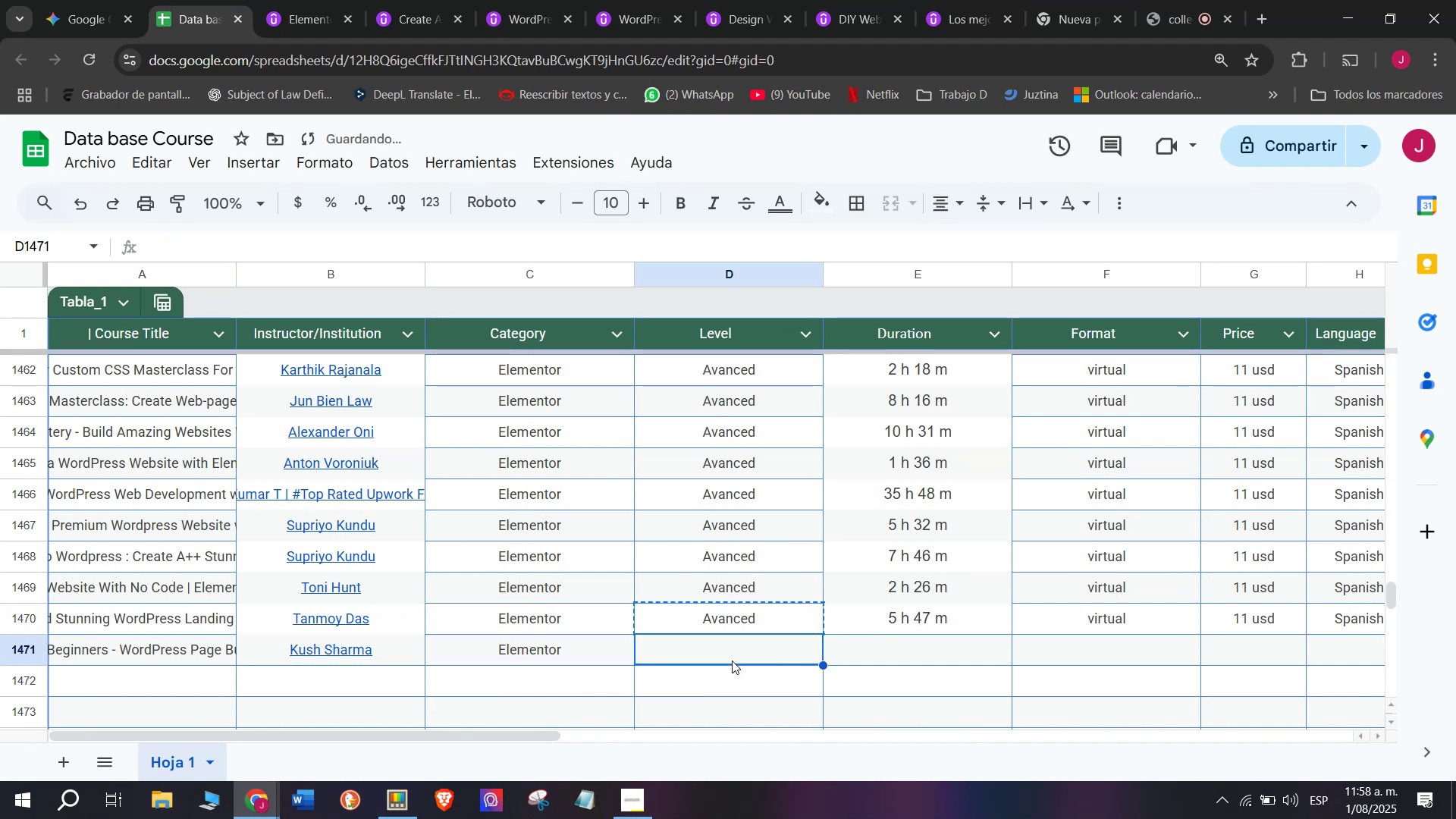 
key(Control+V)
 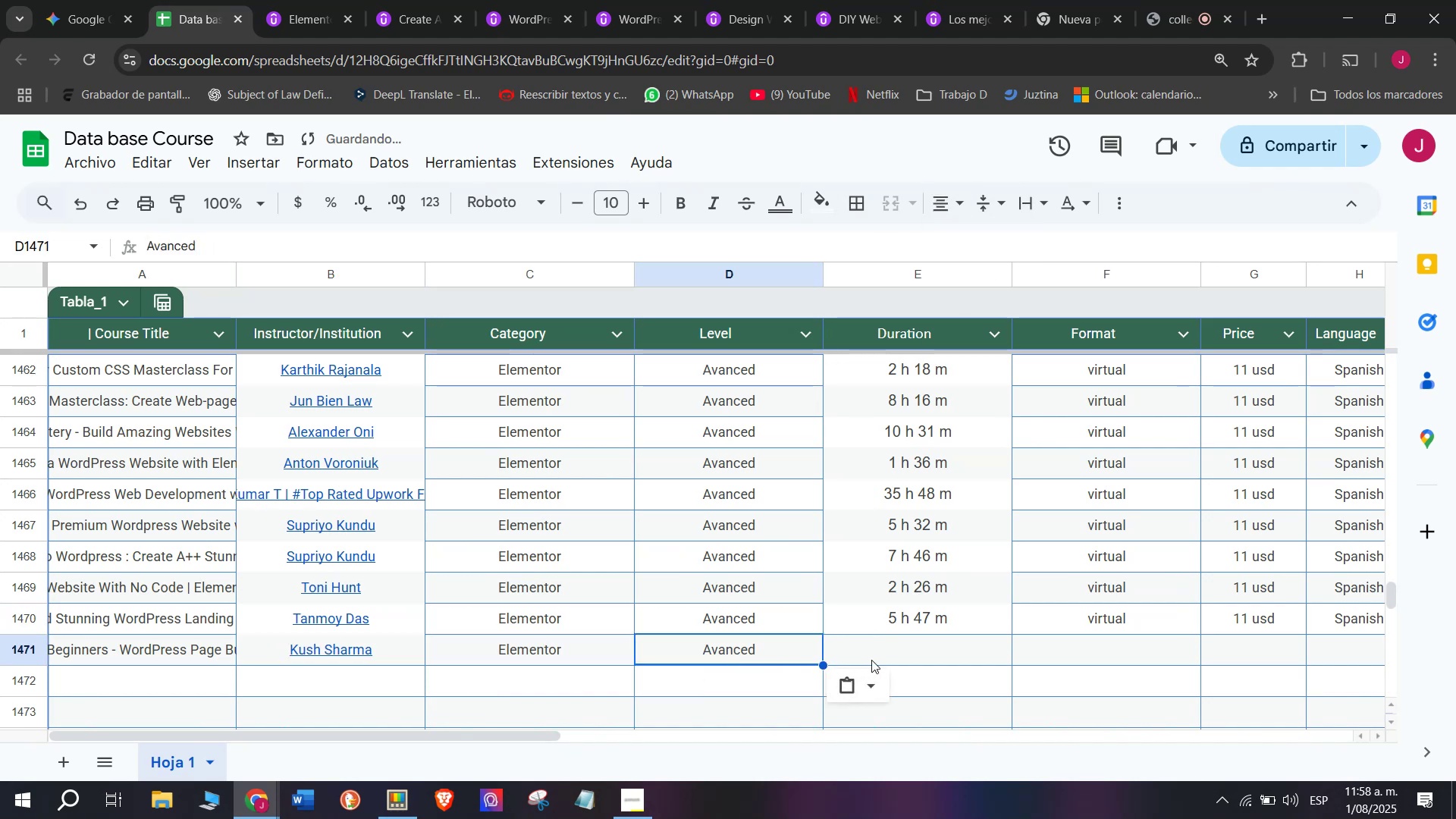 
left_click([871, 660])
 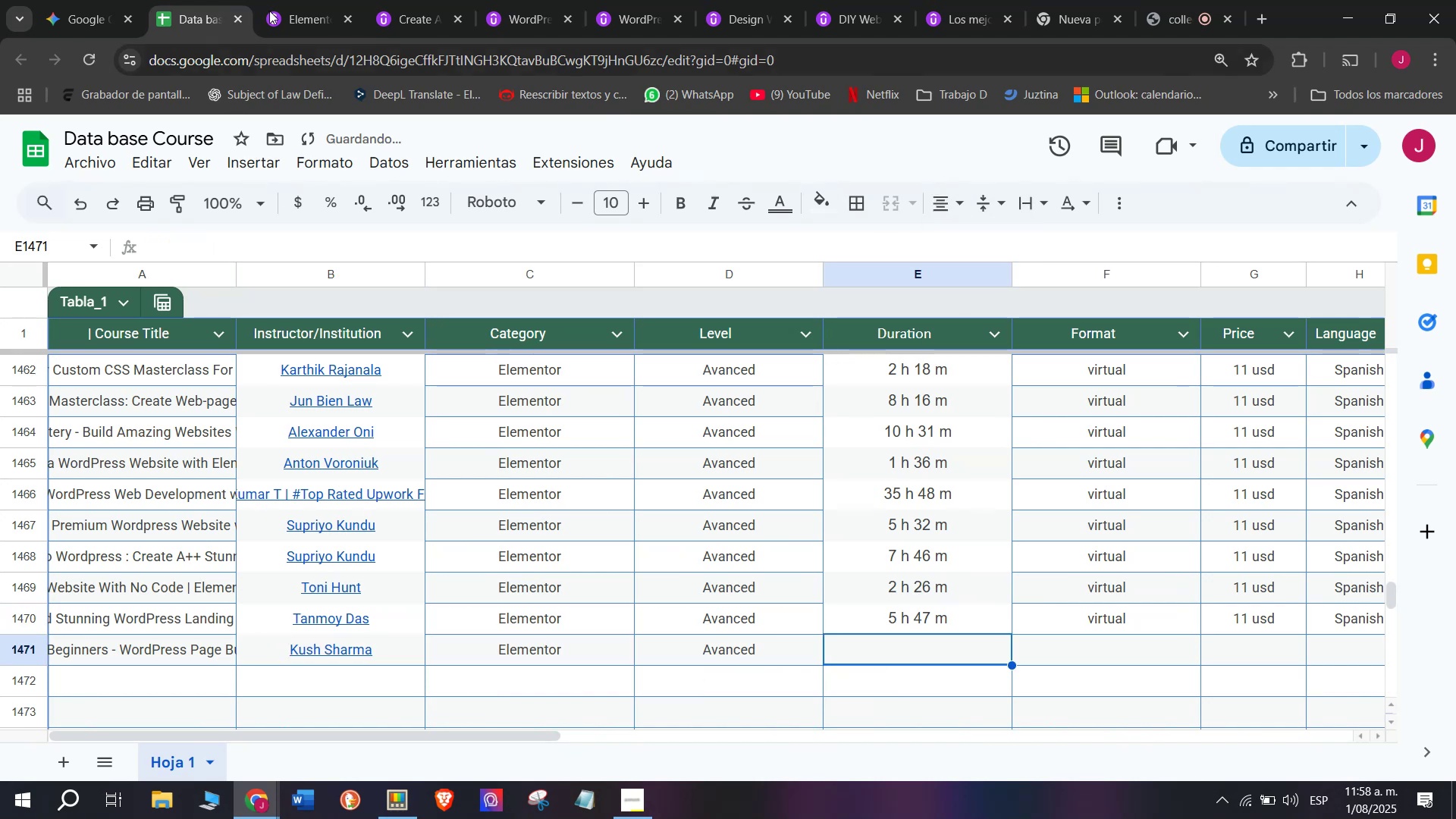 
left_click([297, 0])
 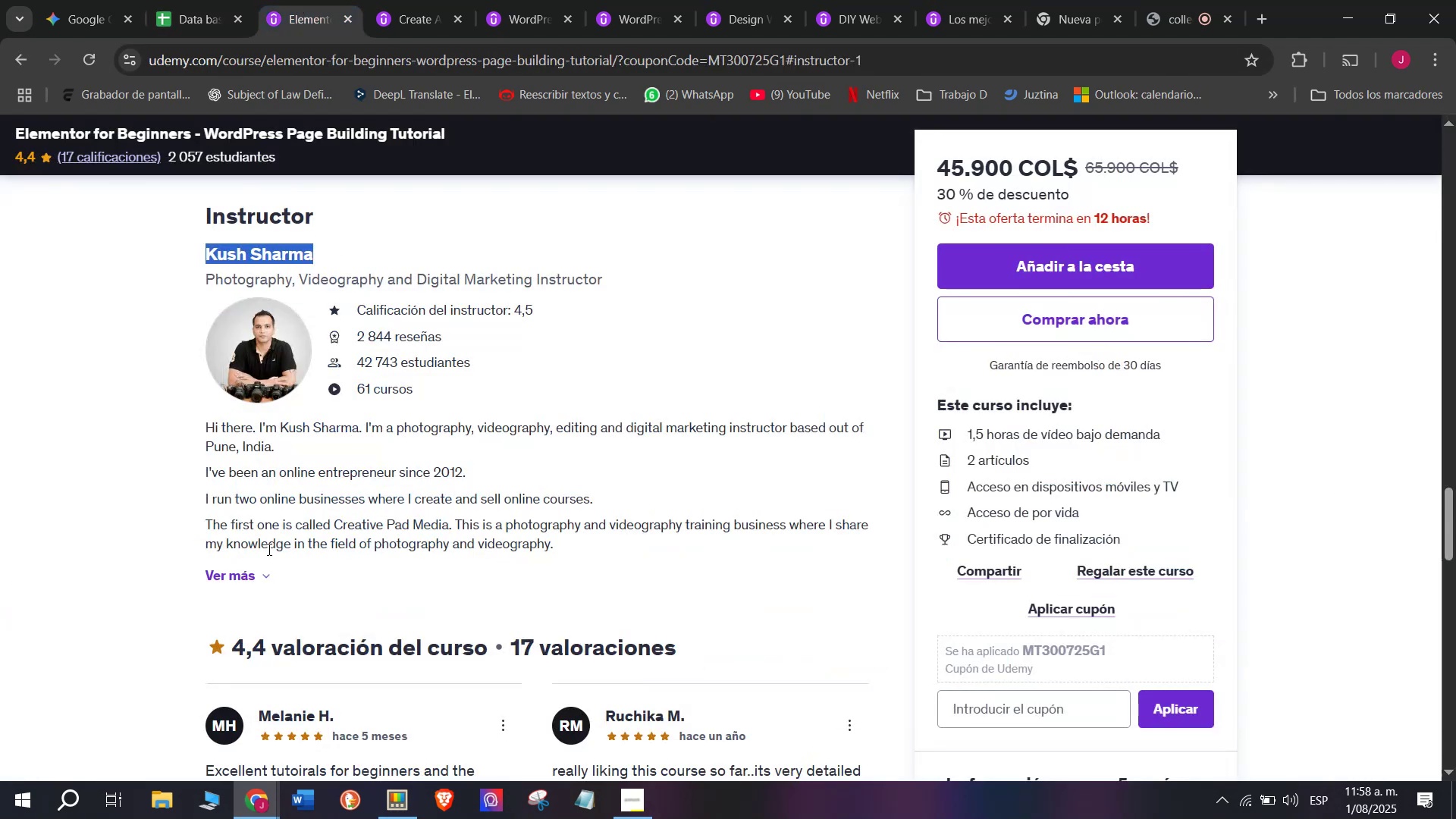 
scroll: coordinate [391, 454], scroll_direction: up, amount: 7.0
 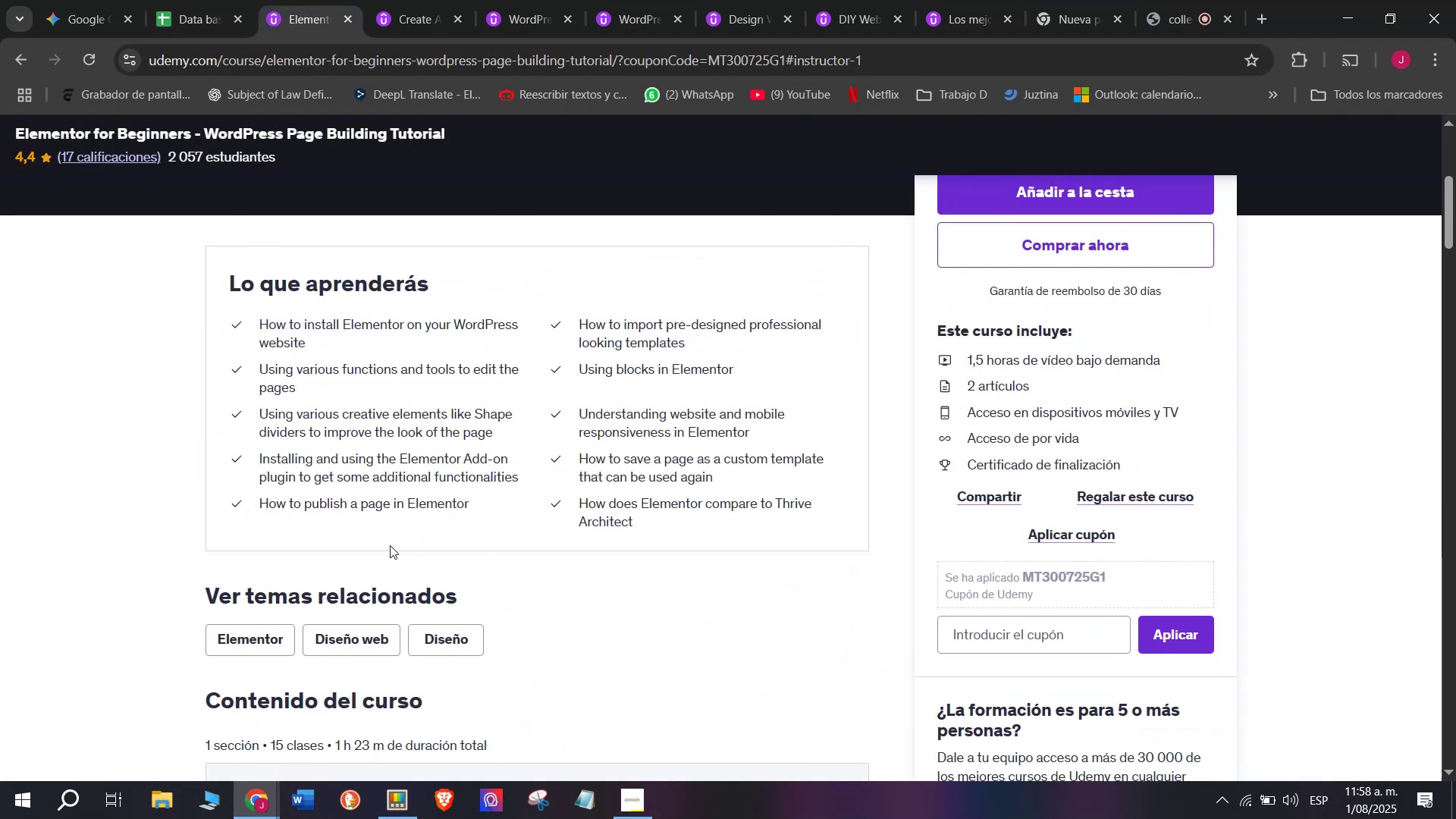 
scroll: coordinate [391, 563], scroll_direction: down, amount: 1.0
 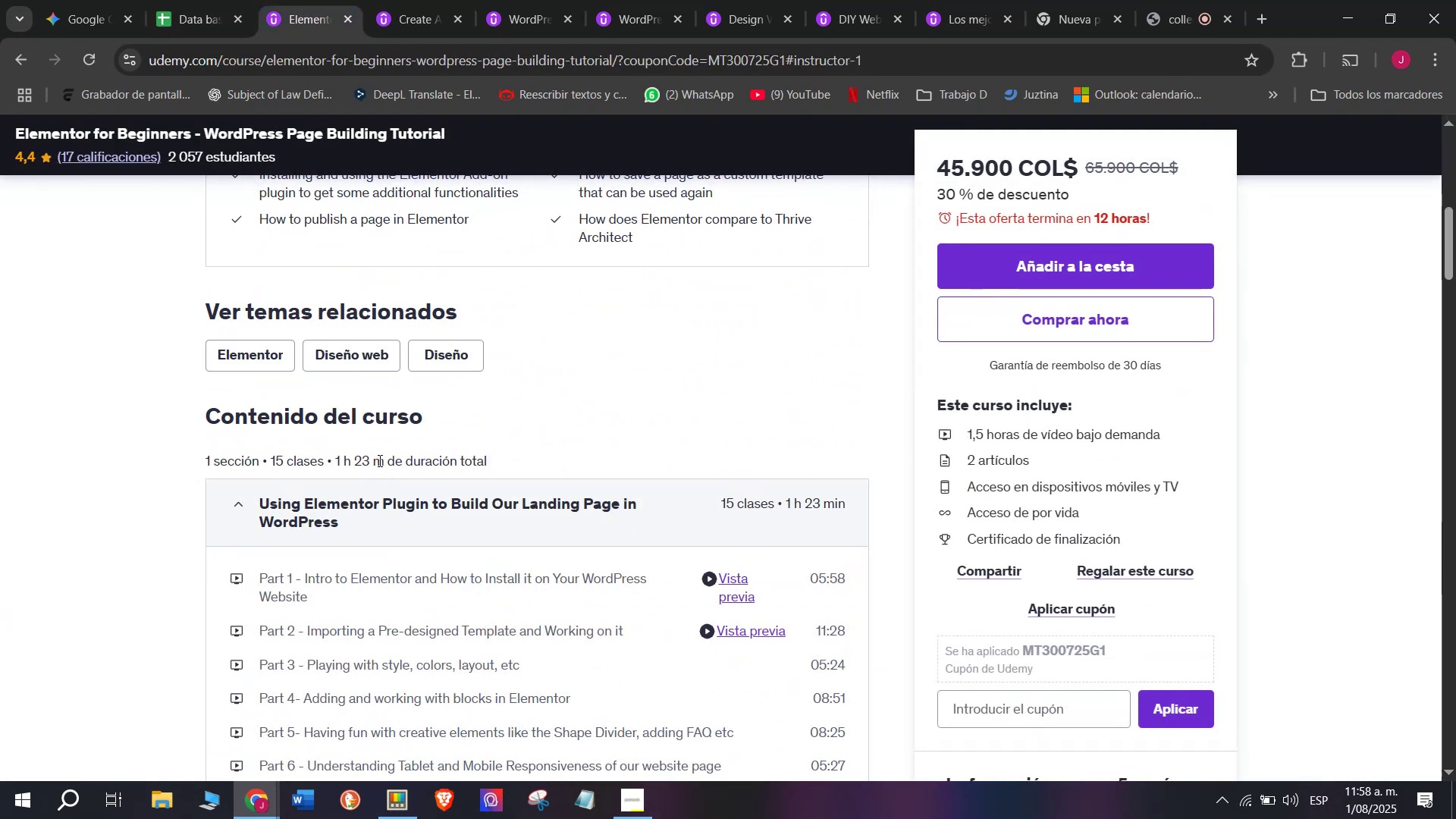 
left_click_drag(start_coordinate=[387, 461], to_coordinate=[335, 461])
 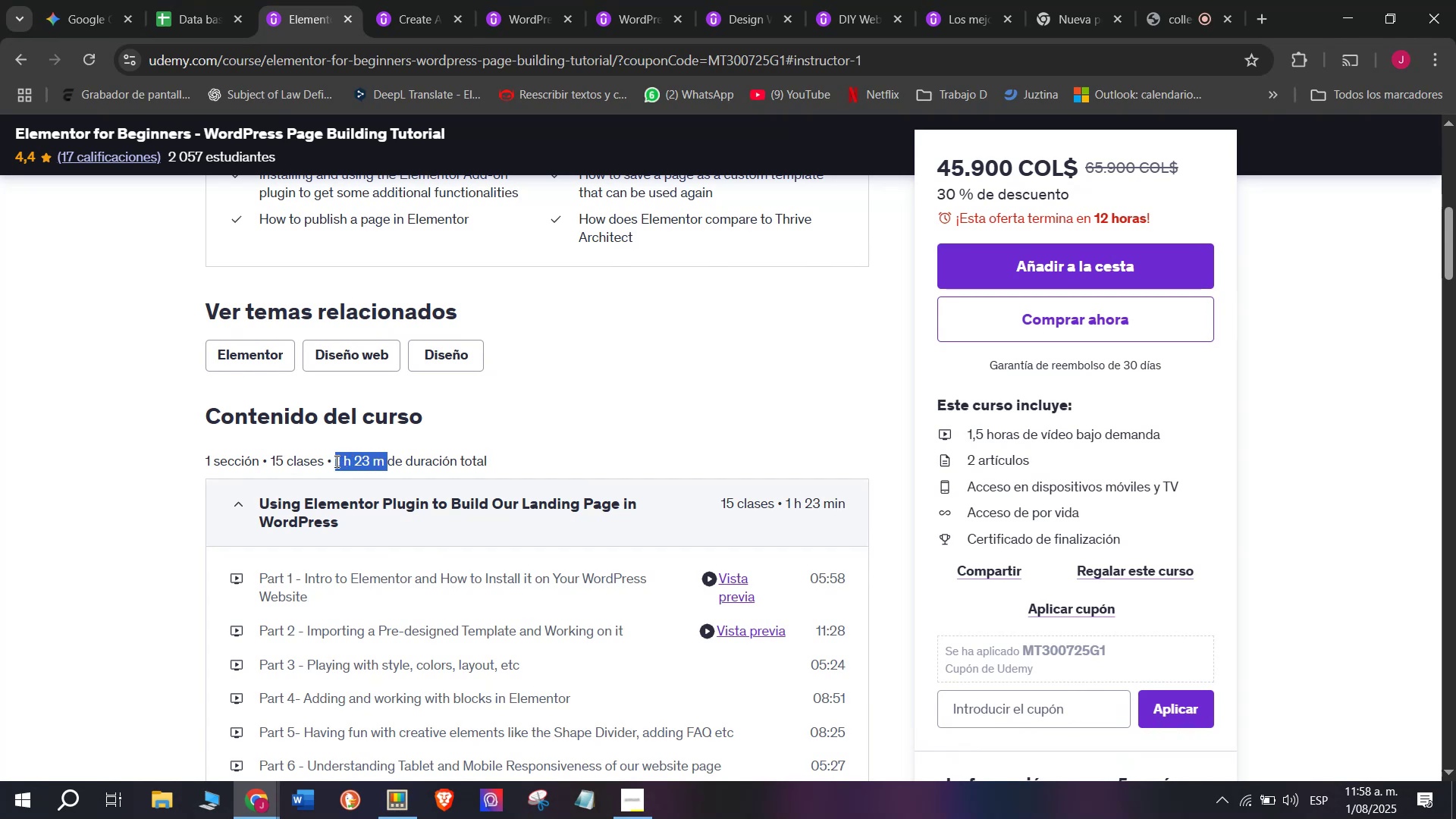 
key(Control+ControlLeft)
 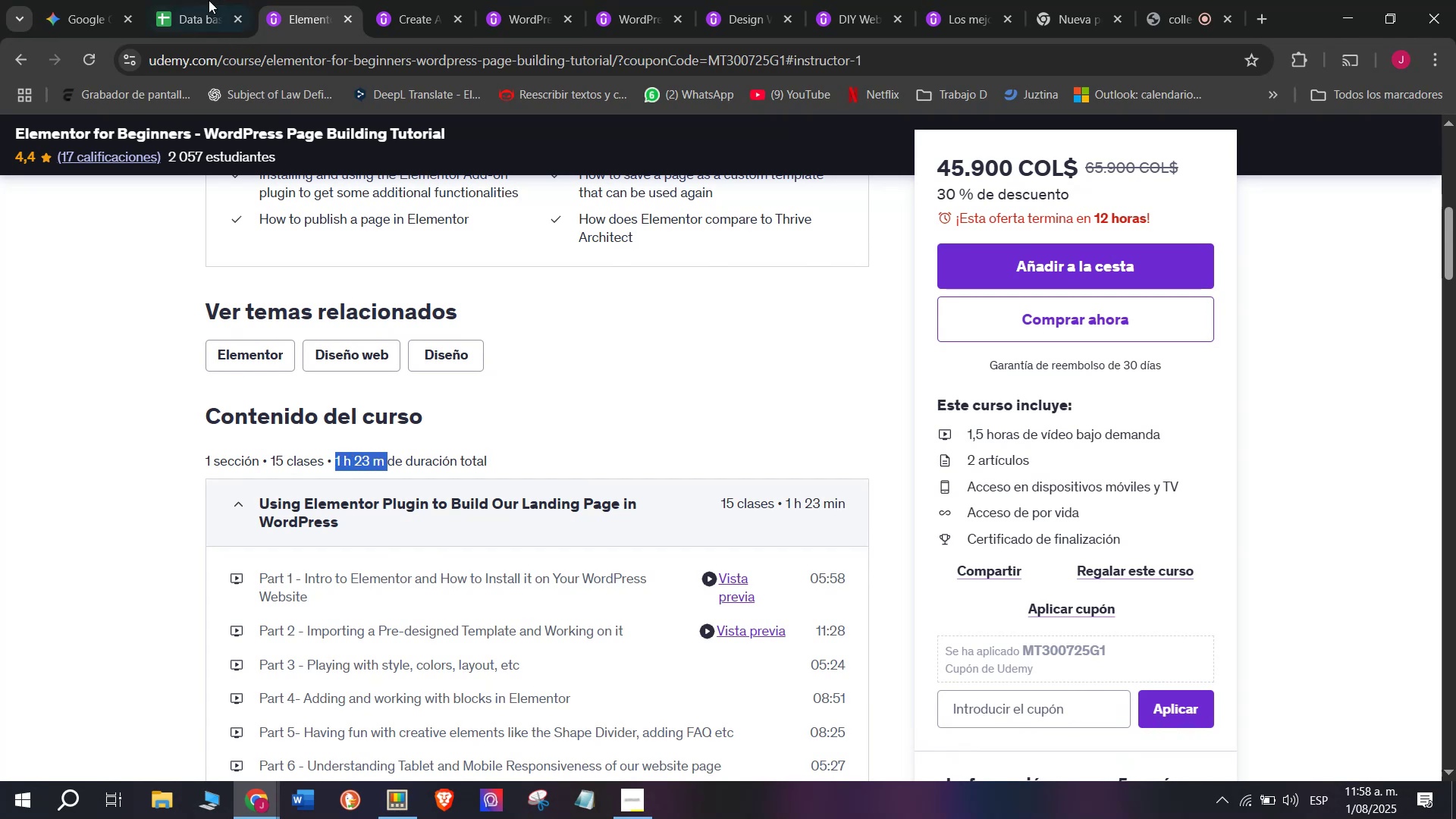 
key(Break)
 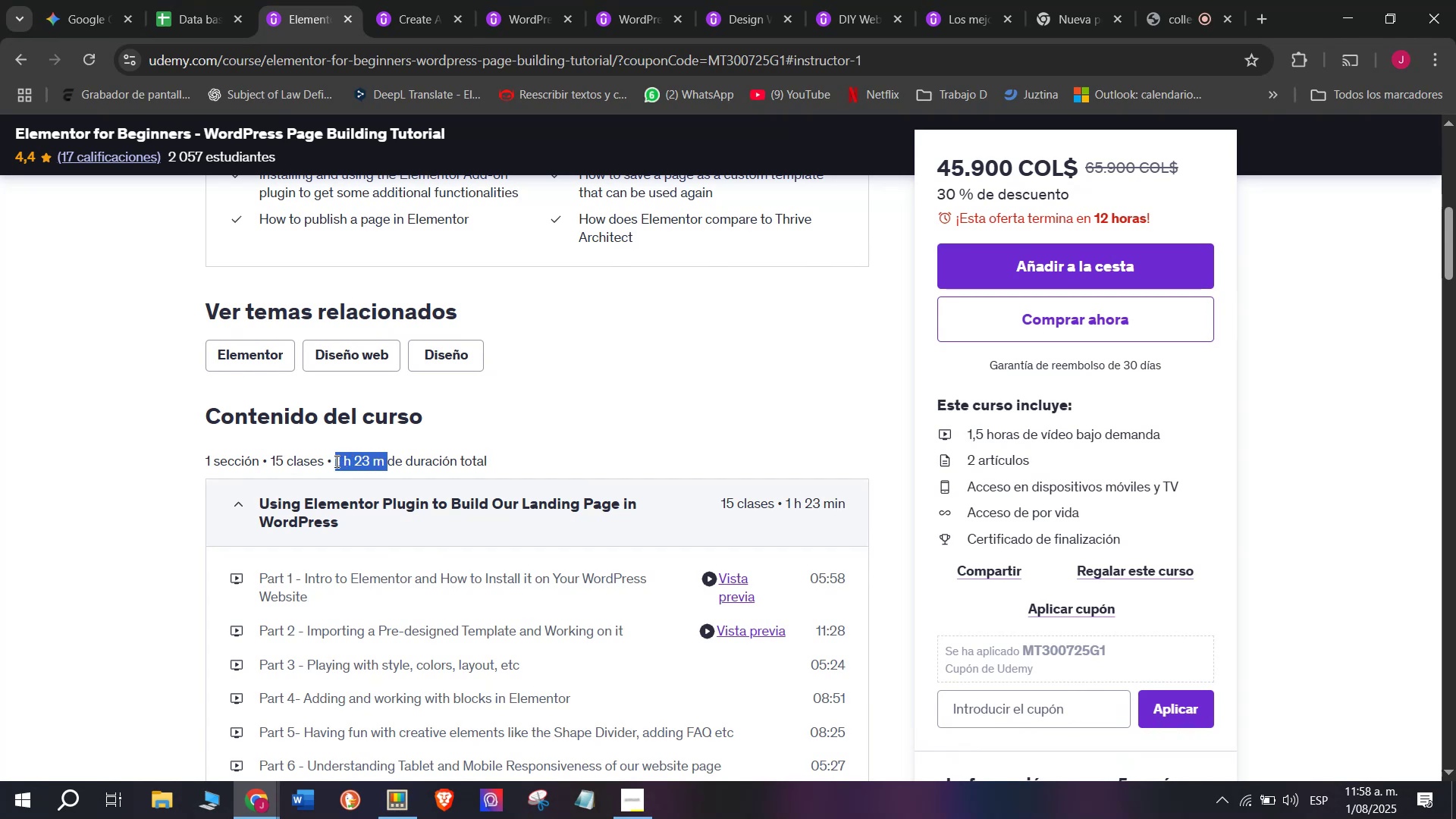 
key(Control+C)
 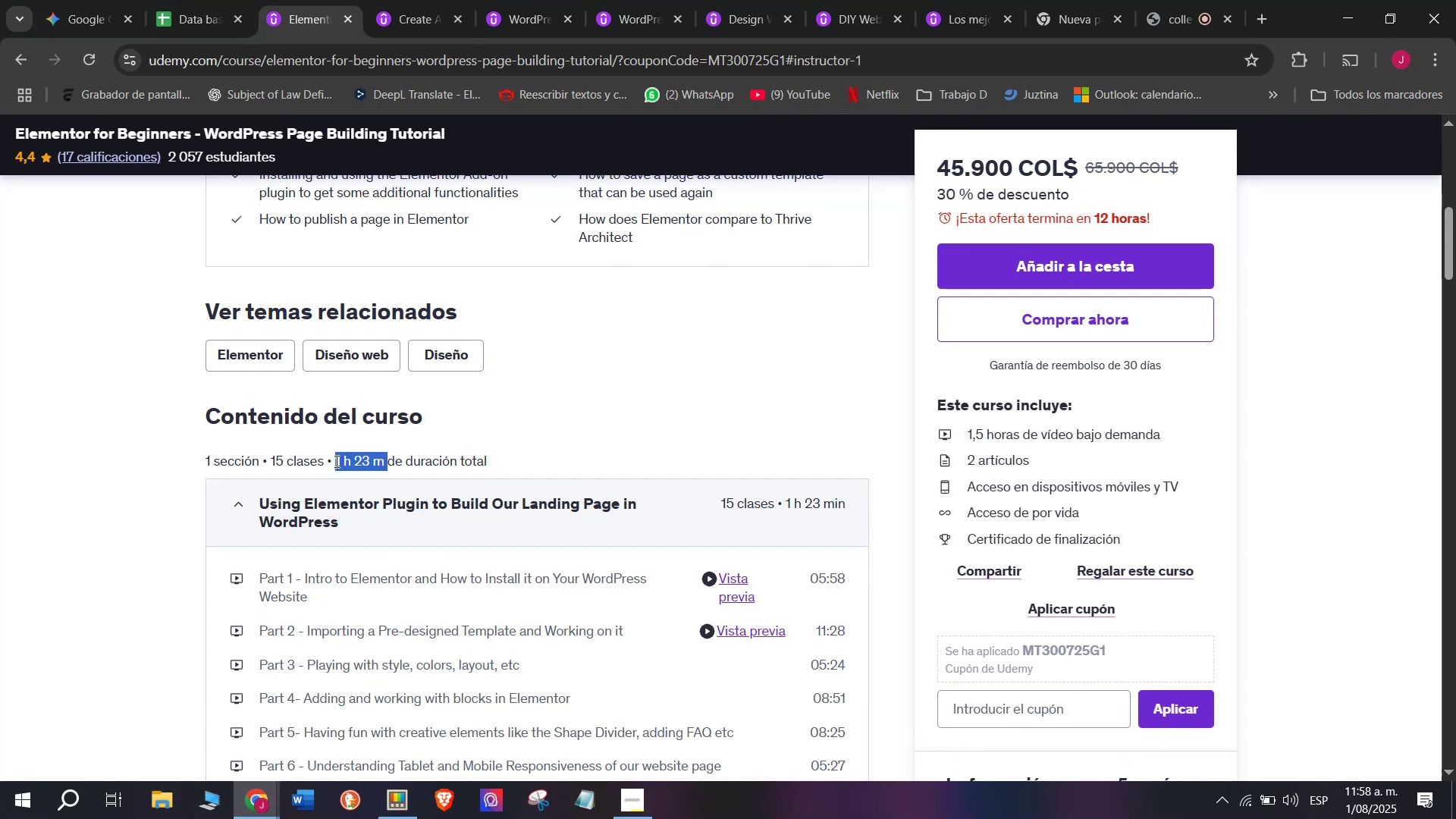 
key(Break)
 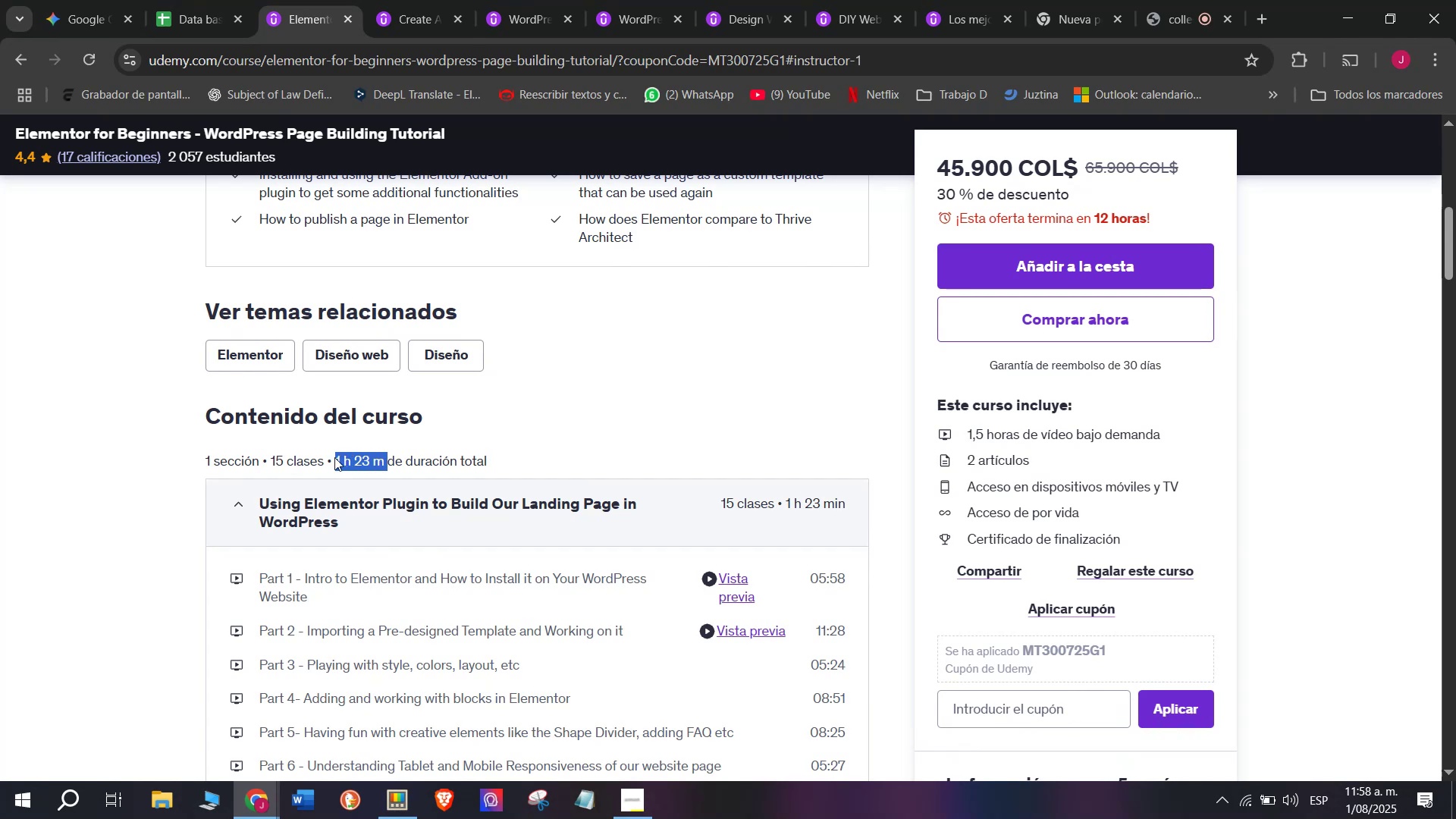 
key(Control+ControlLeft)
 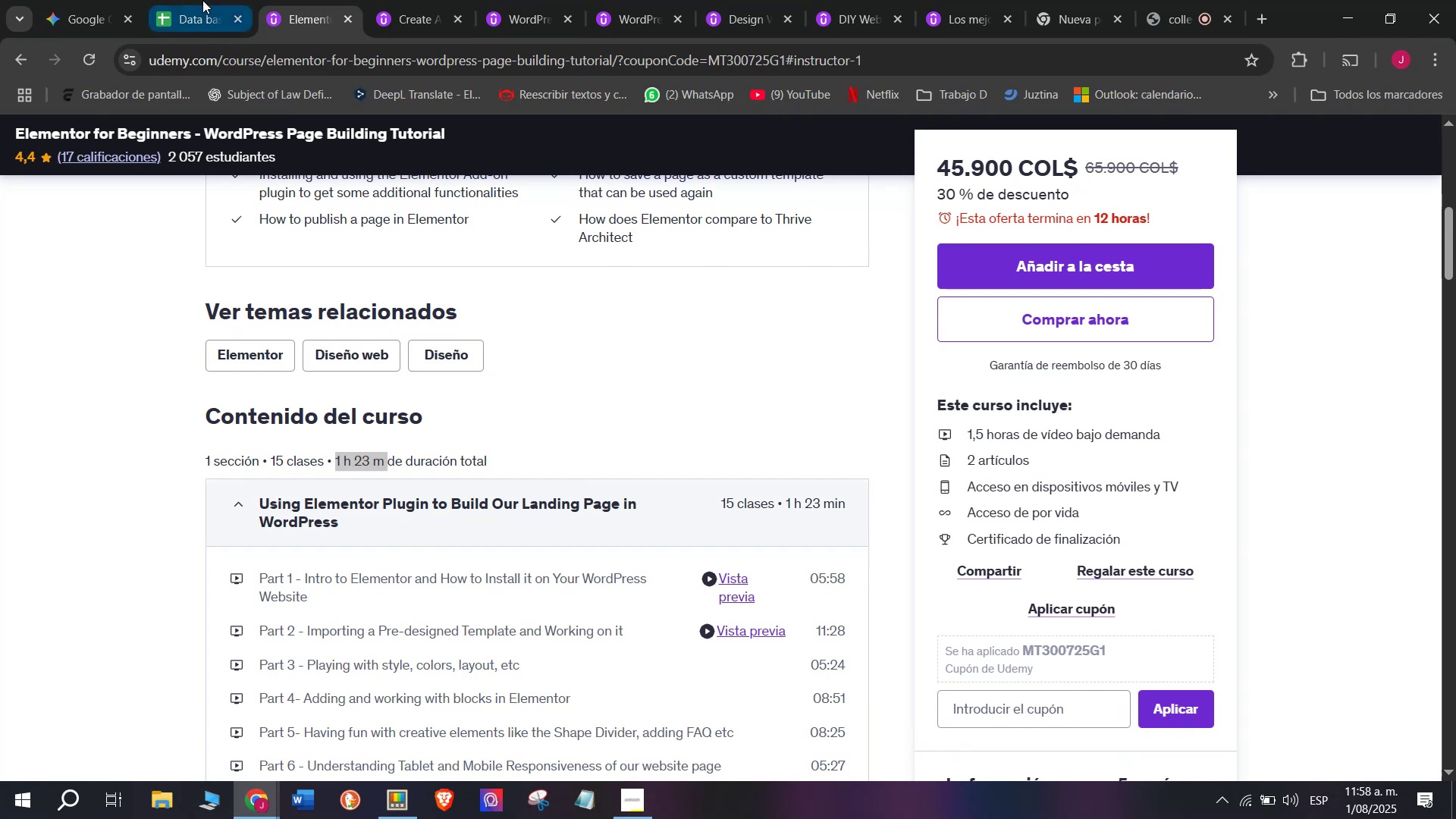 
key(Control+C)
 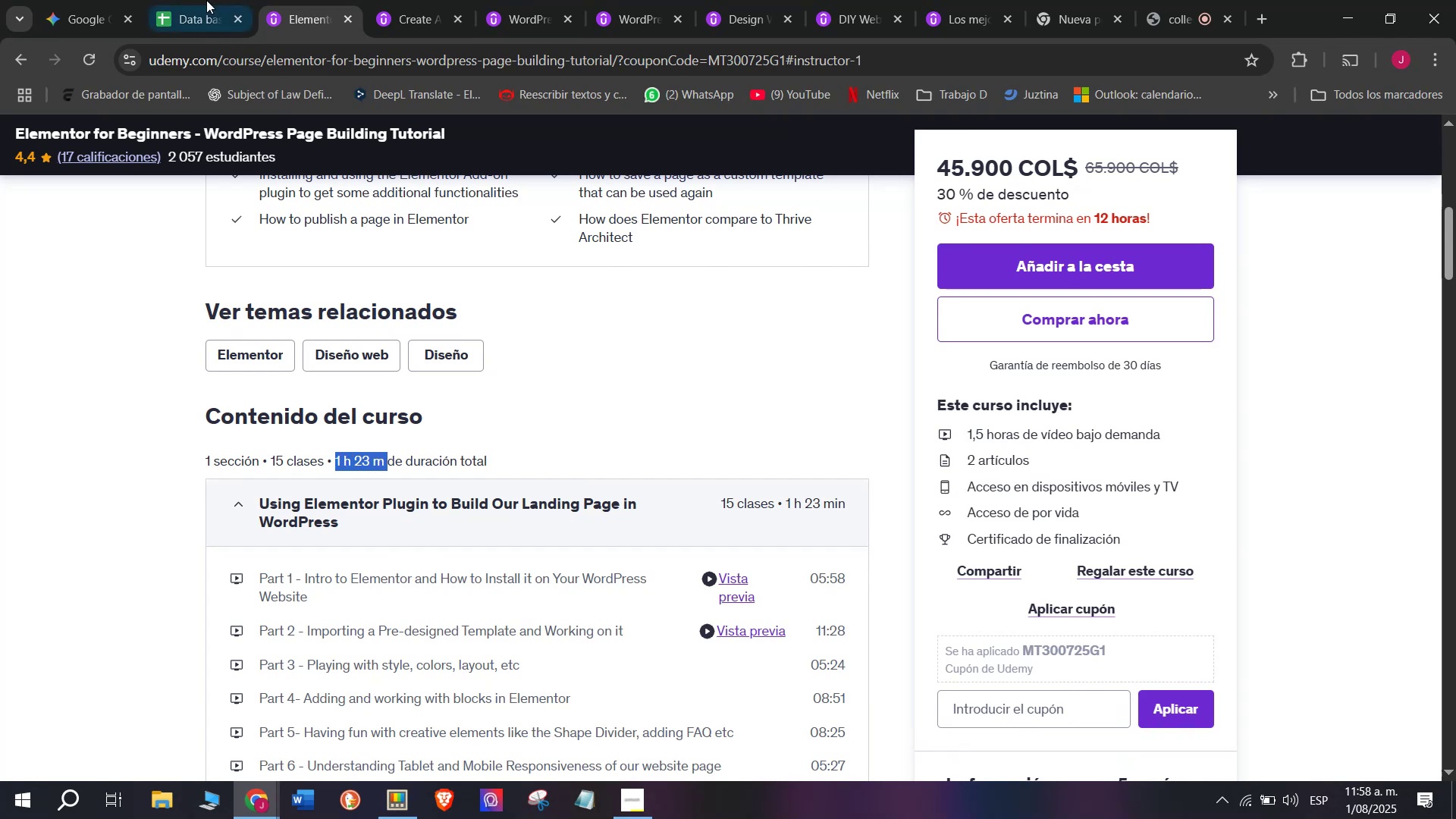 
left_click([202, 0])
 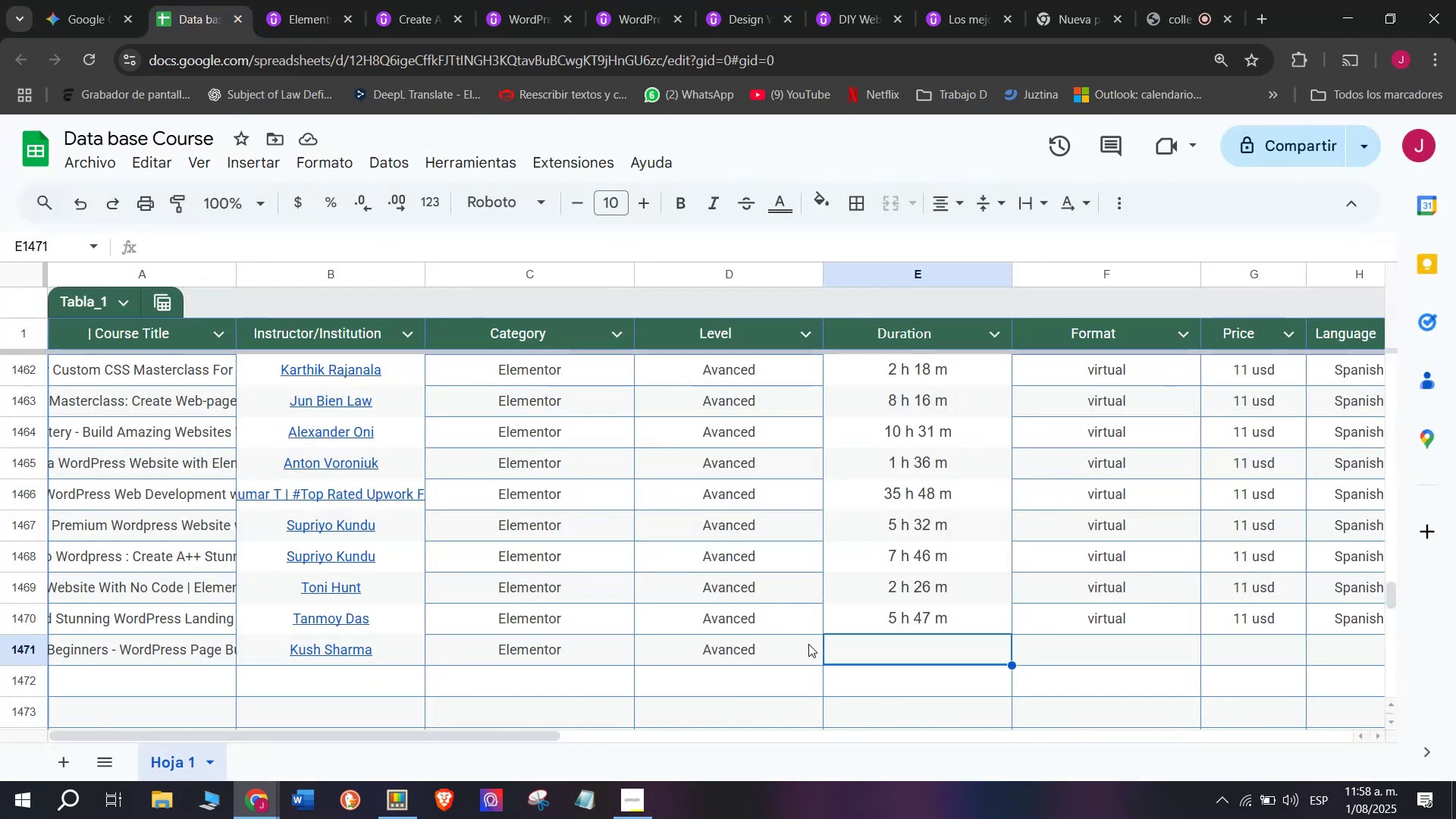 
key(Z)
 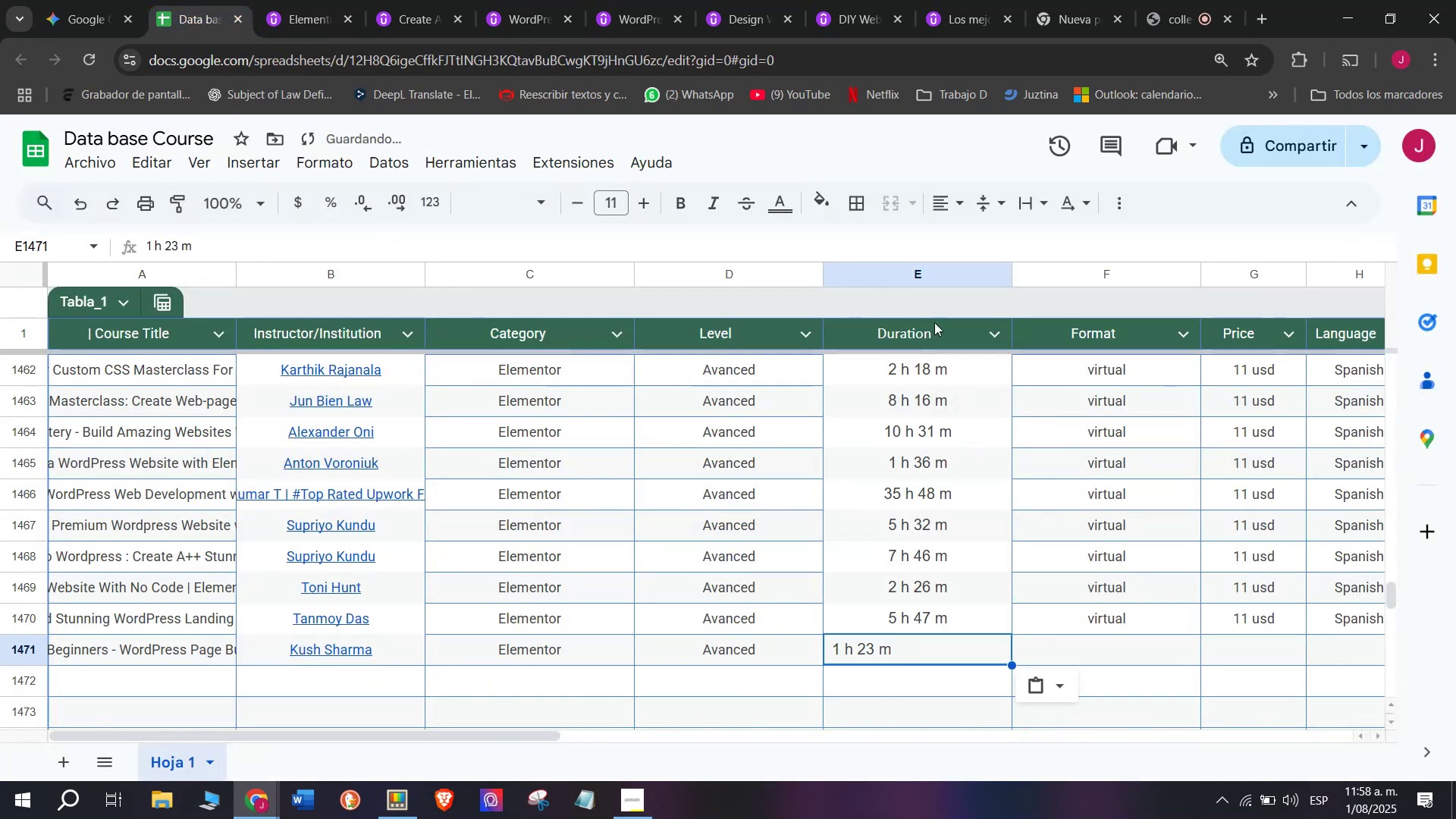 
key(Control+ControlLeft)
 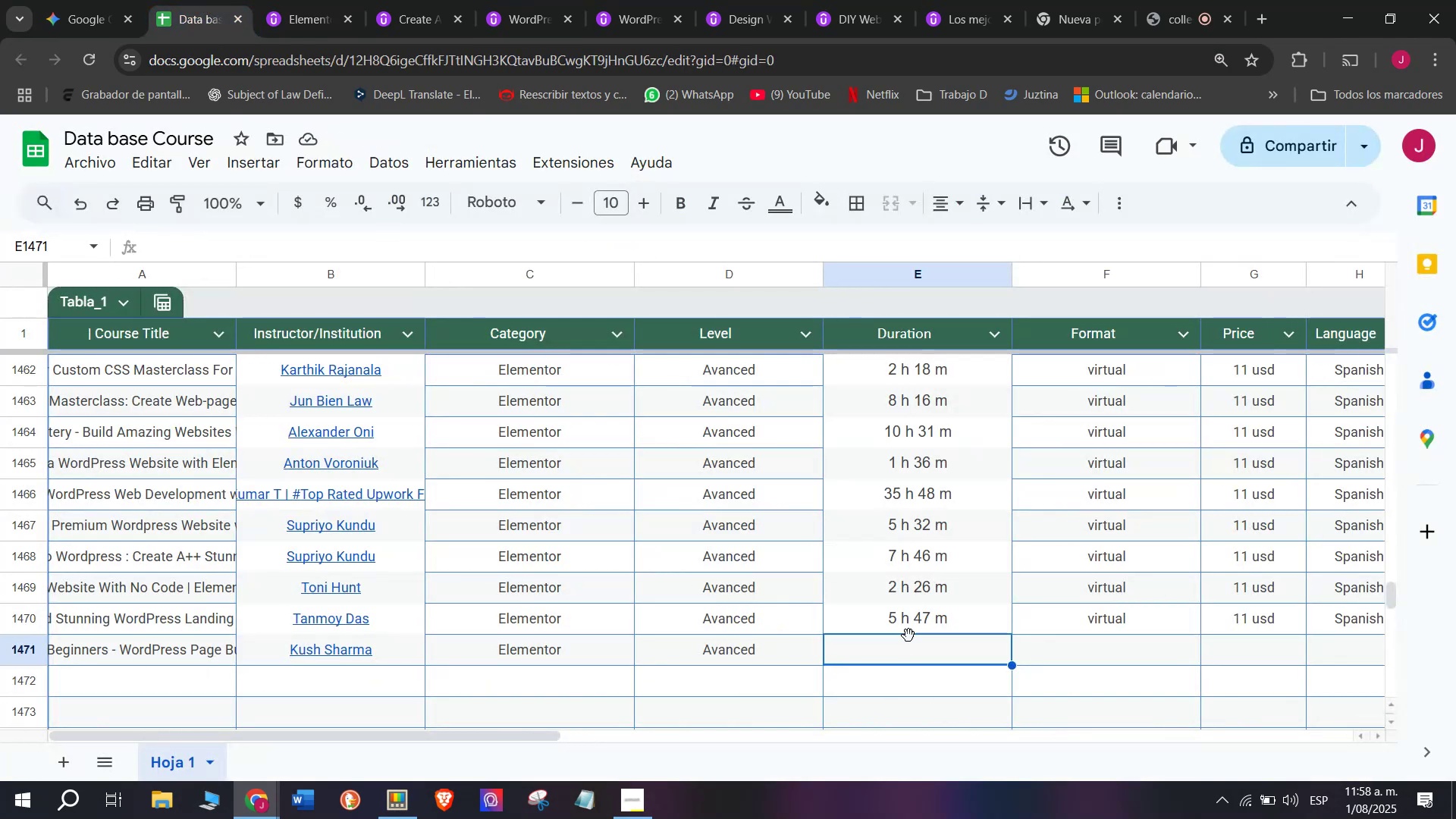 
key(Control+V)
 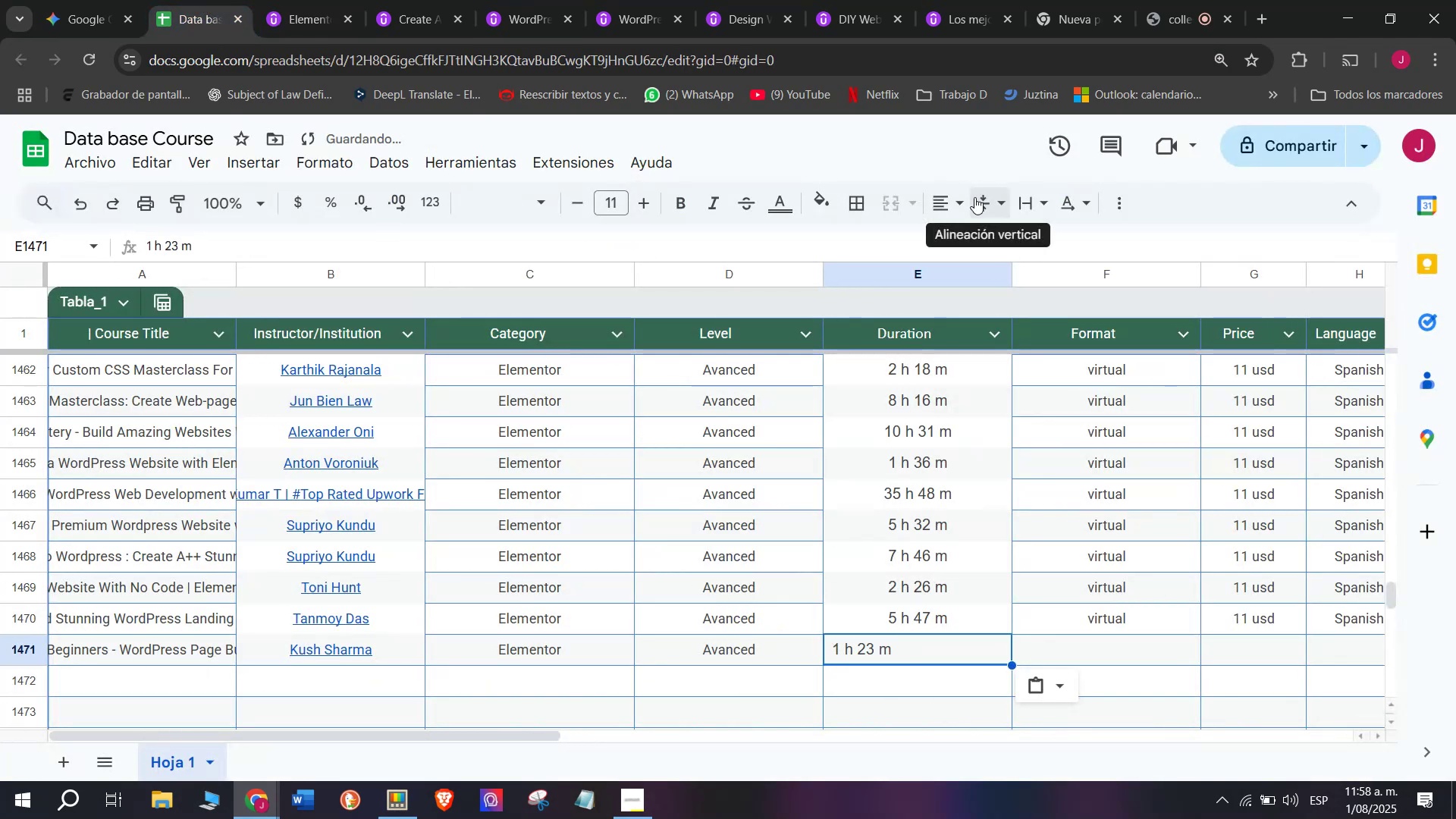 
left_click([966, 199])
 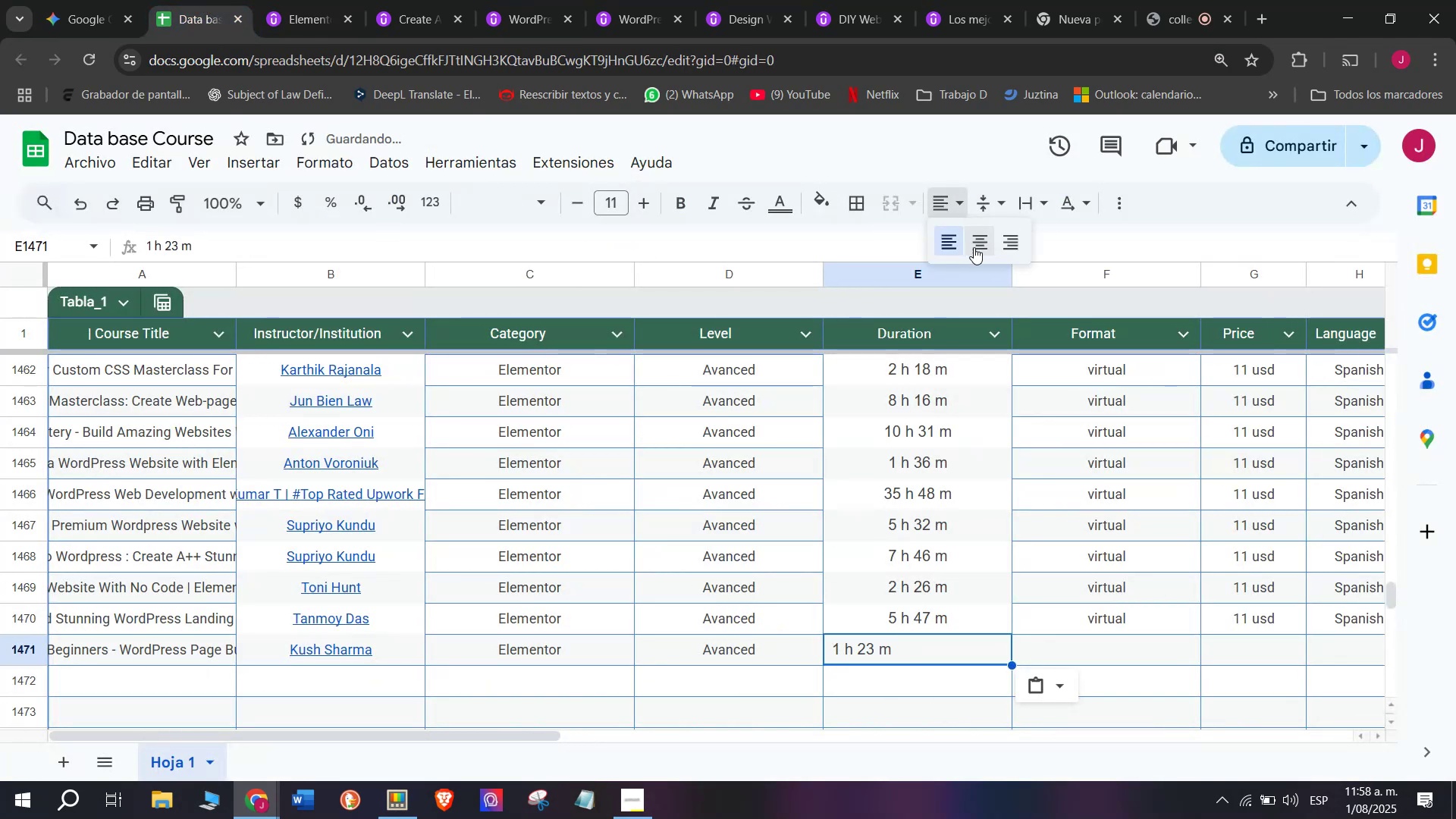 
left_click([974, 247])
 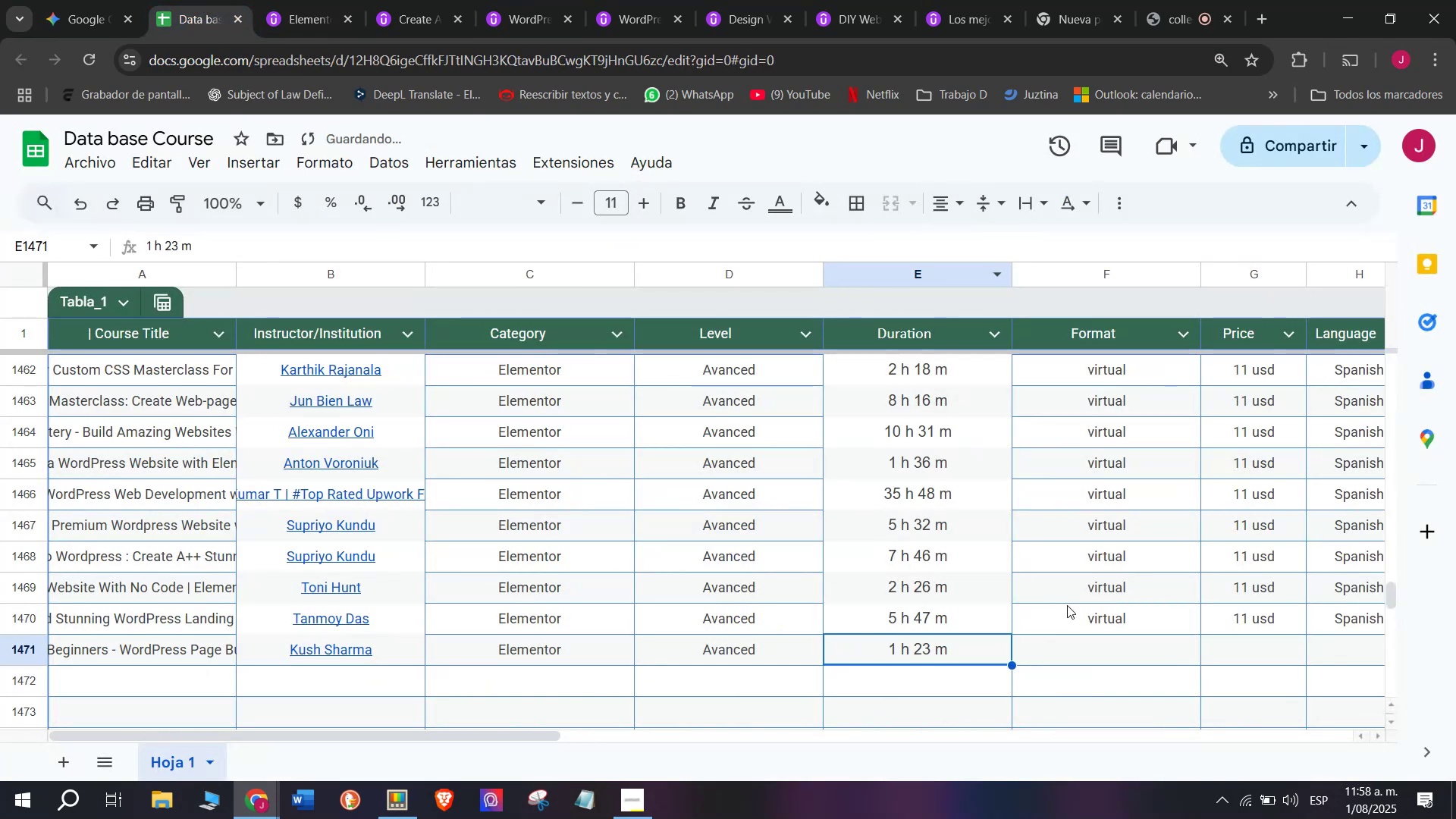 
left_click([1078, 614])
 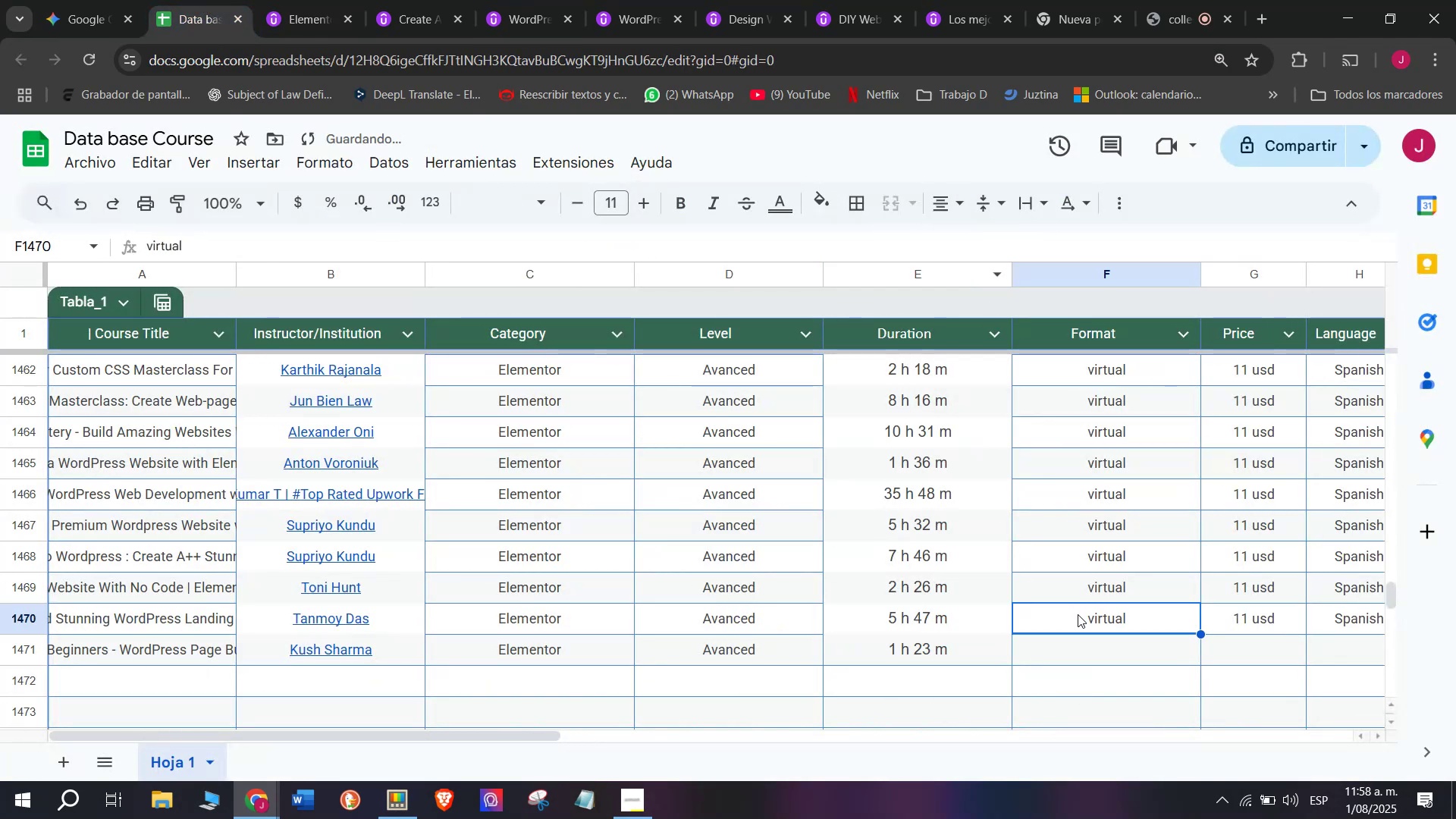 
key(Break)
 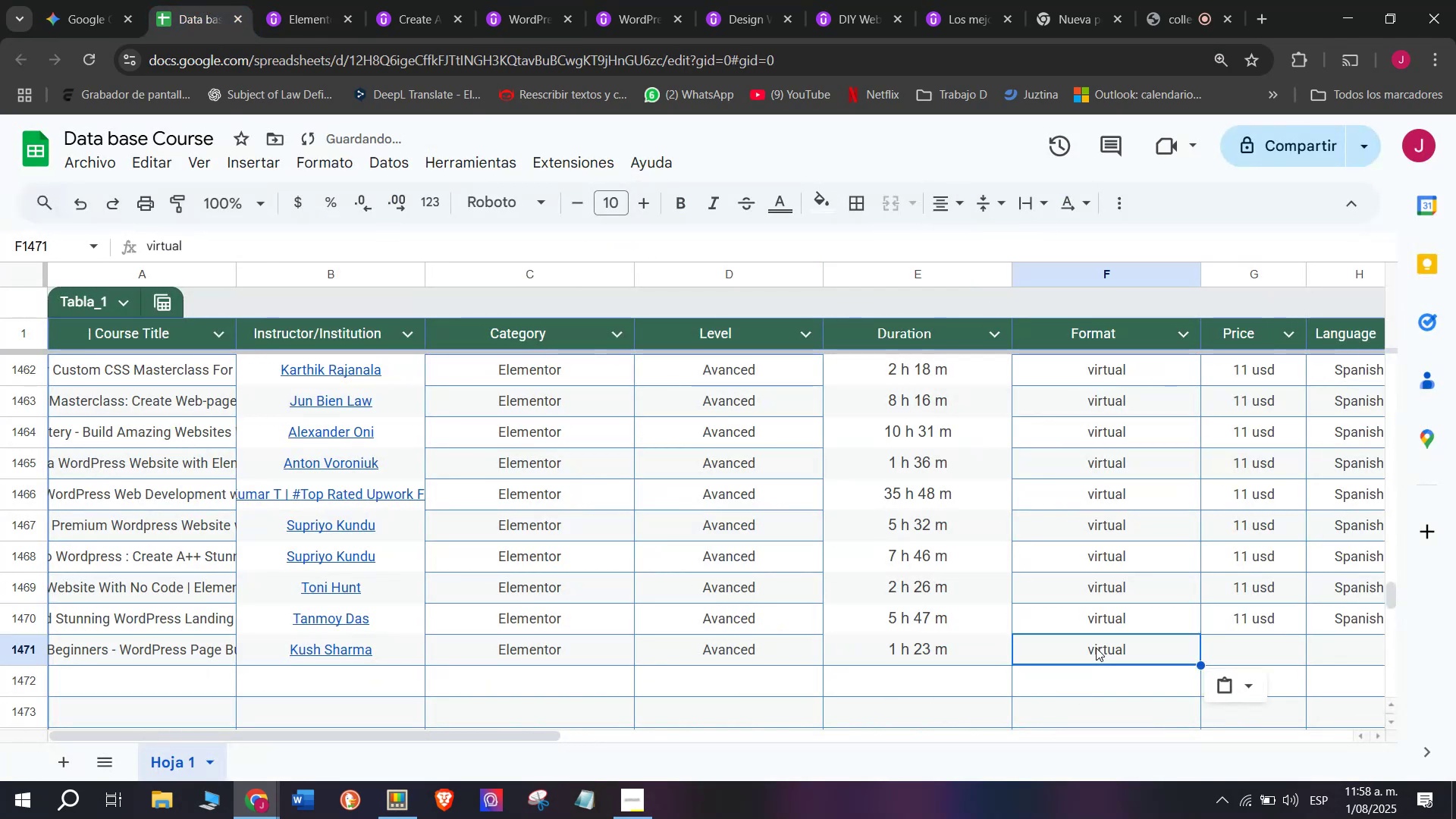 
key(Control+ControlLeft)
 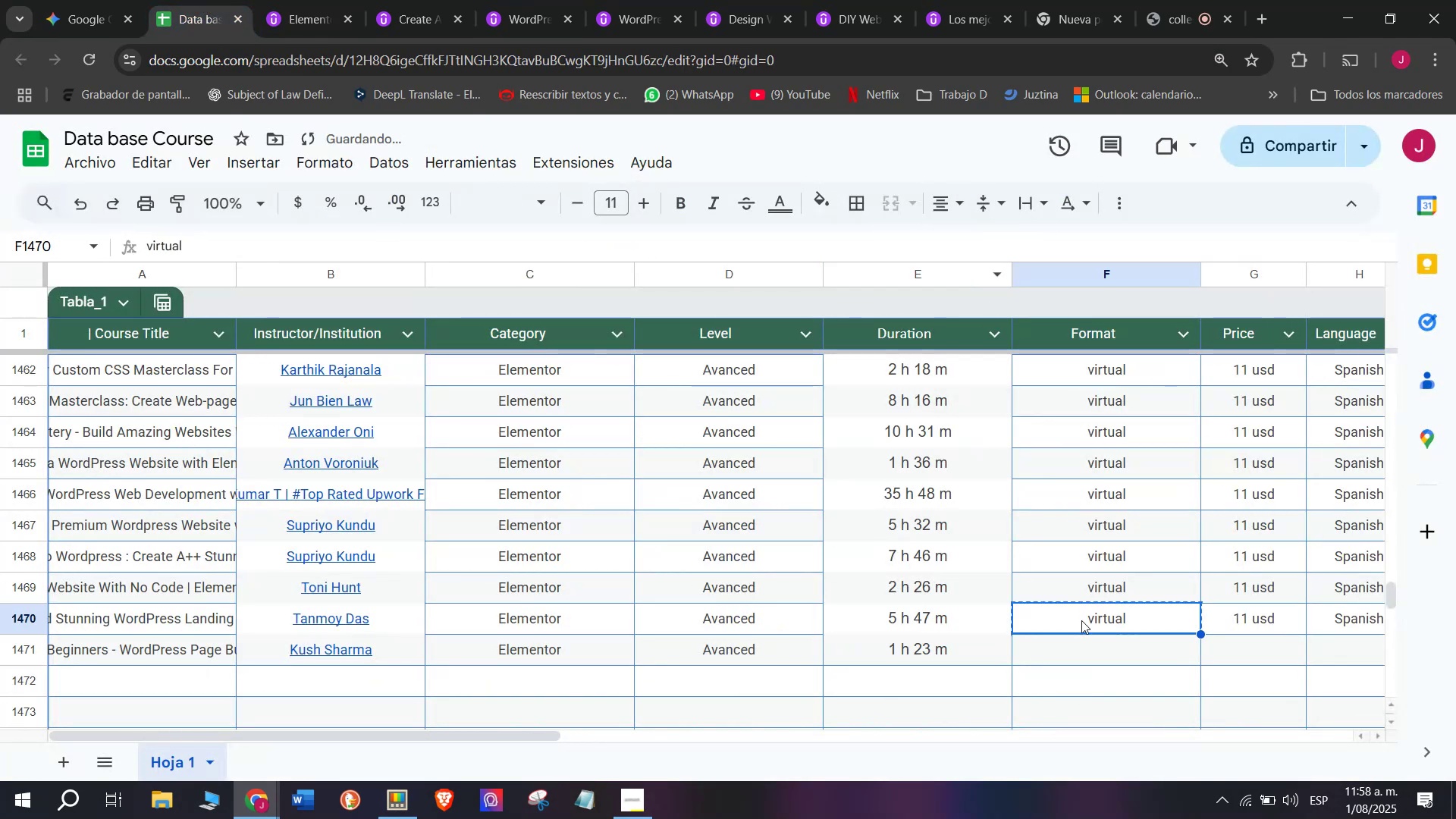 
key(Control+C)
 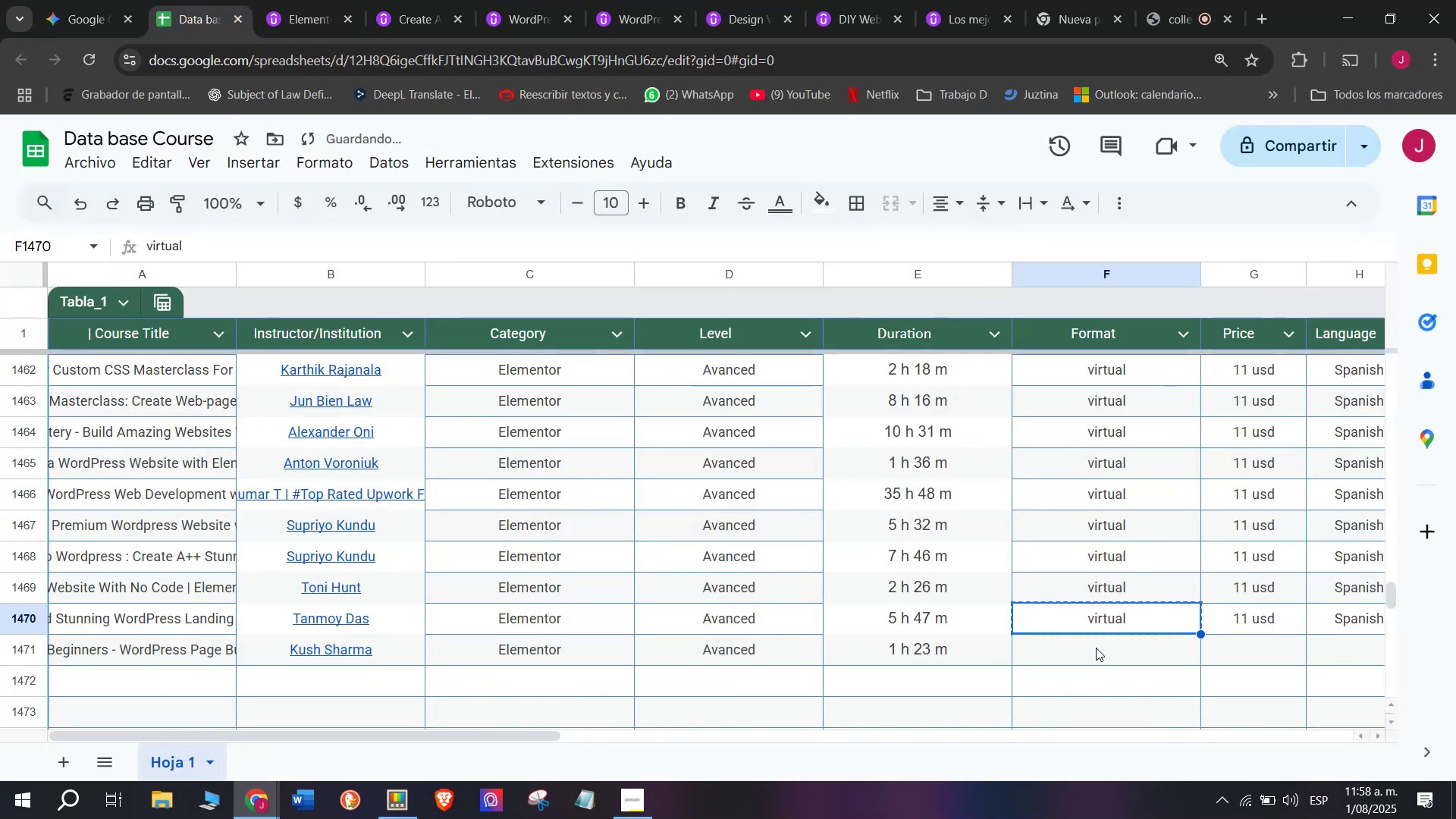 
key(Control+ControlLeft)
 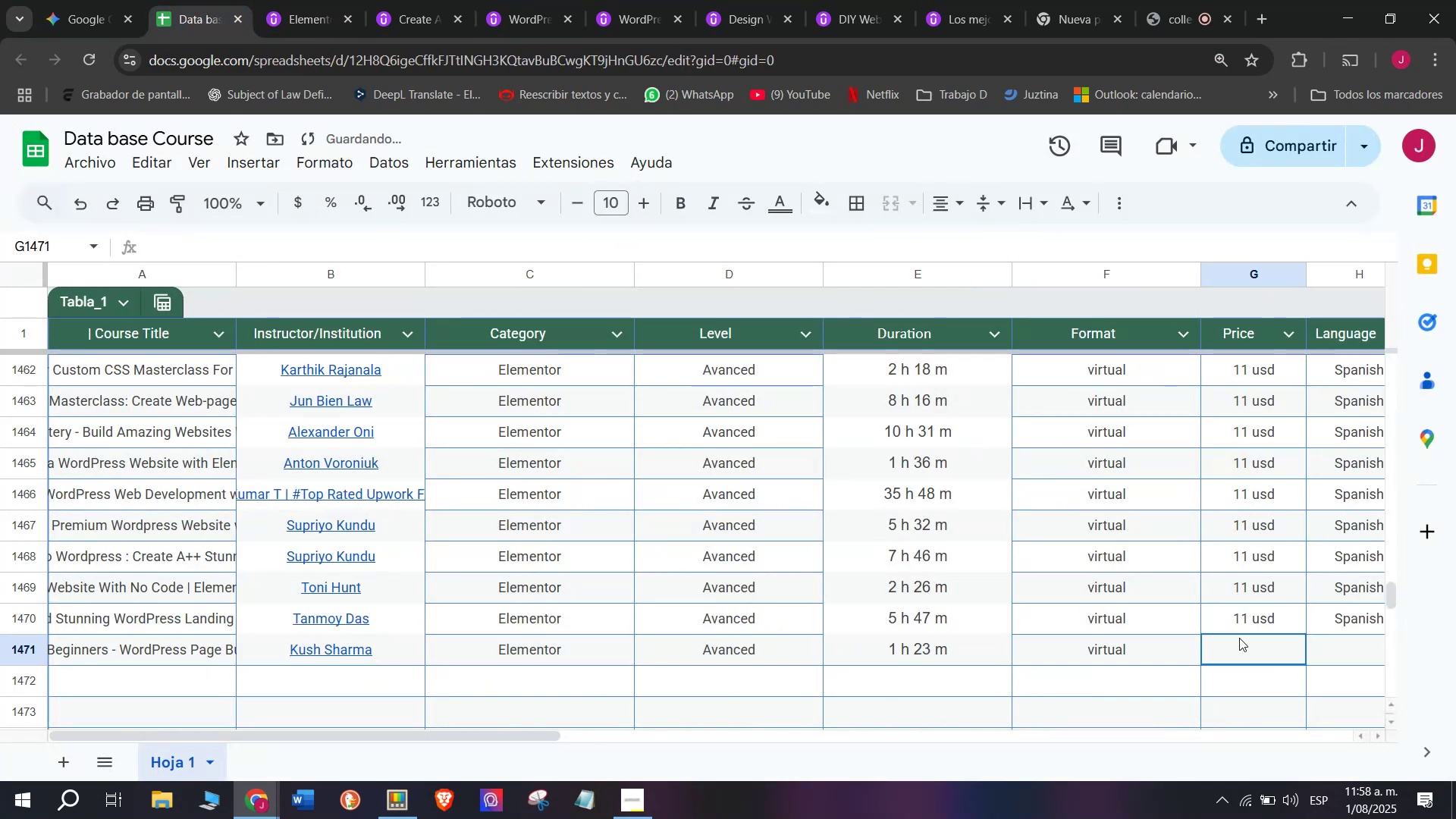 
key(Z)
 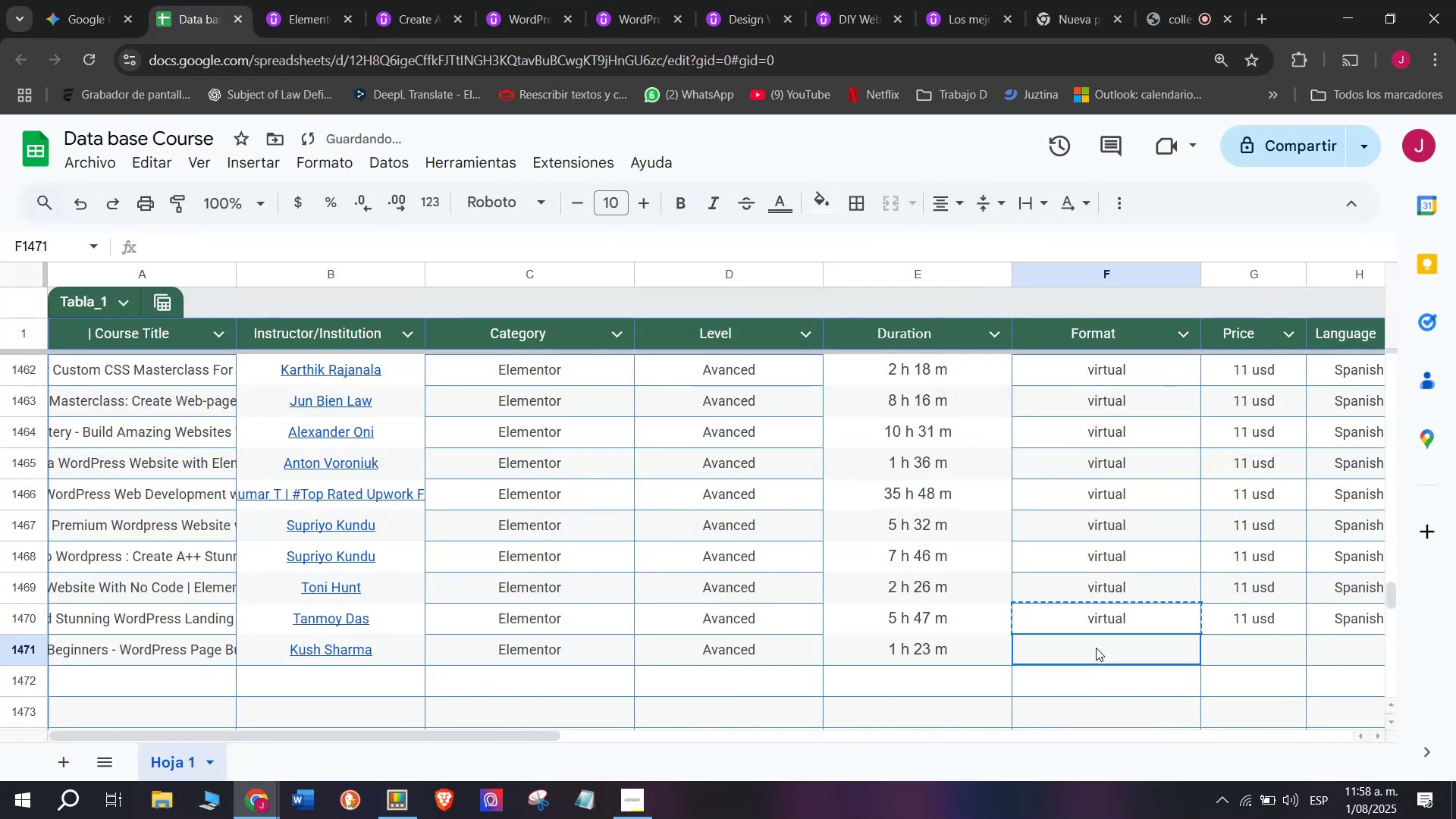 
key(Control+V)
 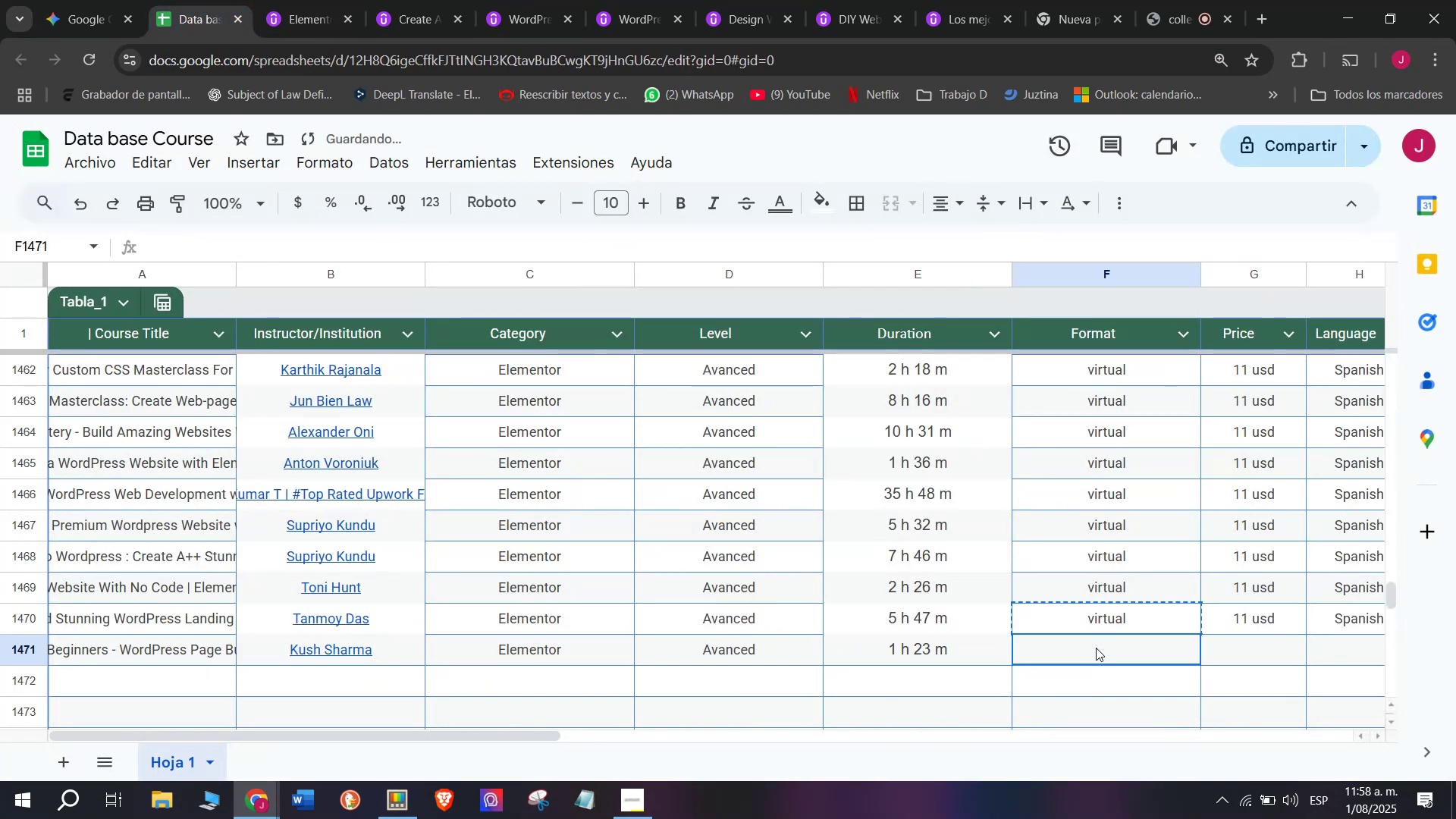 
double_click([1096, 648])
 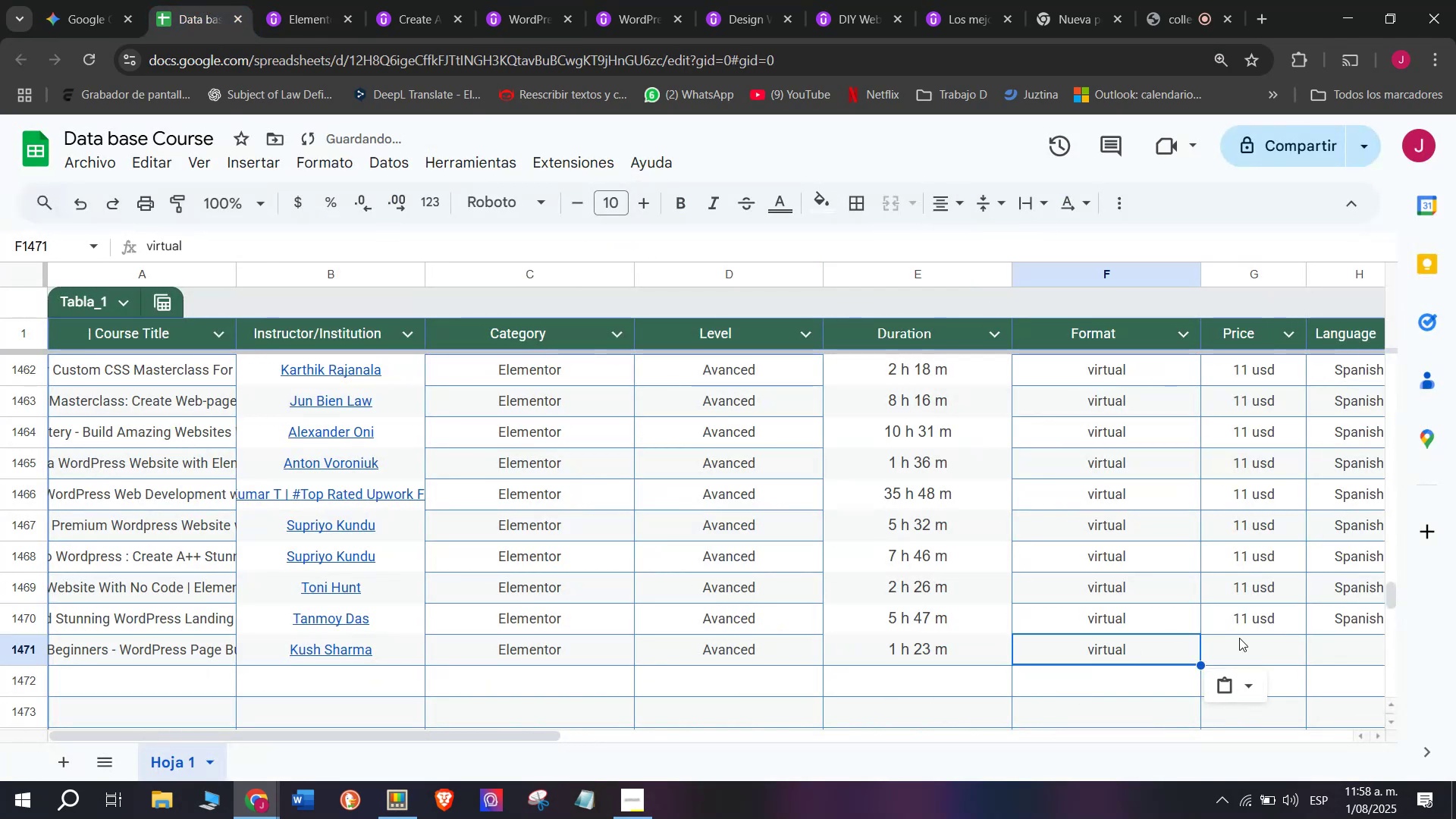 
triple_click([1239, 638])
 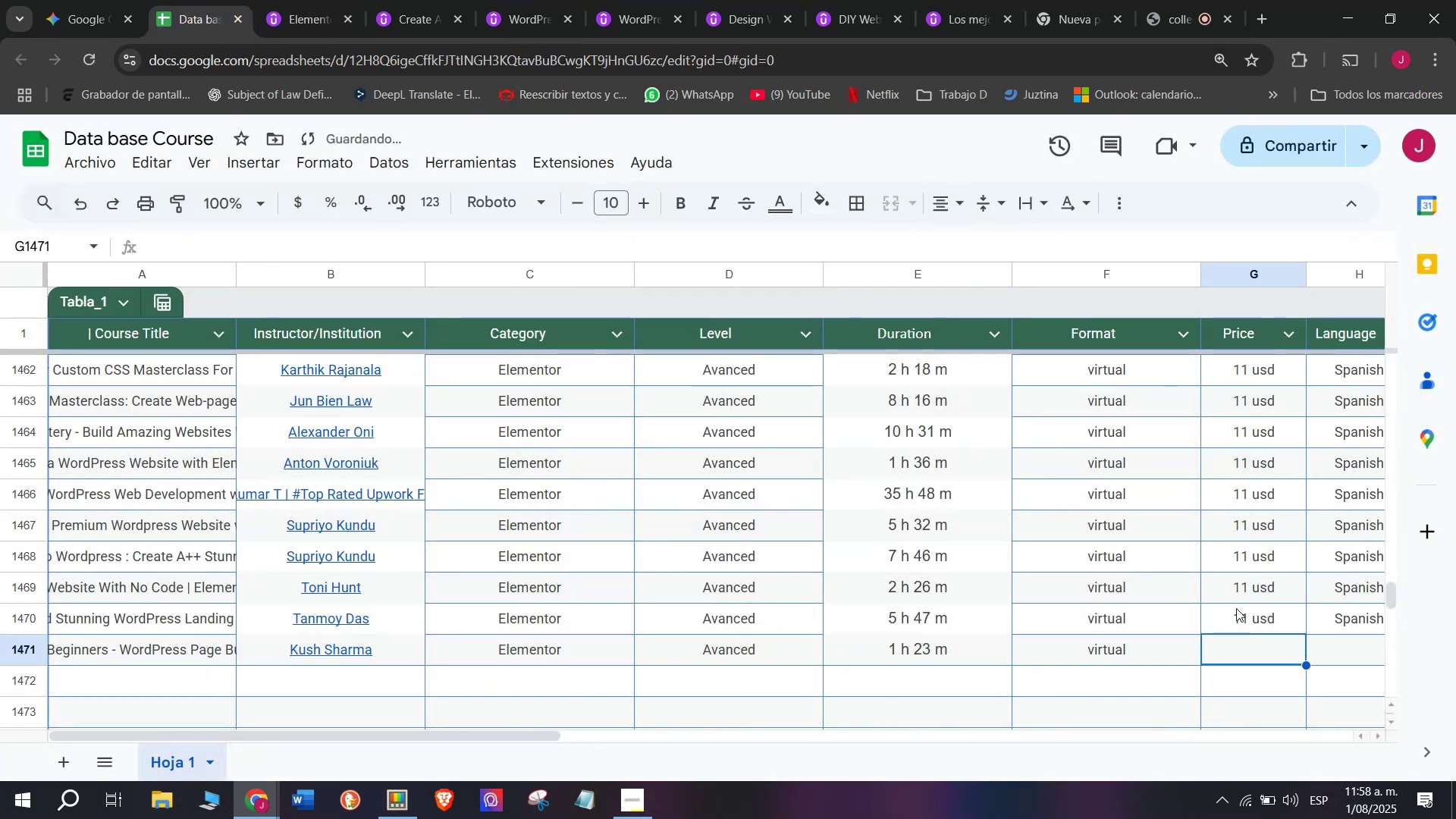 
left_click([1235, 607])
 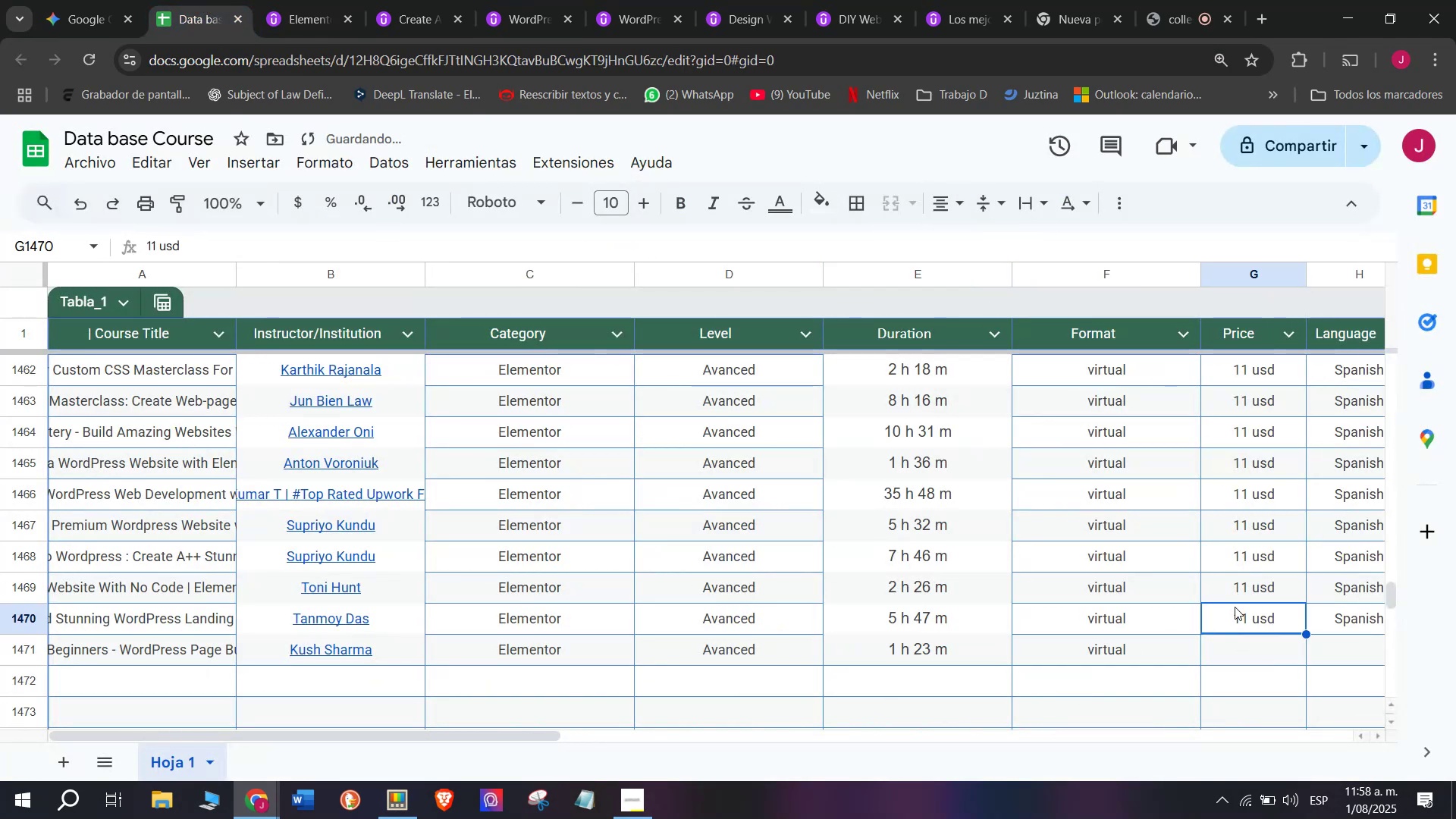 
key(Break)
 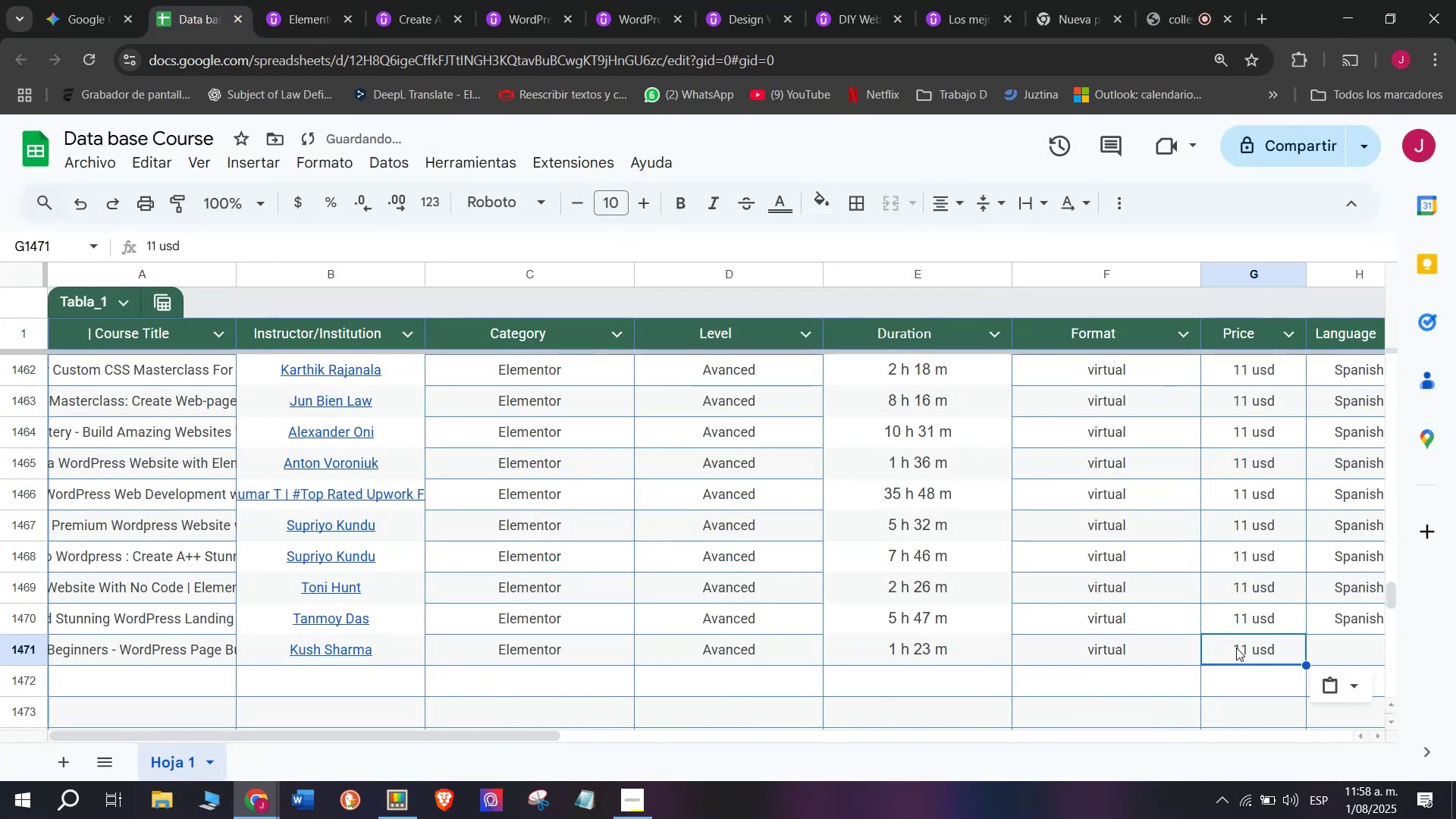 
key(Control+ControlLeft)
 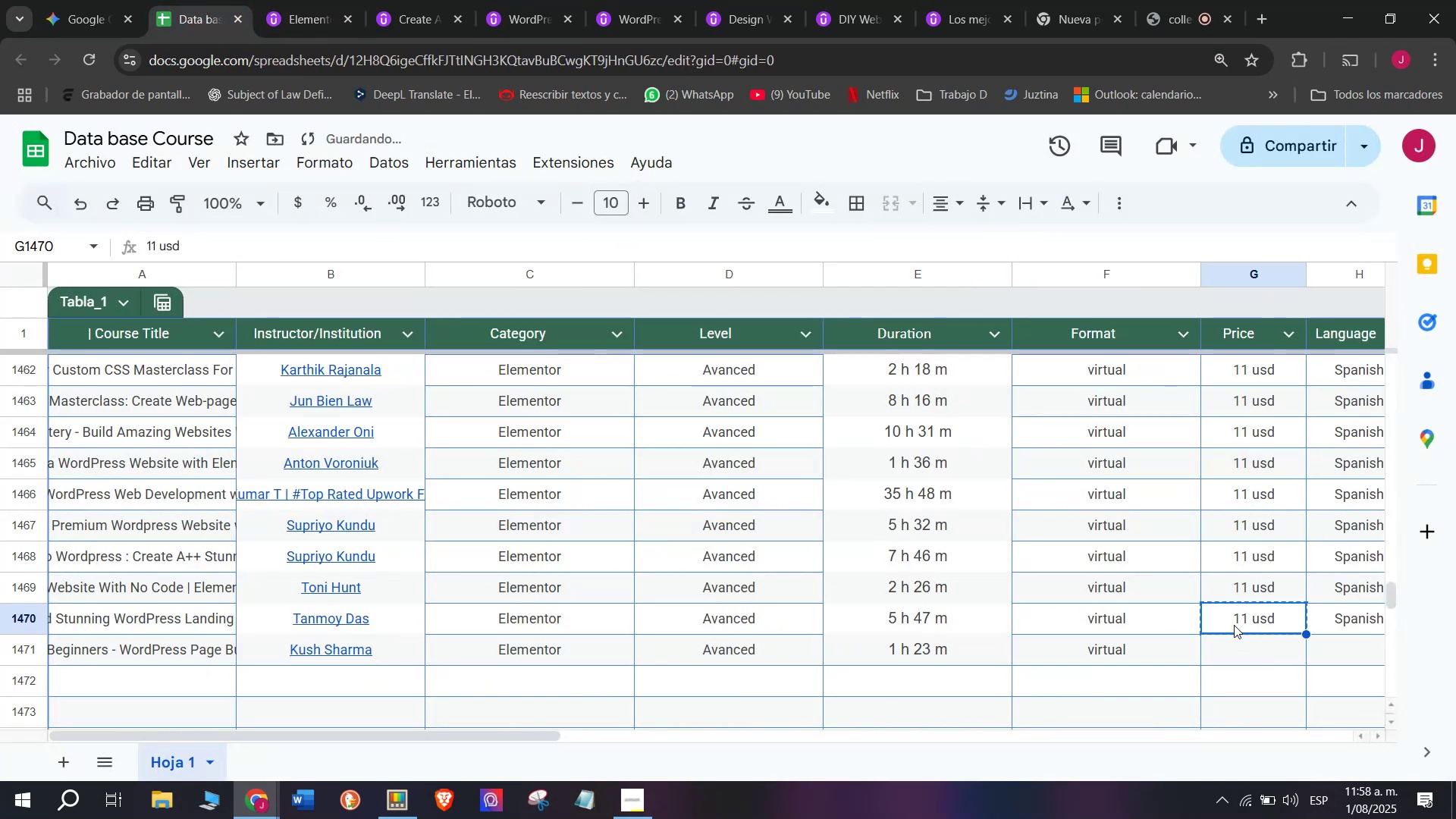 
key(Control+C)
 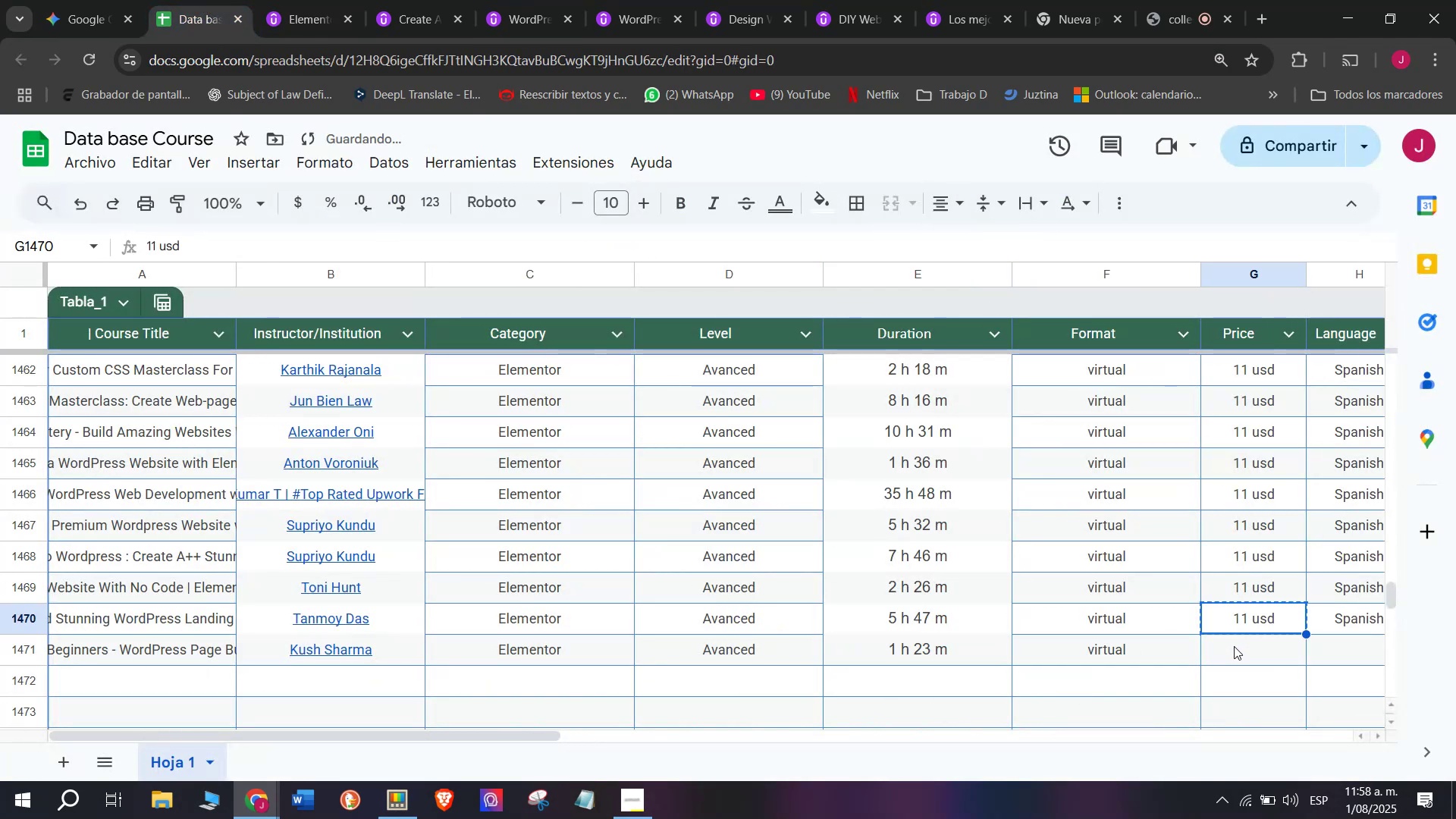 
double_click([1236, 648])
 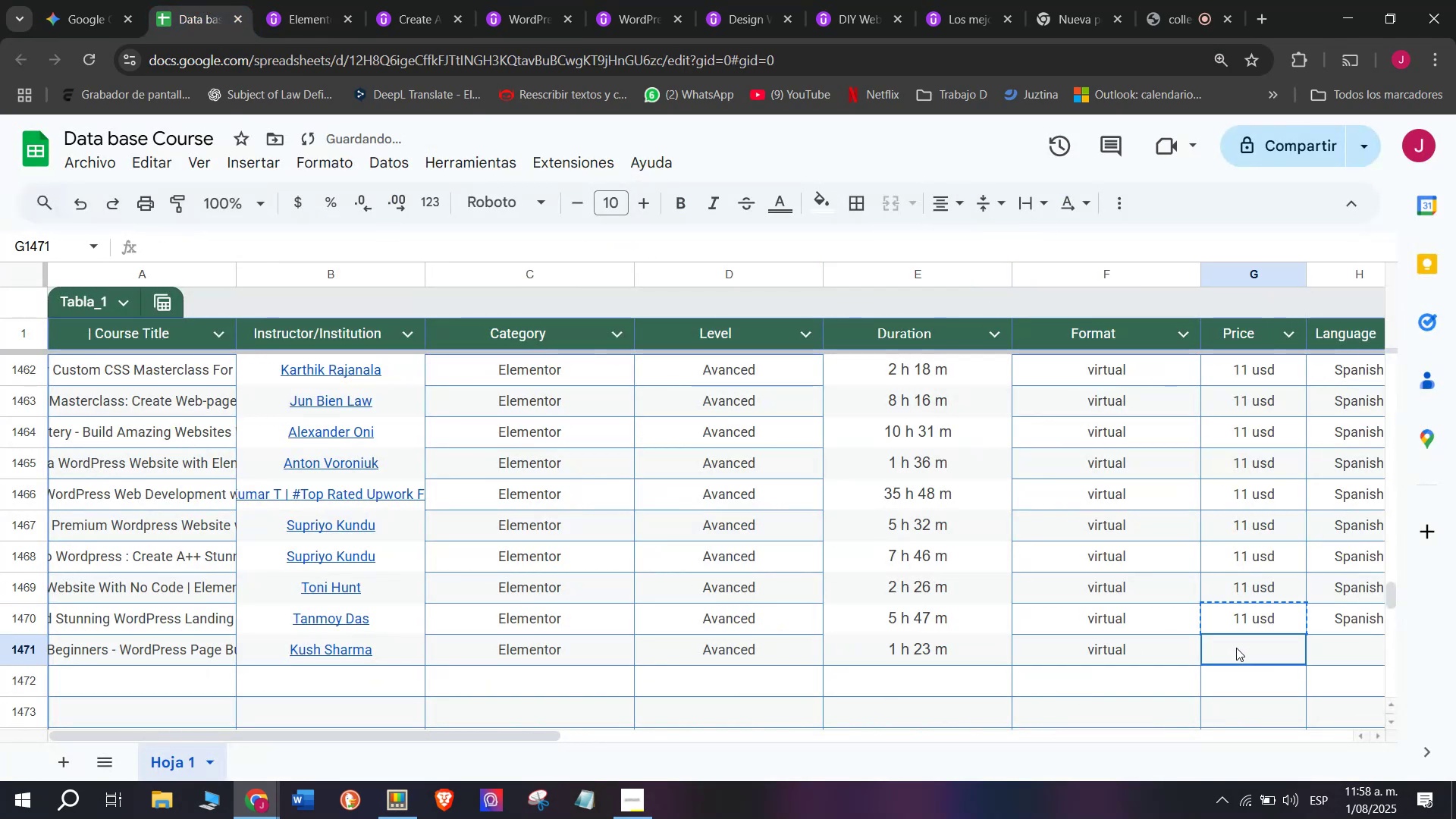 
key(Control+ControlLeft)
 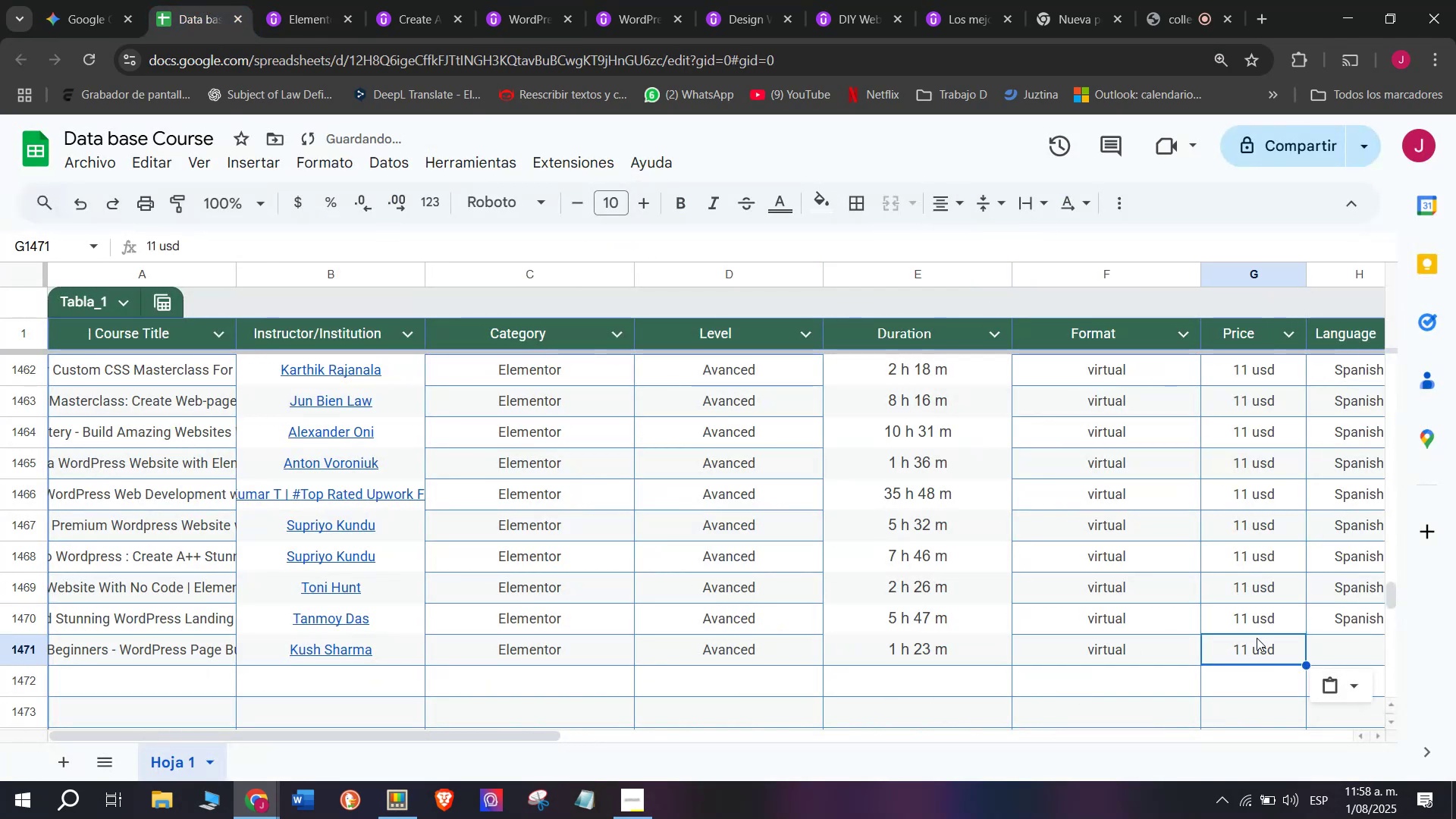 
key(Z)
 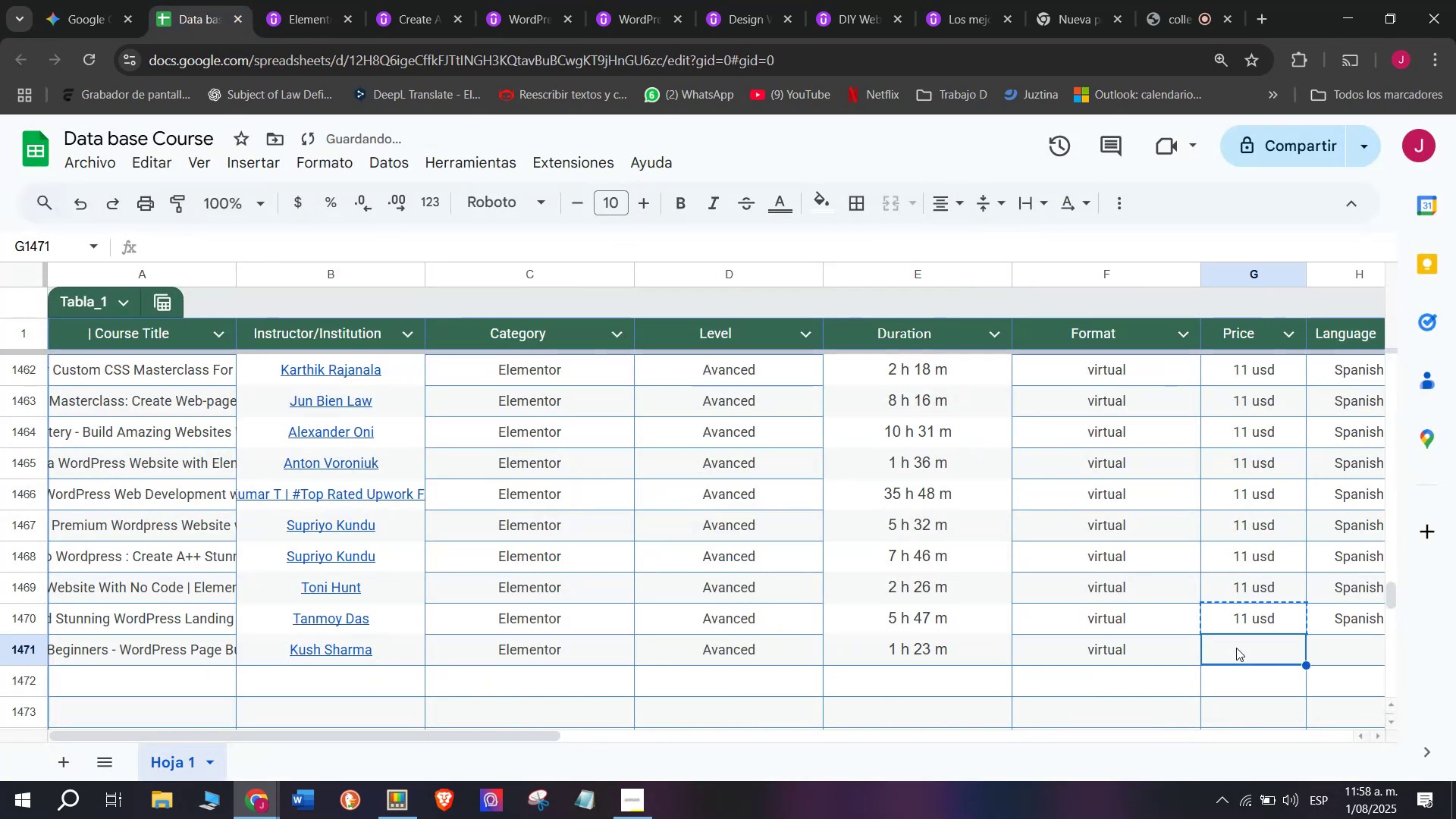 
key(Control+V)
 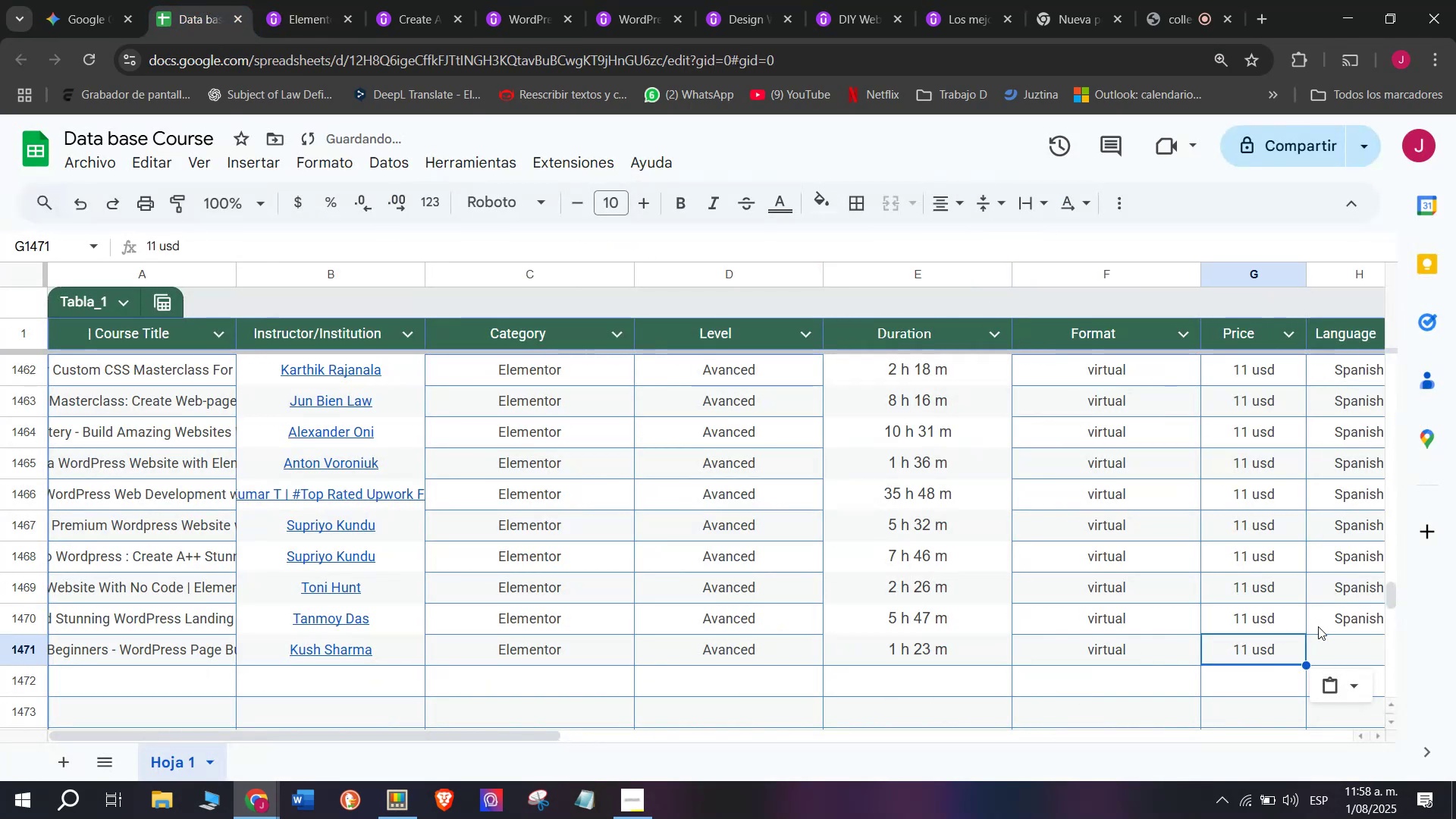 
left_click([1328, 627])
 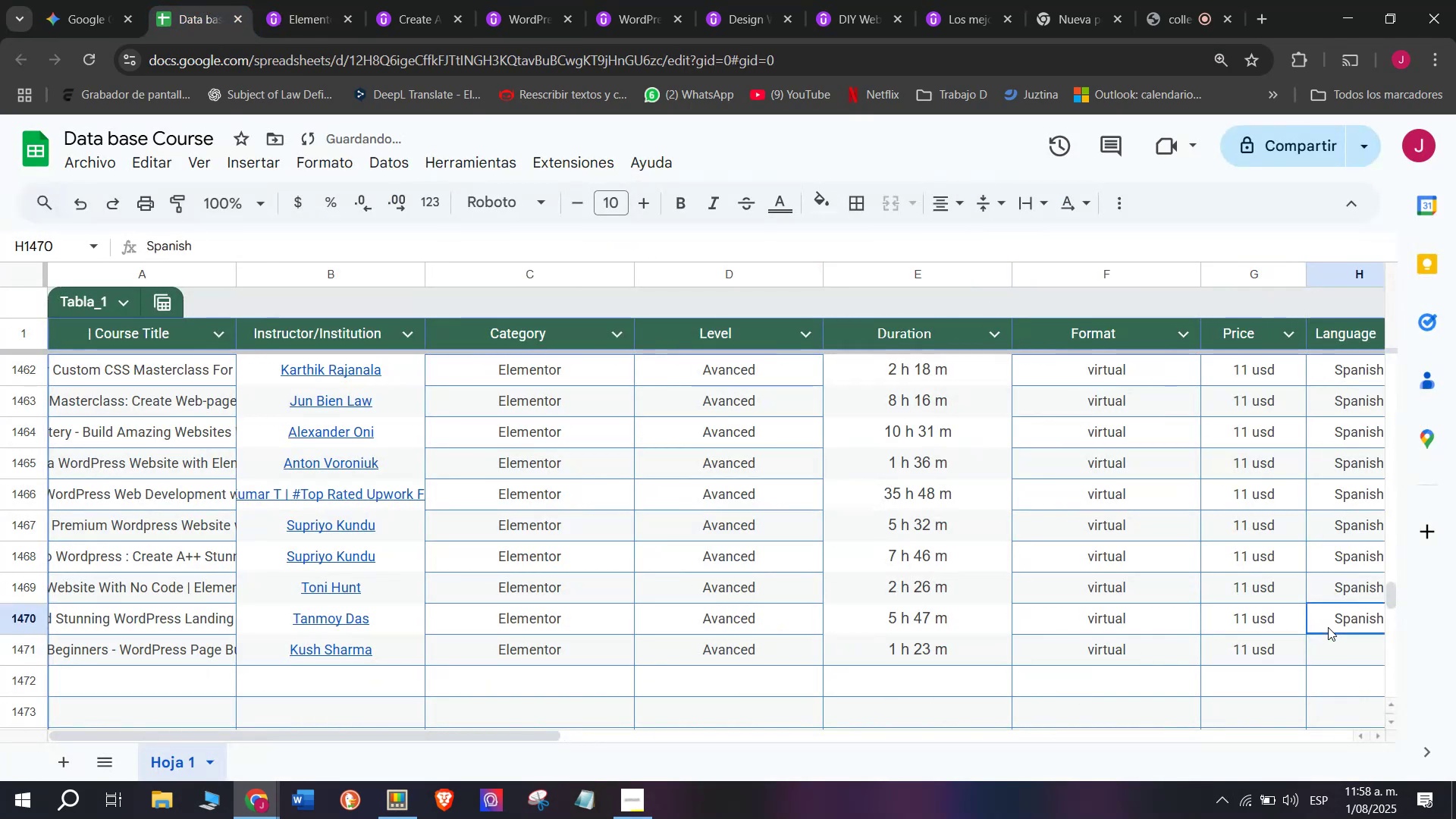 
key(Break)
 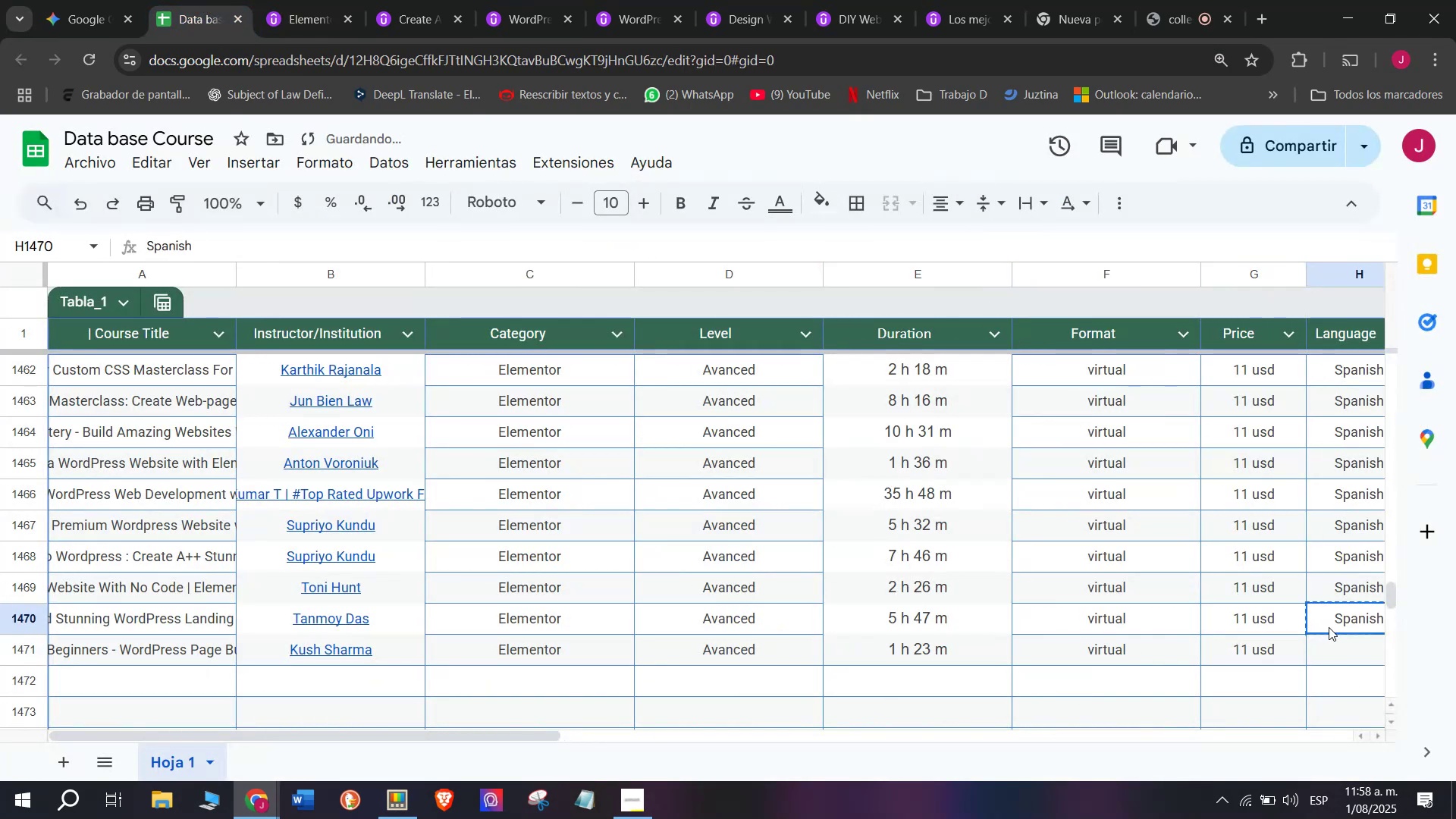 
key(Control+C)
 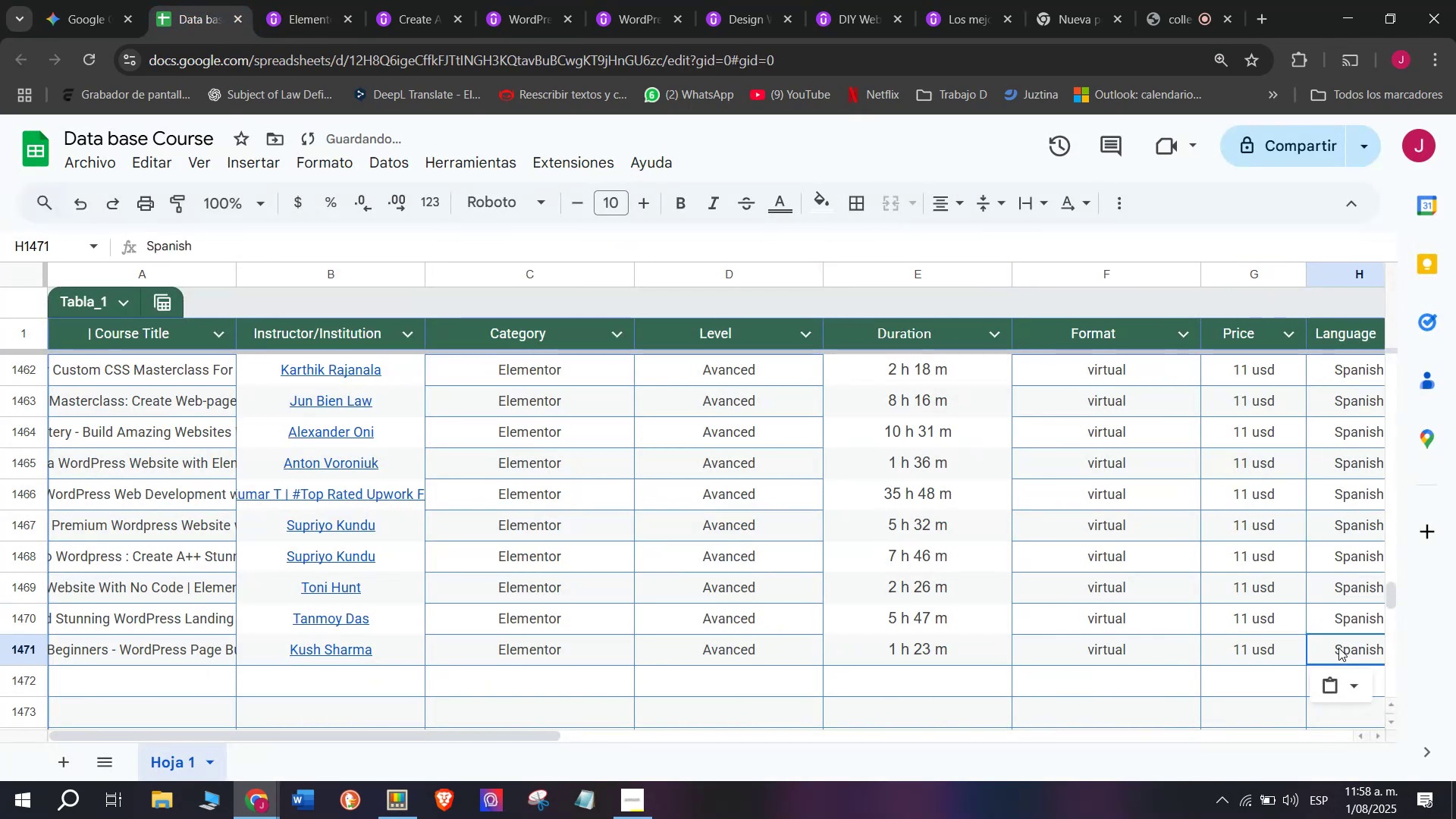 
key(Control+ControlLeft)
 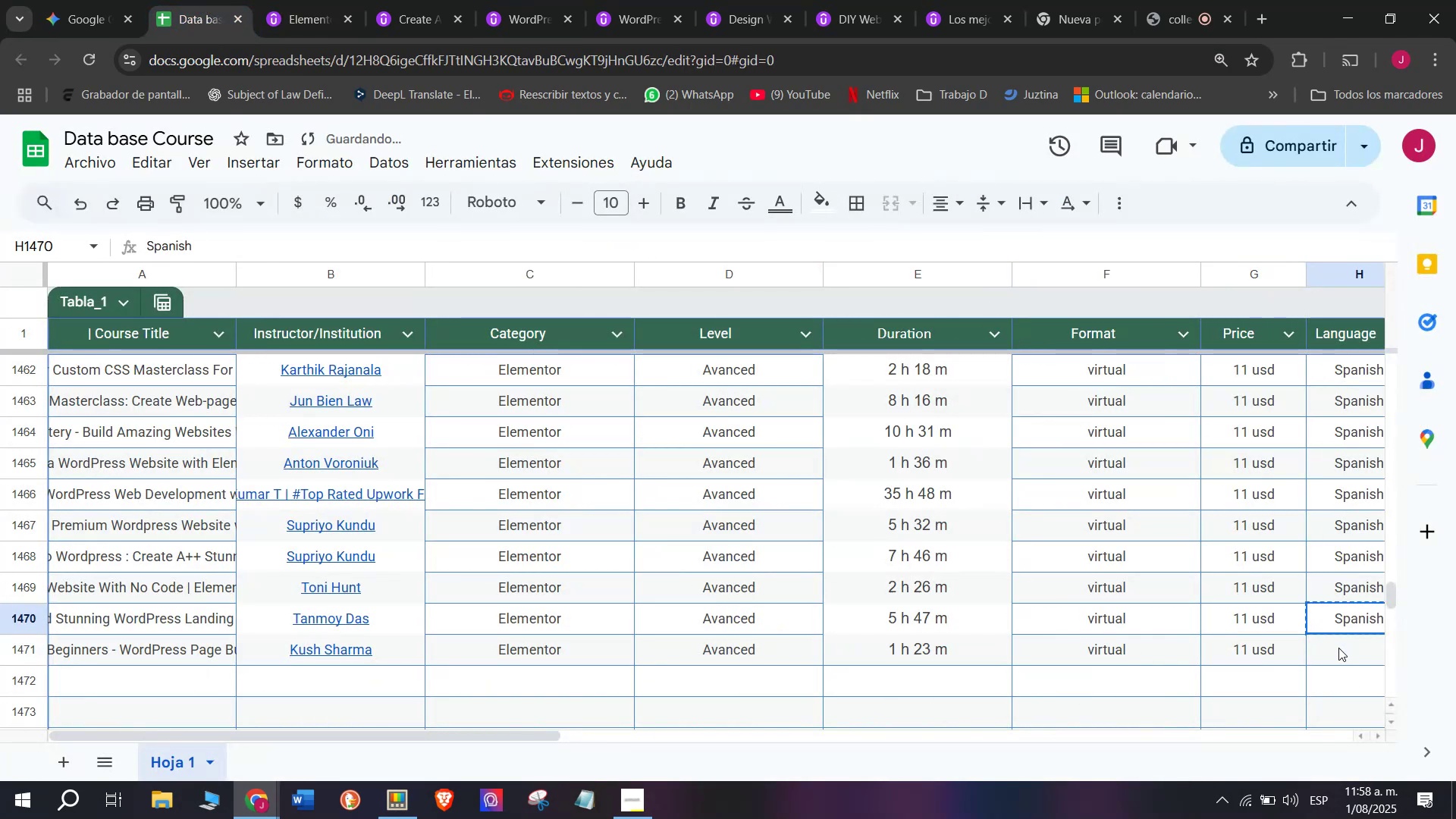 
key(Z)
 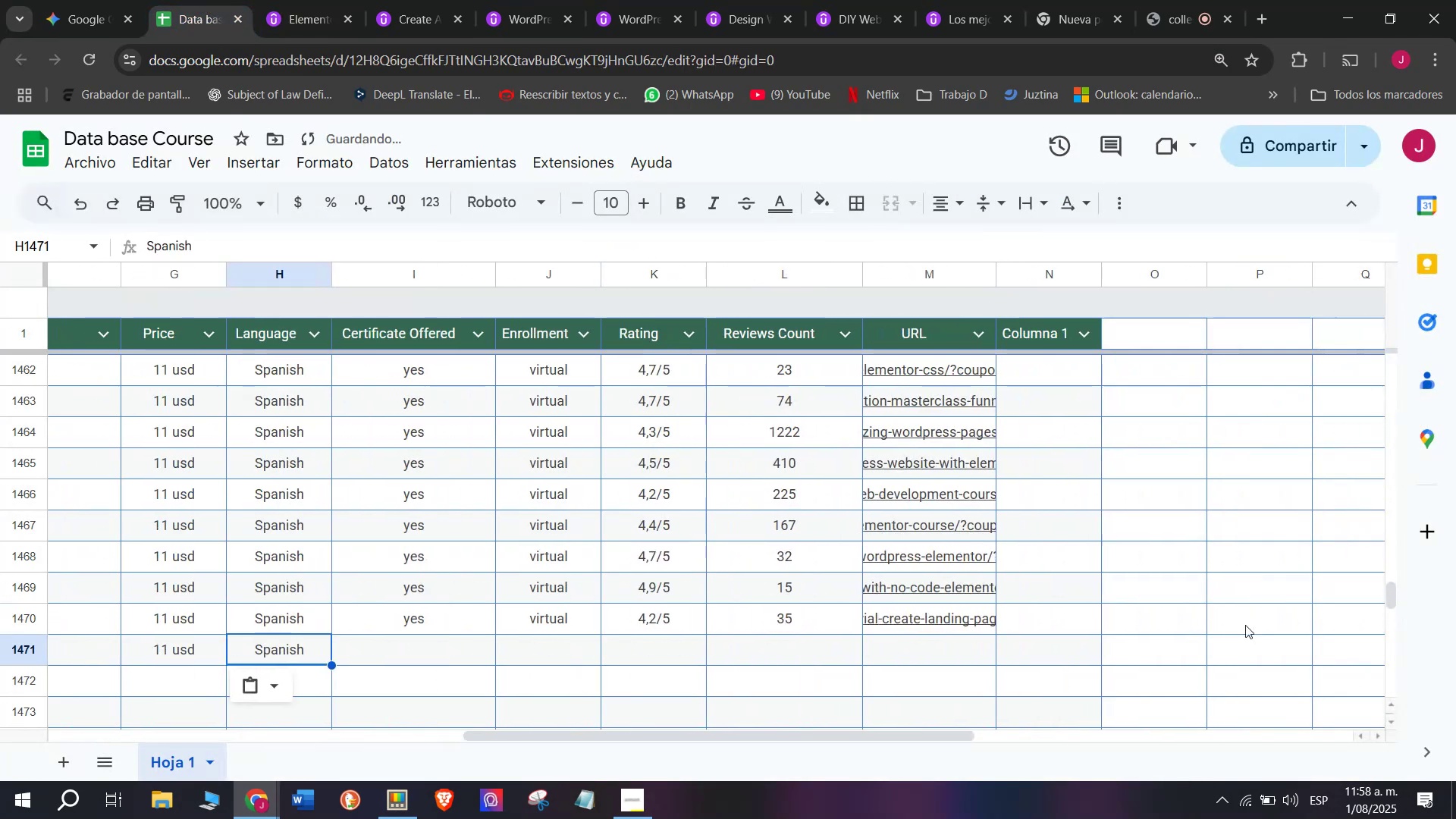 
key(Control+ControlLeft)
 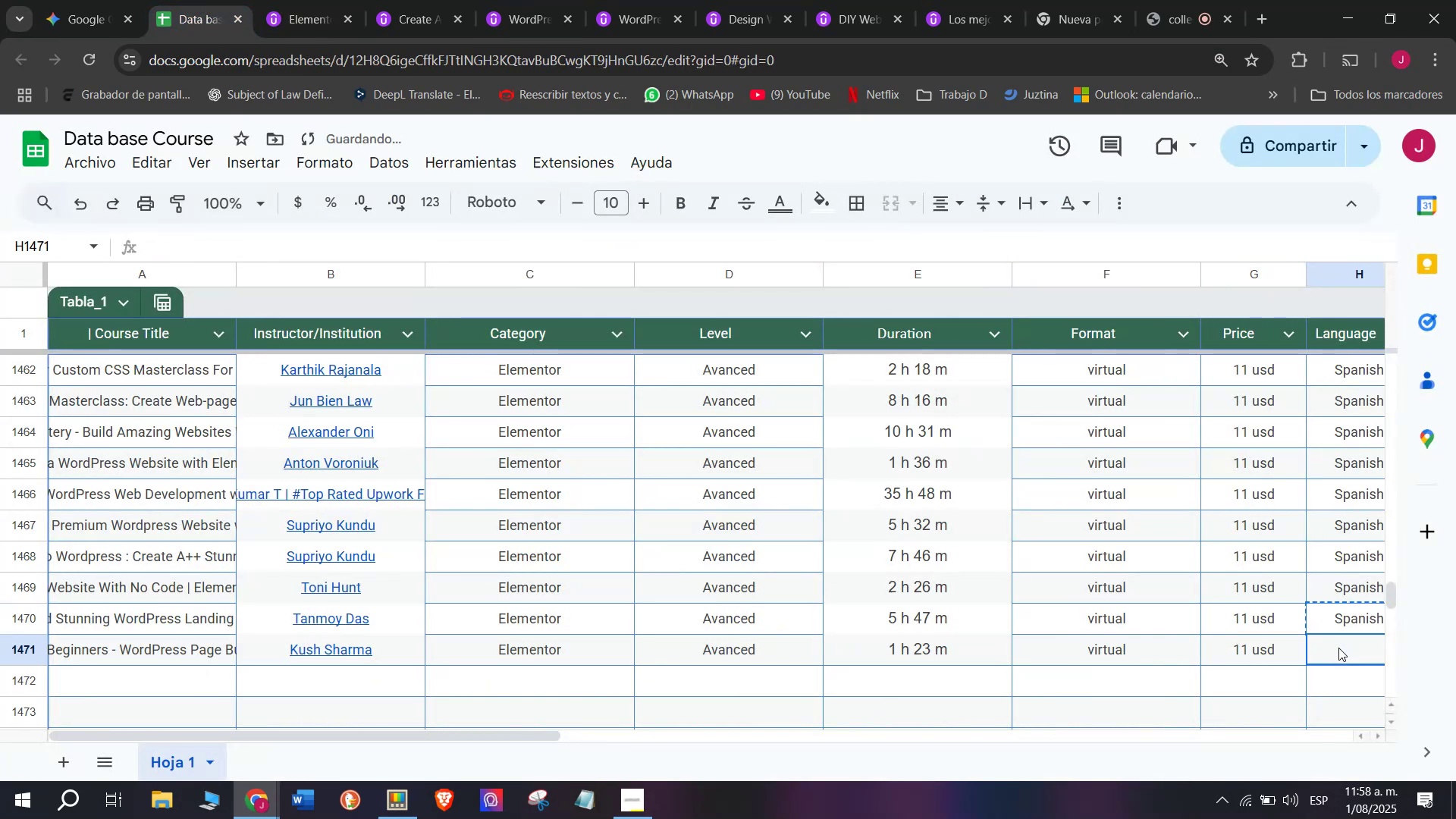 
key(Control+V)
 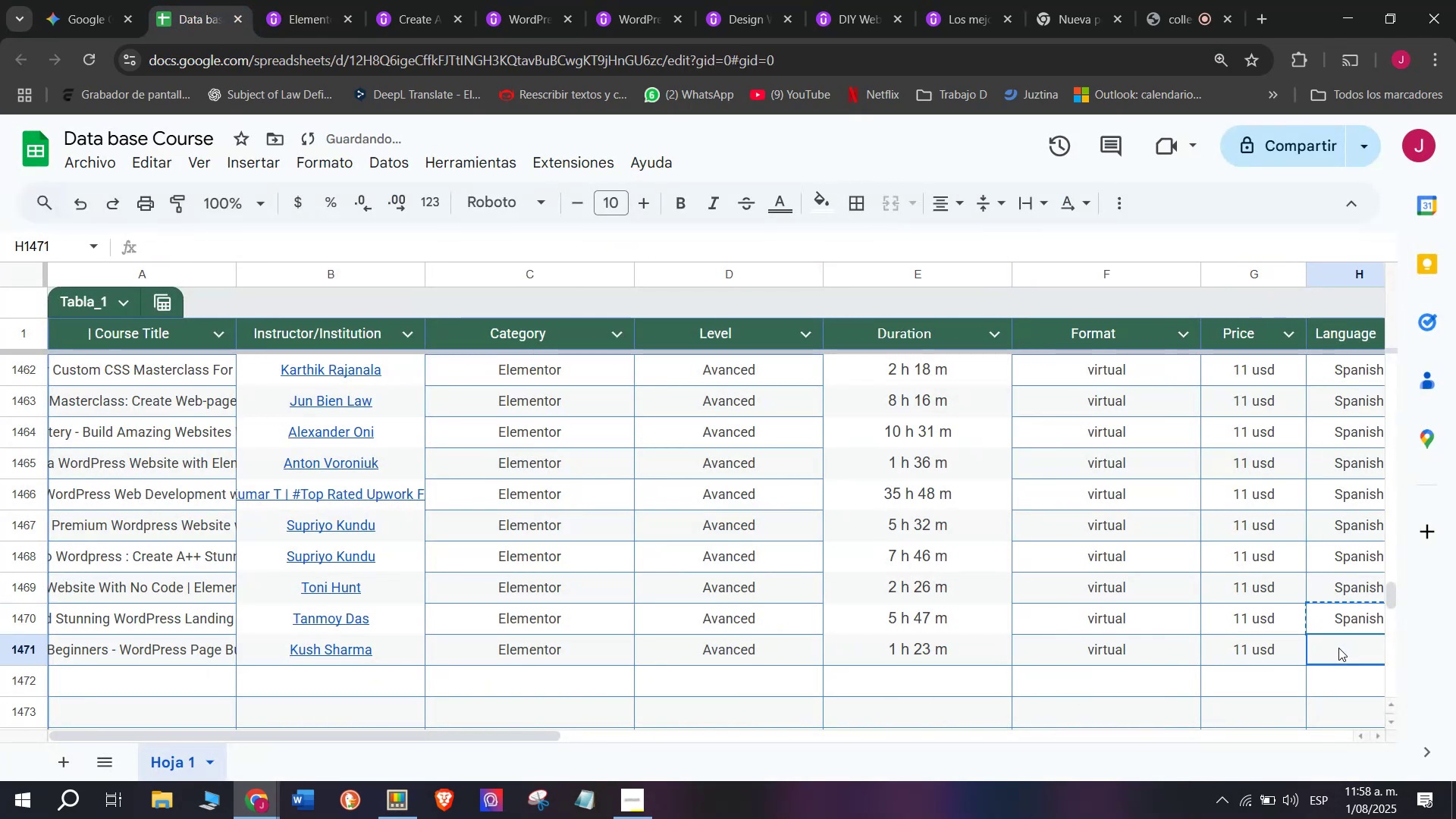 
double_click([1338, 648])
 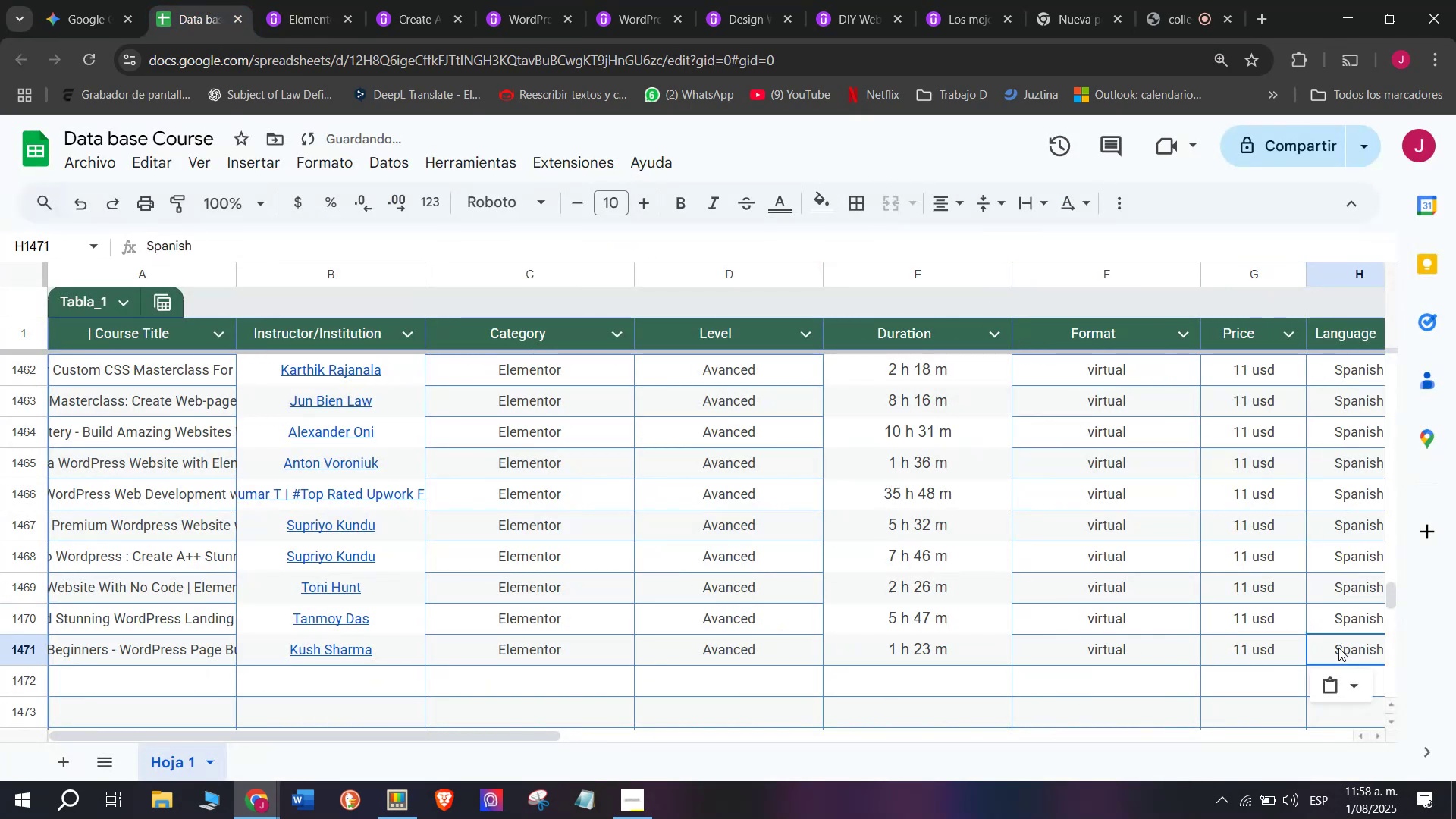 
scroll: coordinate [215, 579], scroll_direction: down, amount: 3.0
 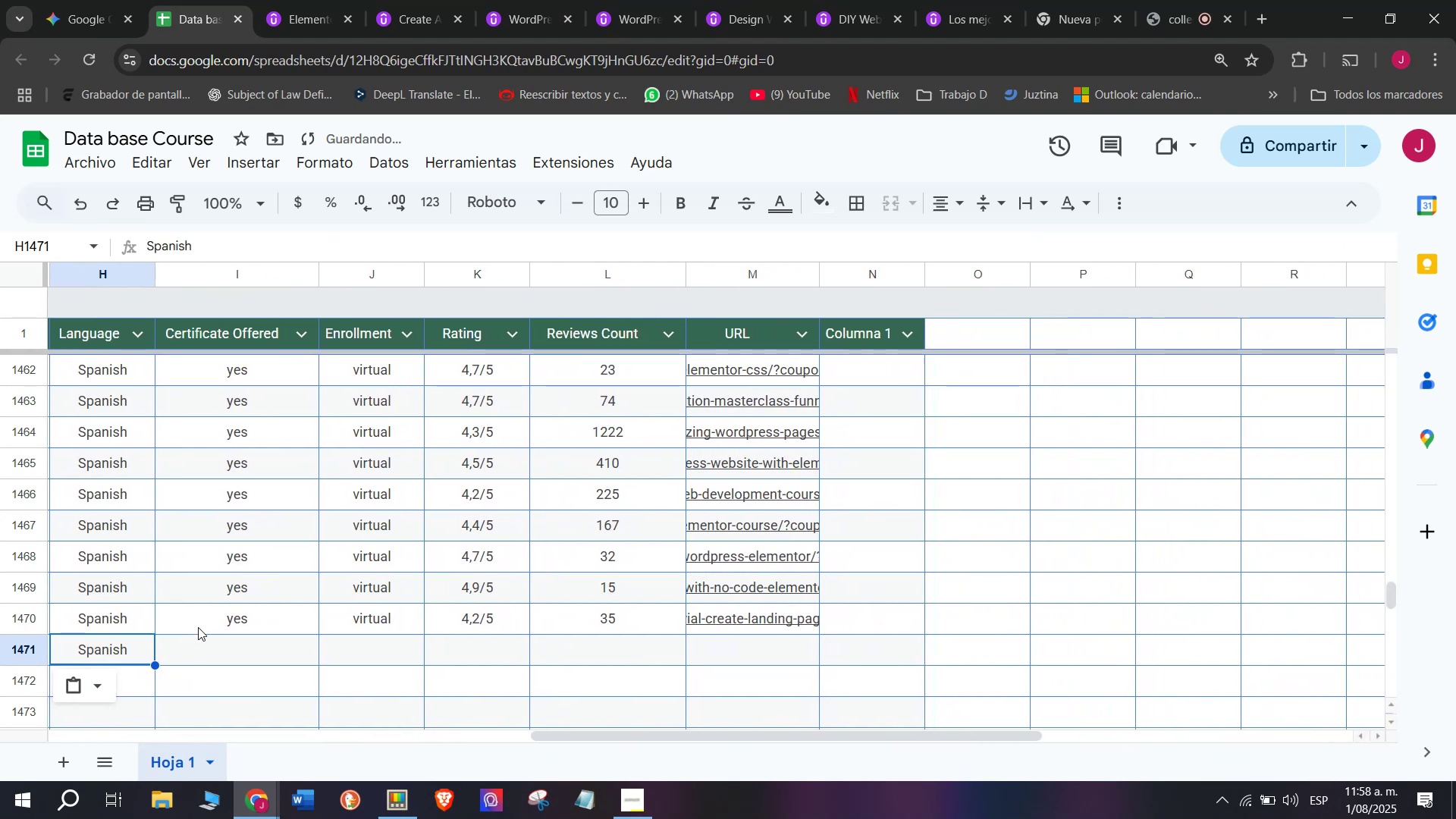 
left_click([199, 622])
 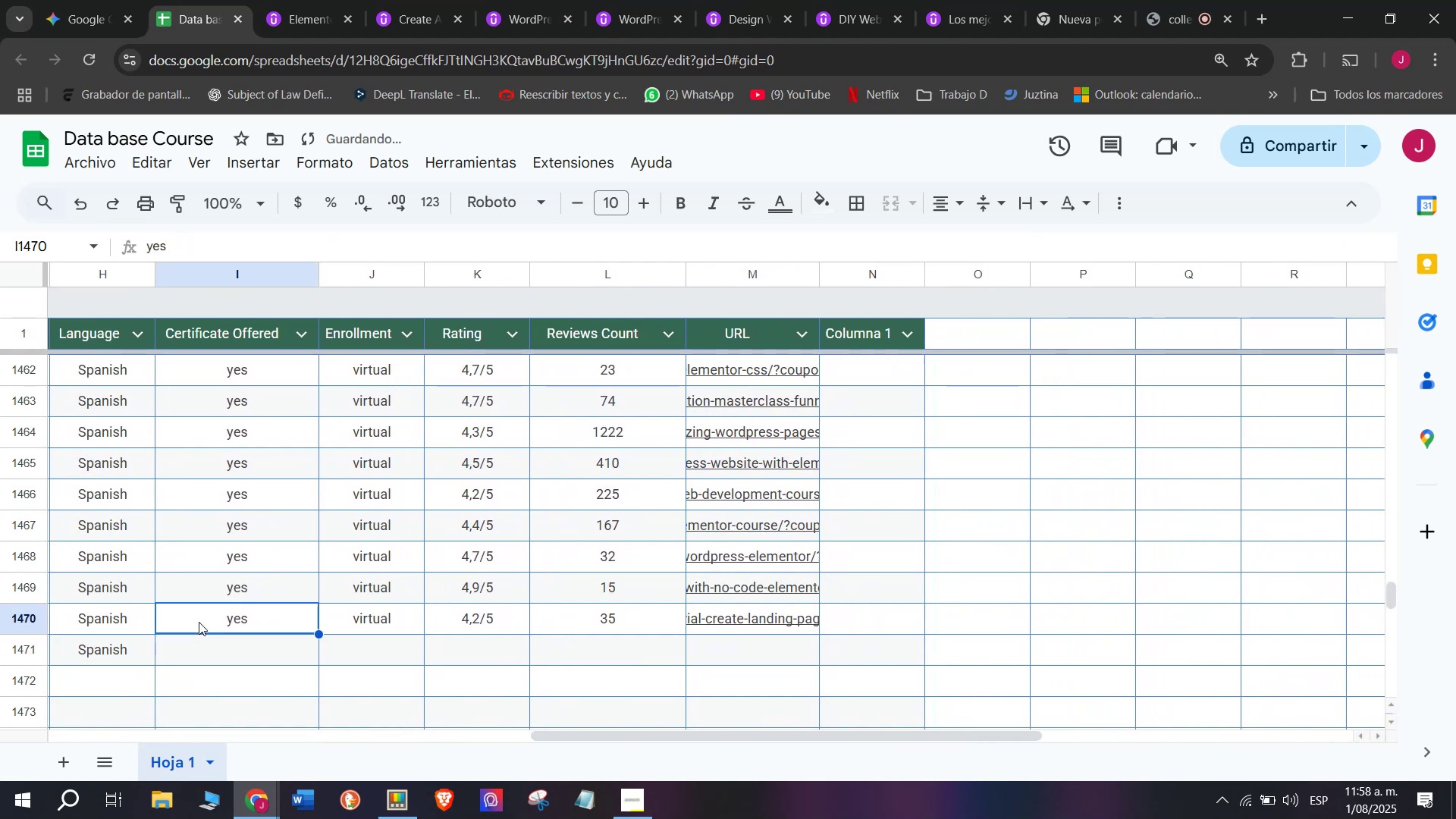 
key(Break)
 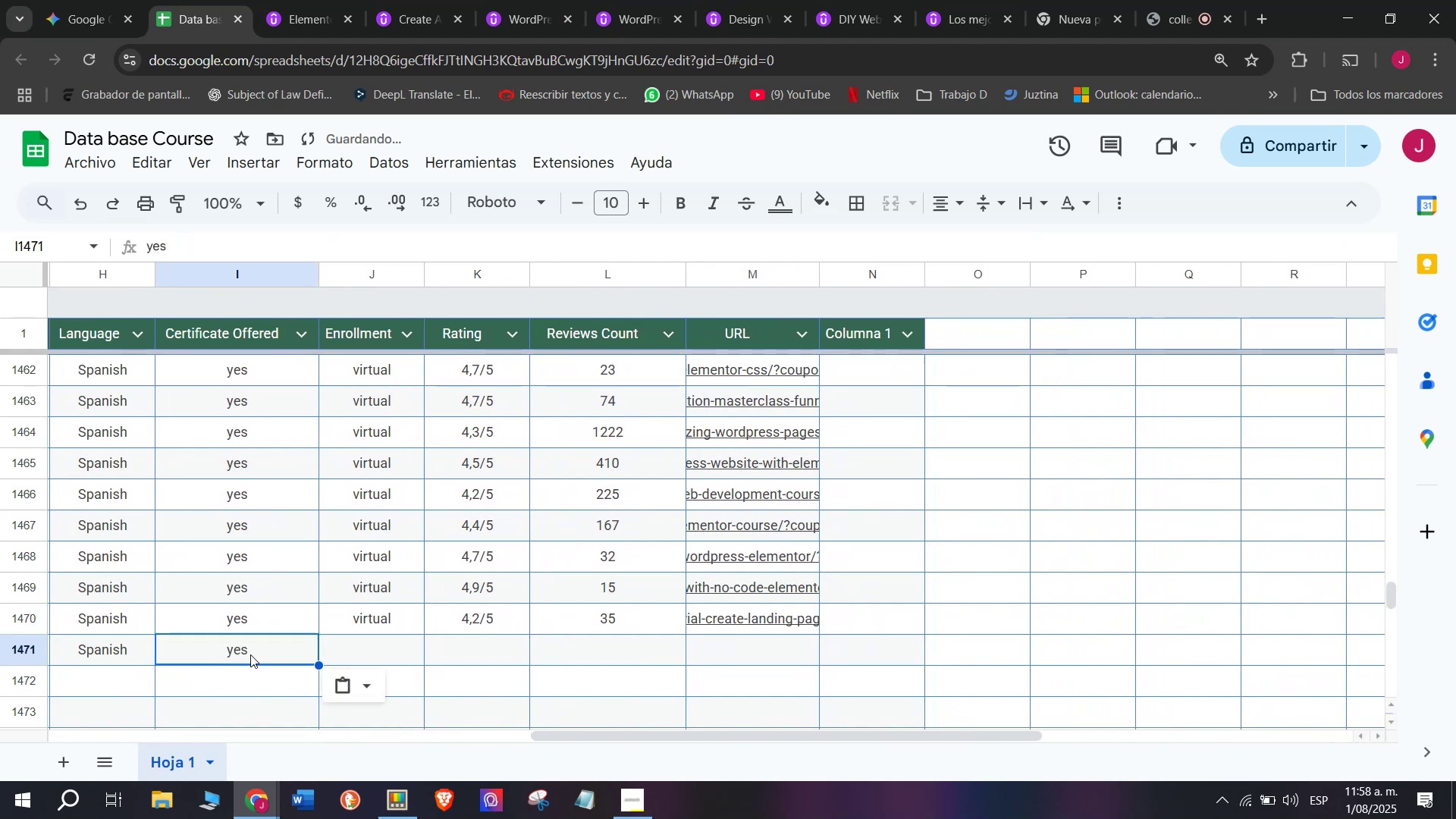 
key(Control+ControlLeft)
 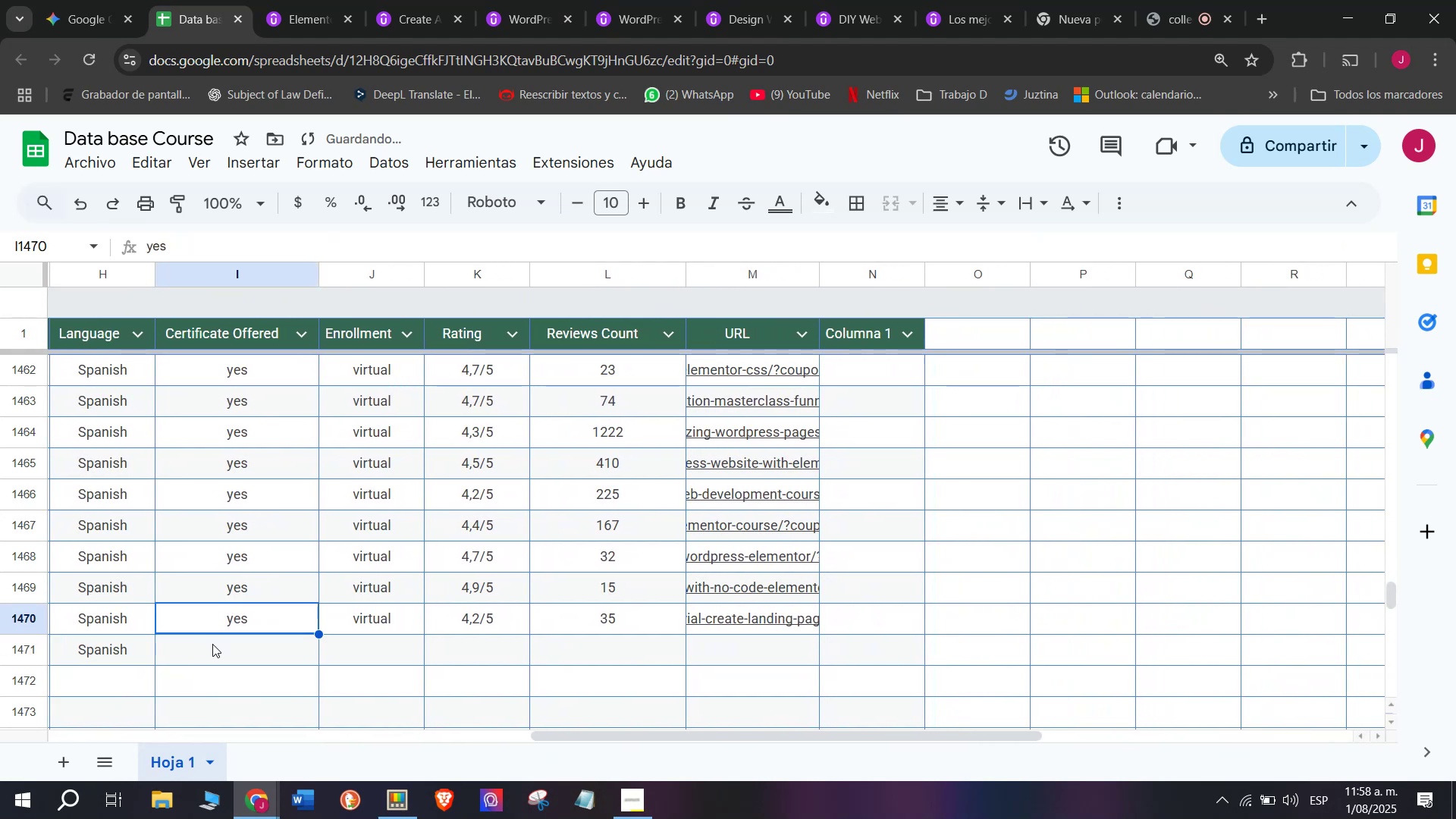 
key(Control+C)
 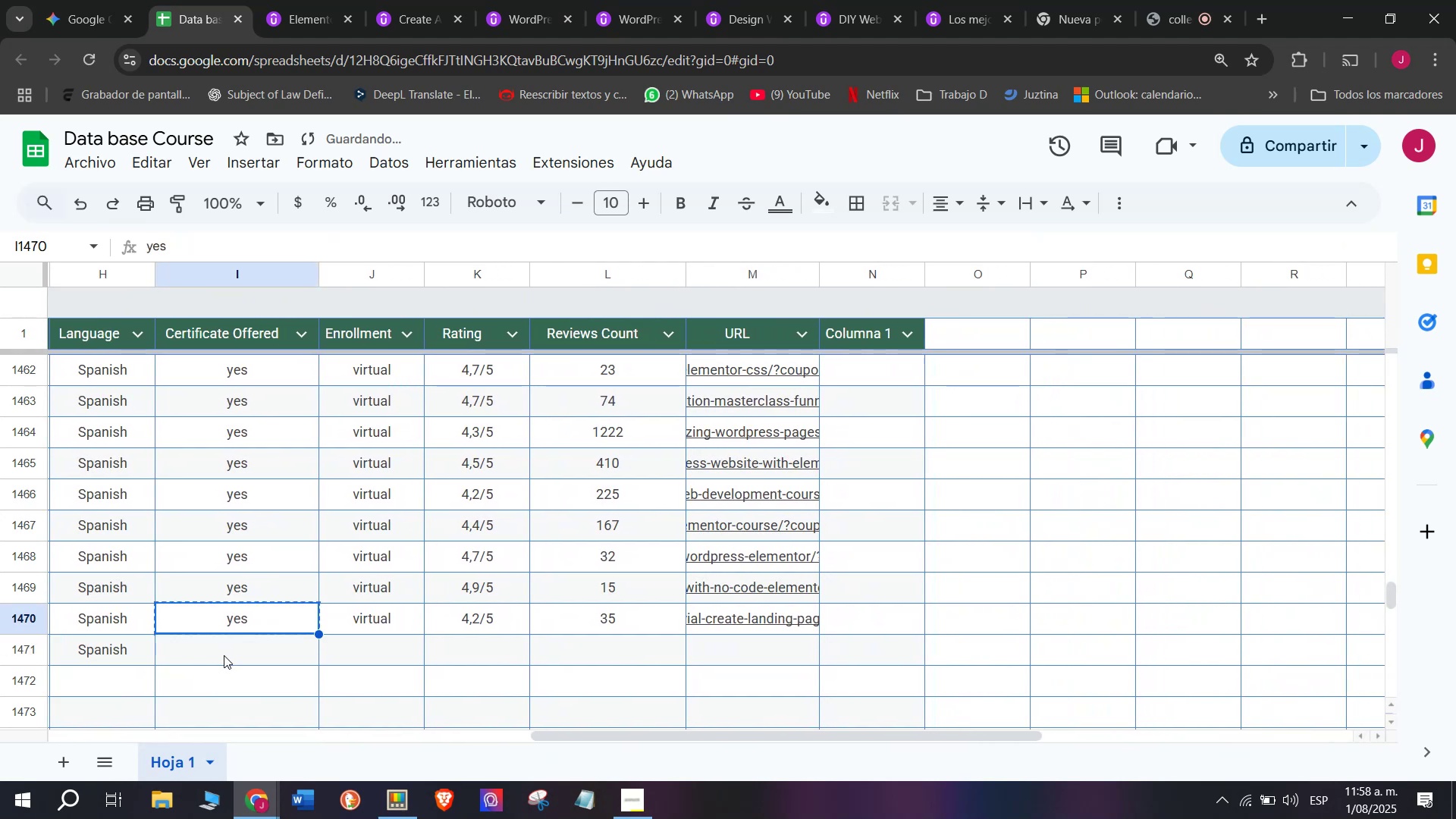 
key(Z)
 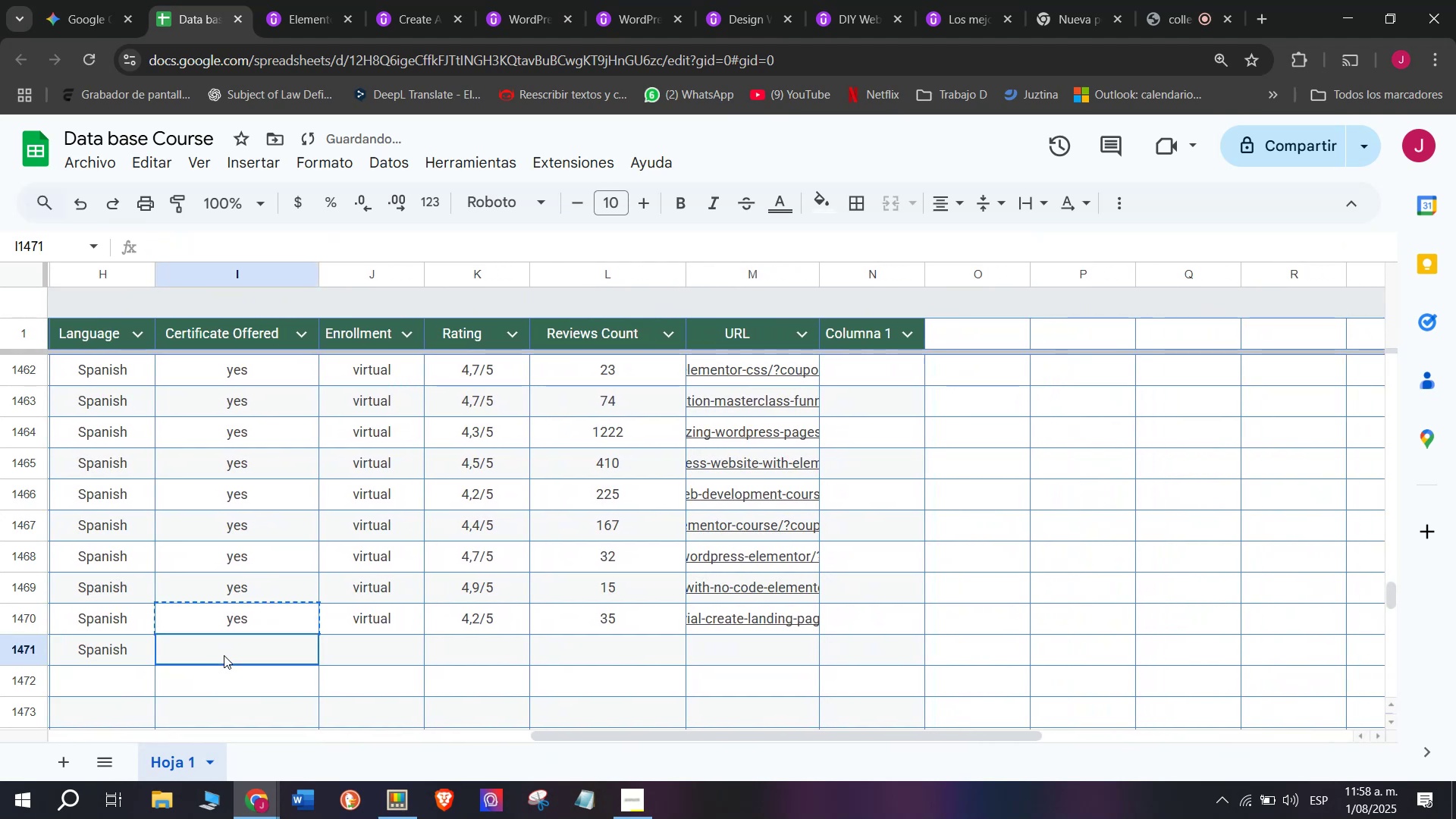 
key(Control+ControlLeft)
 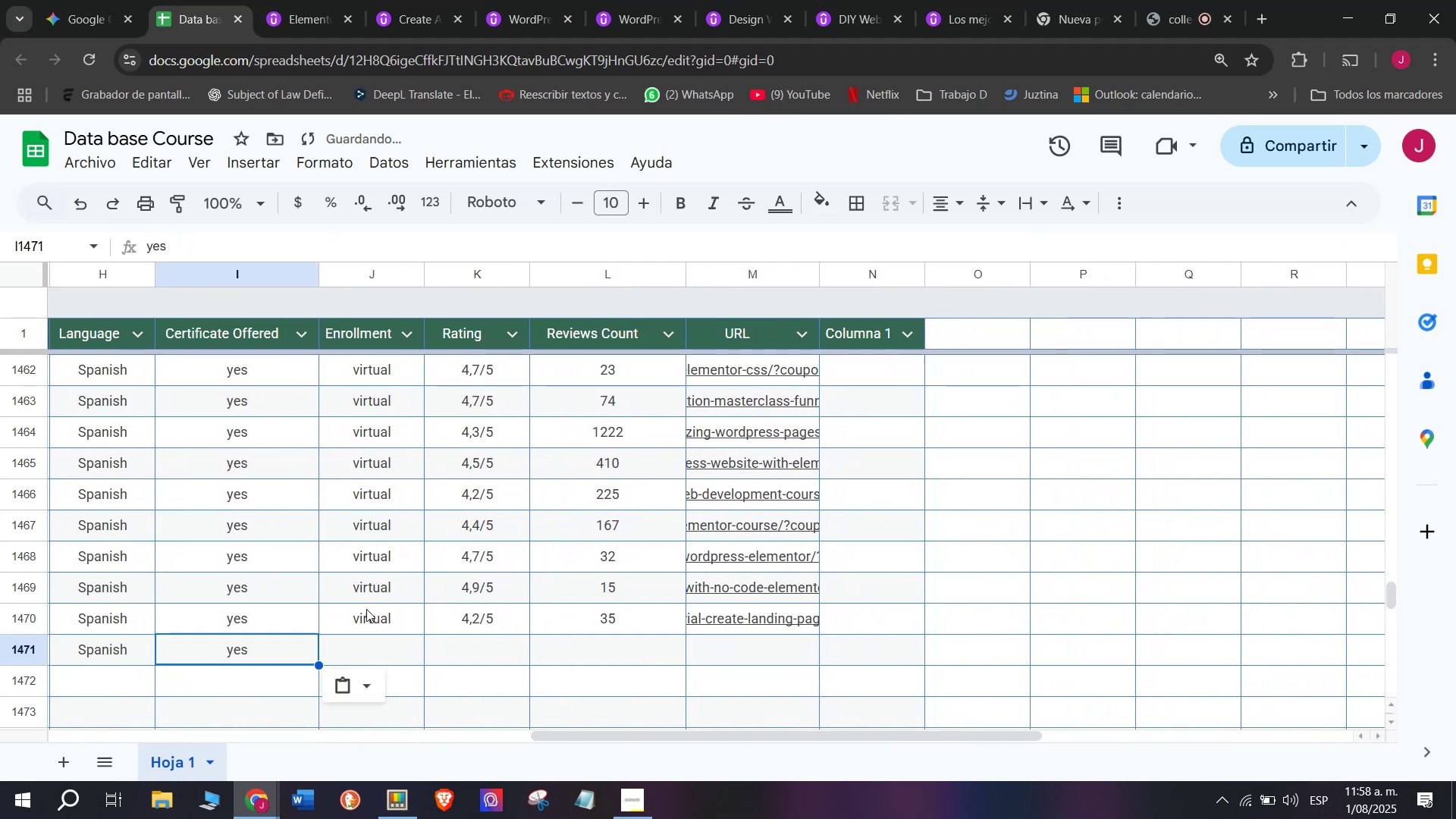 
key(Control+V)
 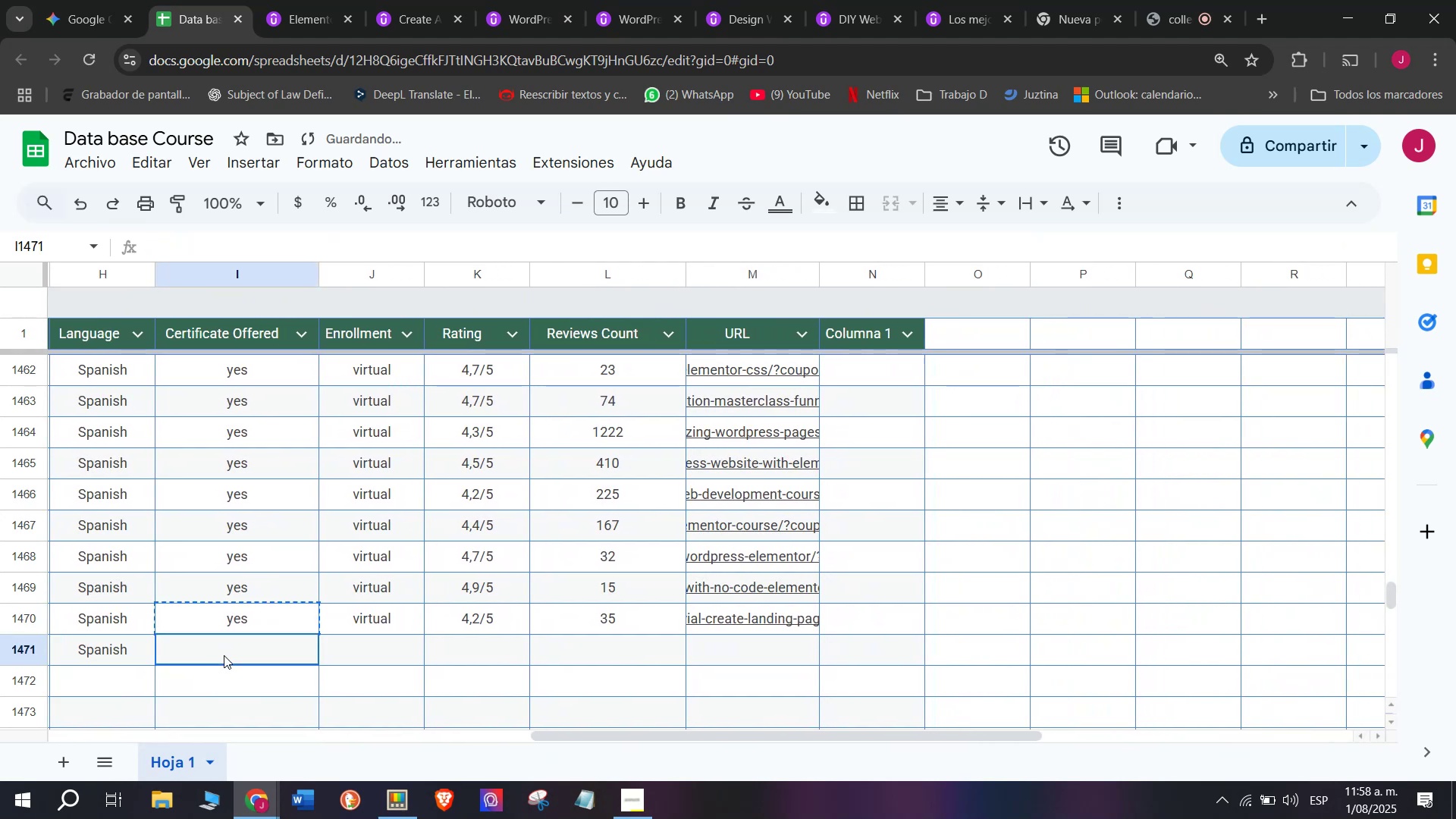 
double_click([224, 655])
 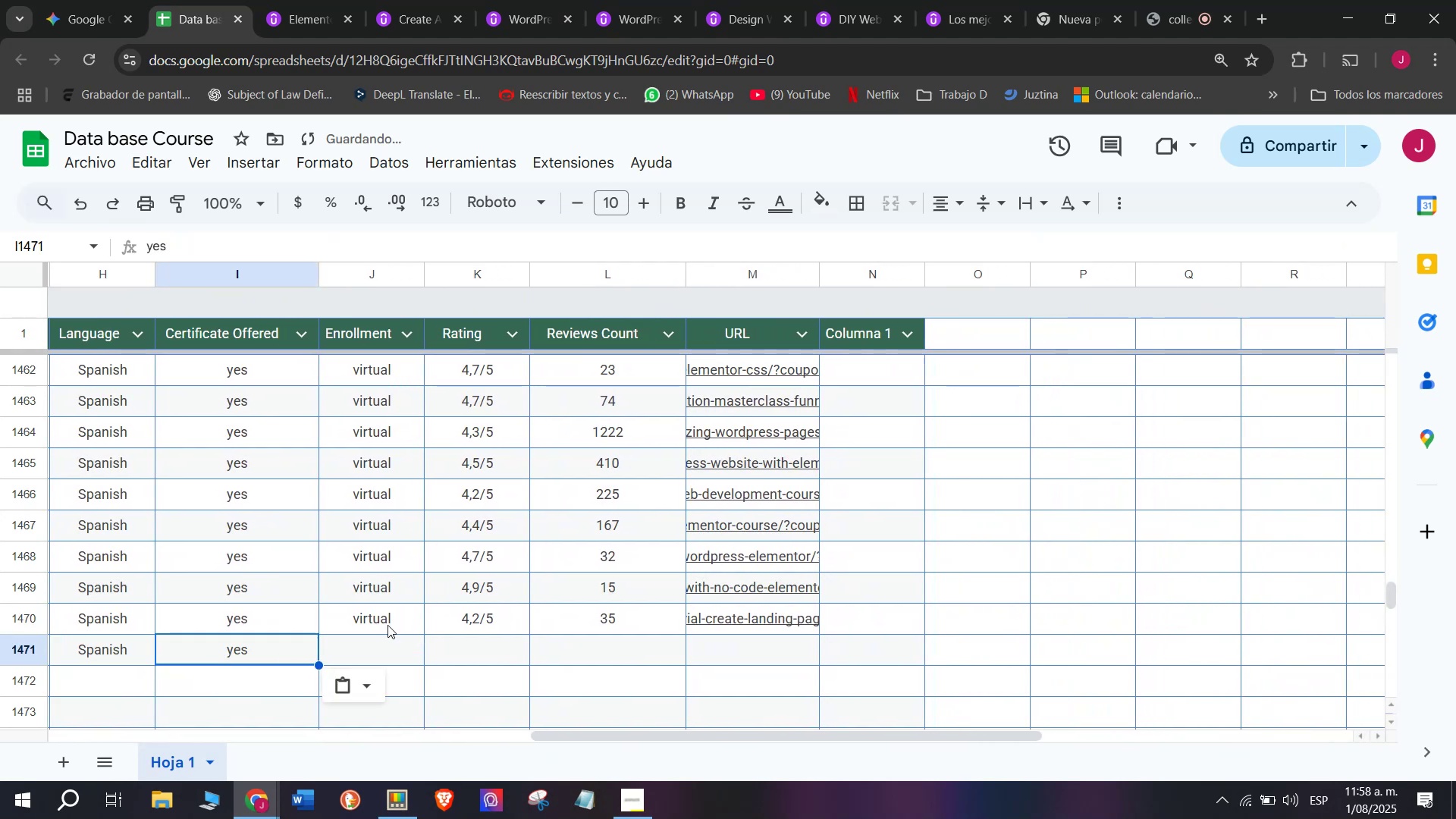 
left_click([366, 608])
 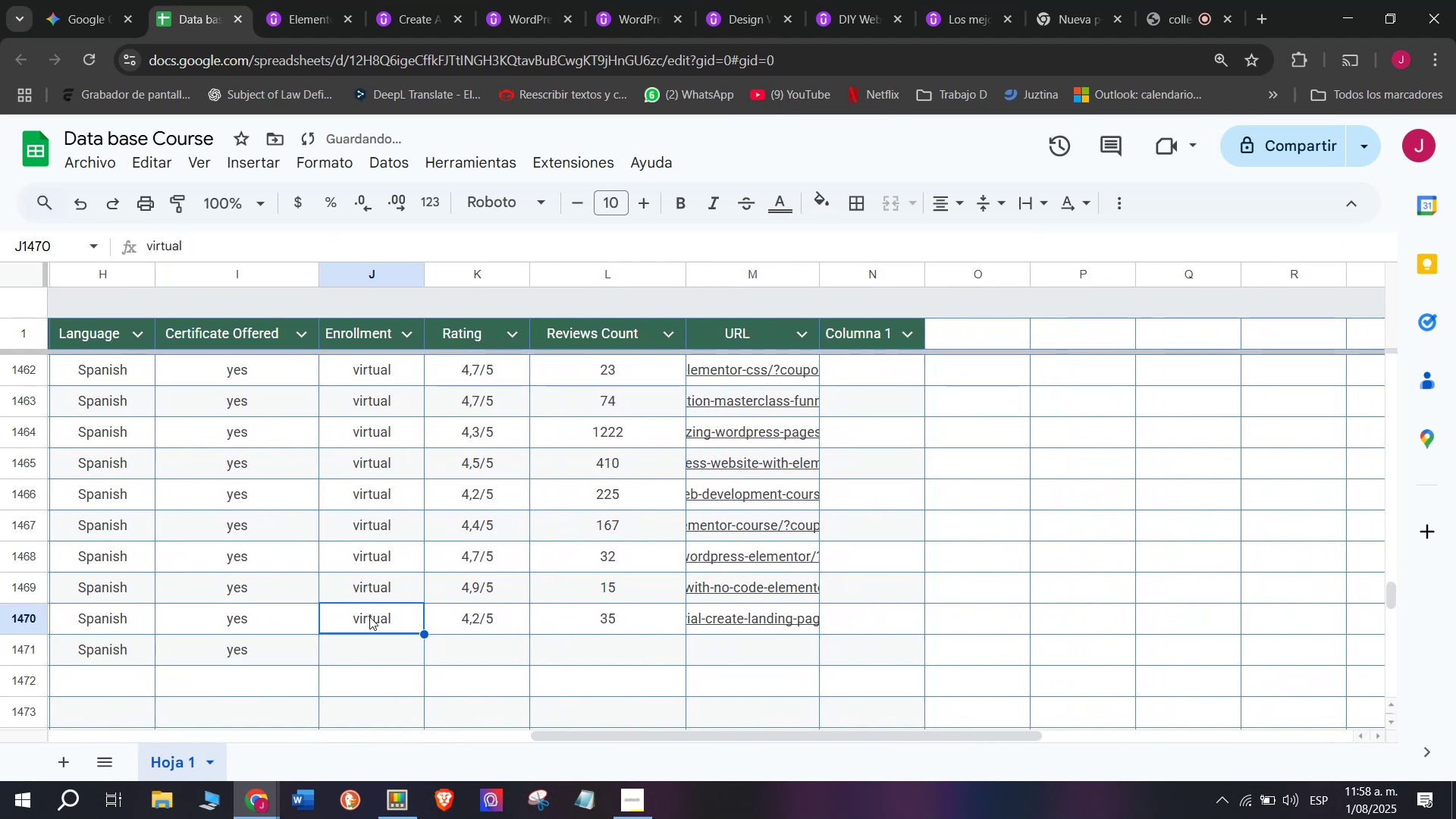 
key(Break)
 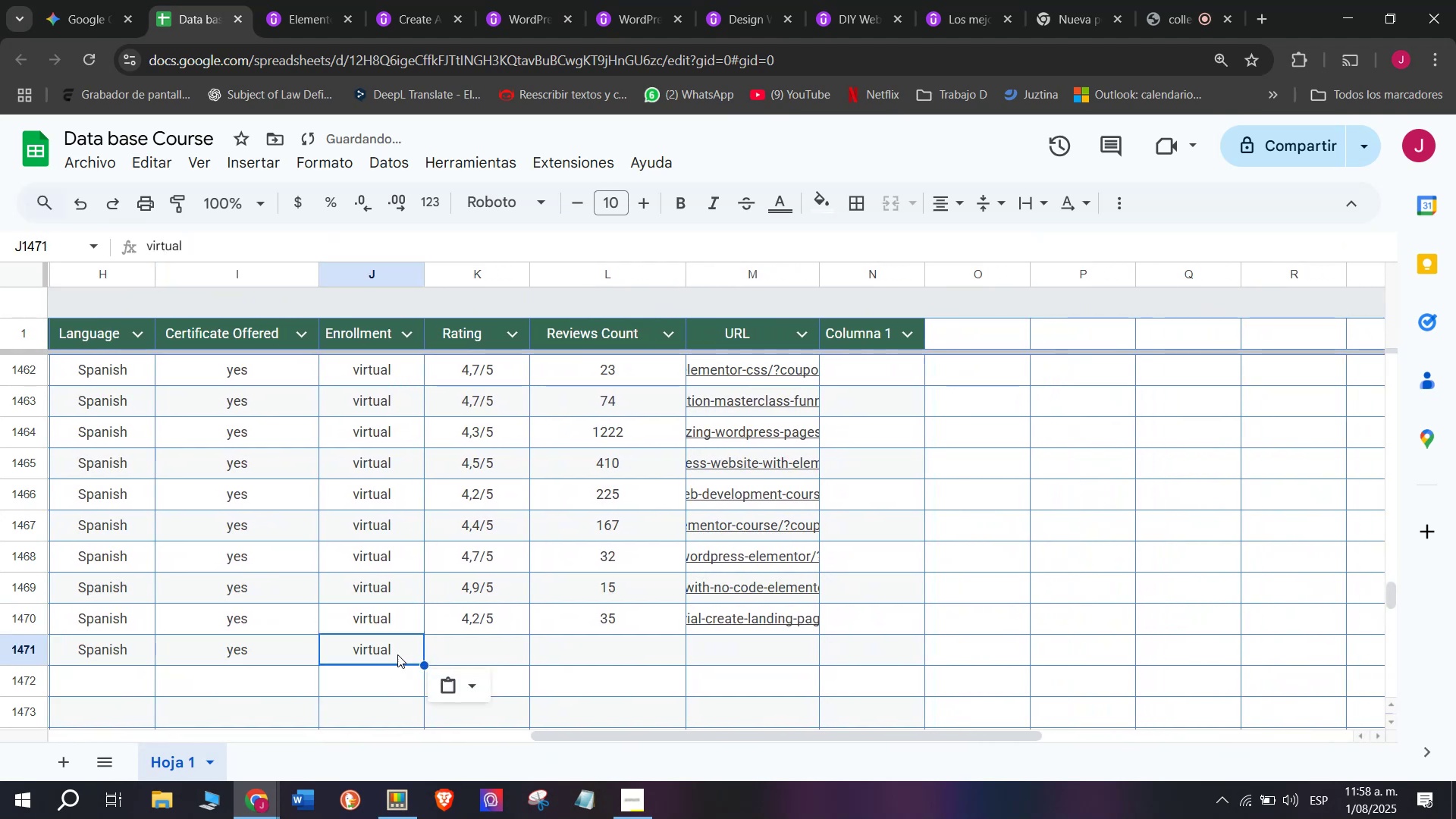 
key(Control+ControlLeft)
 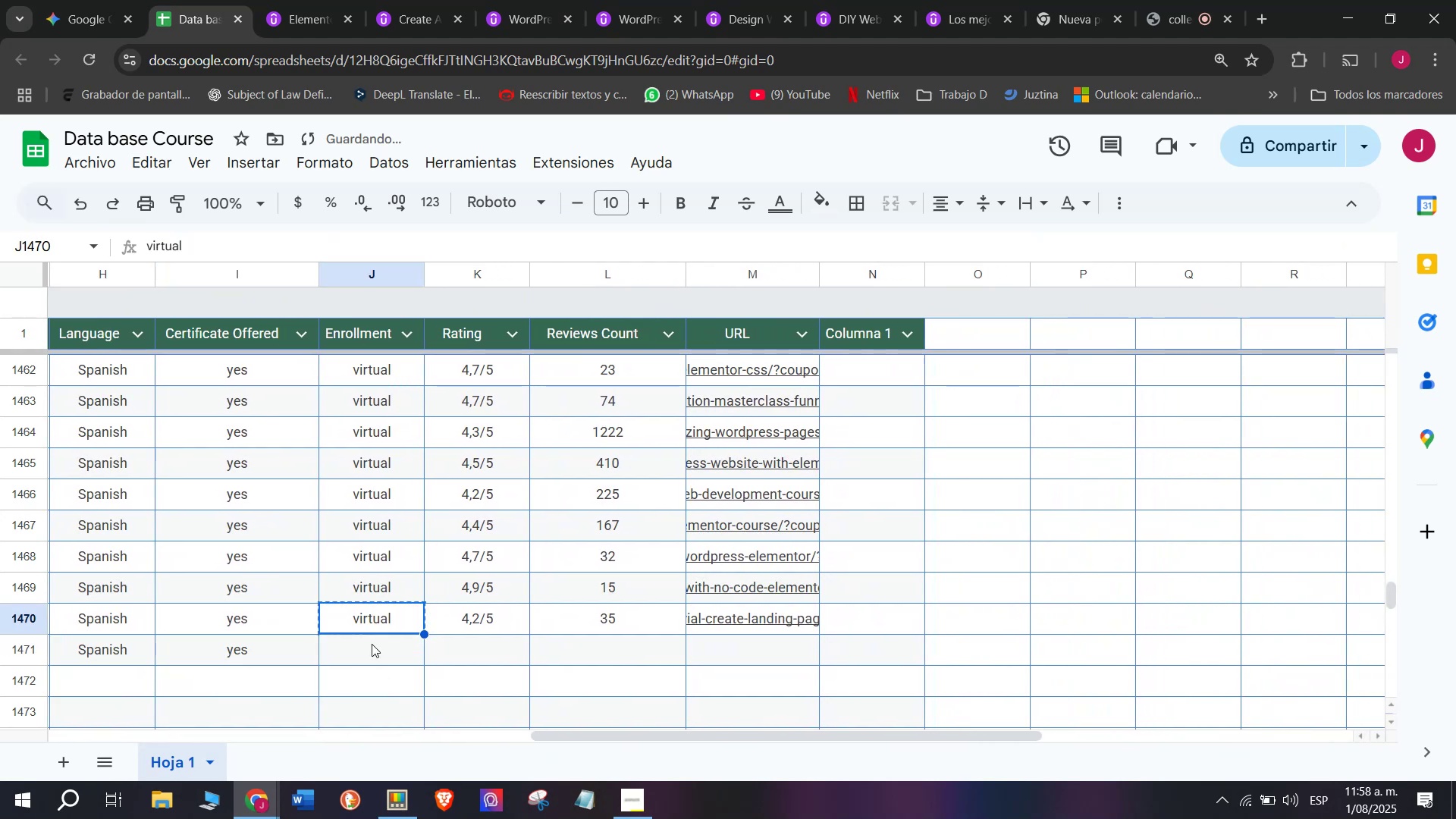 
key(Control+C)
 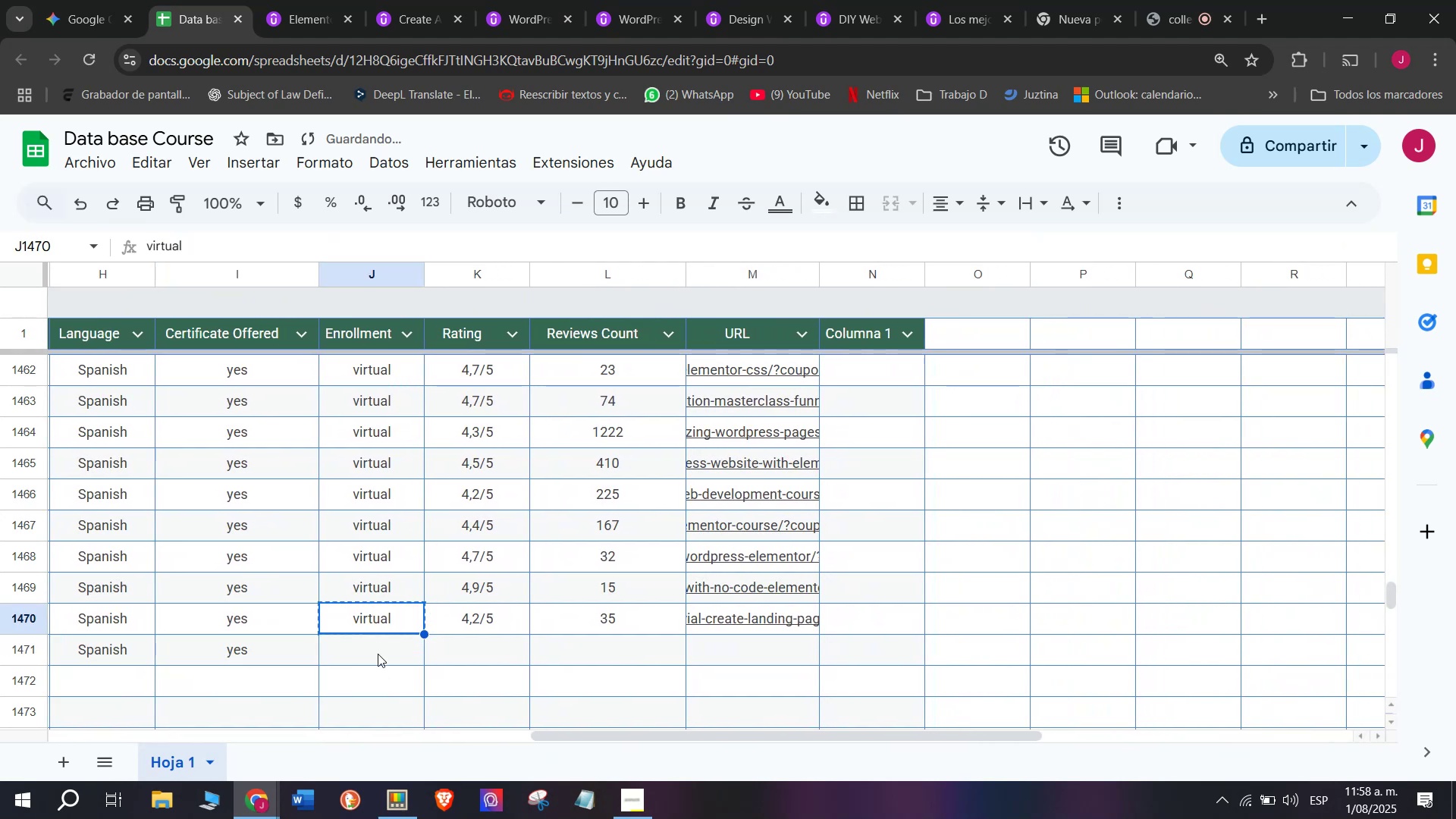 
key(Control+ControlLeft)
 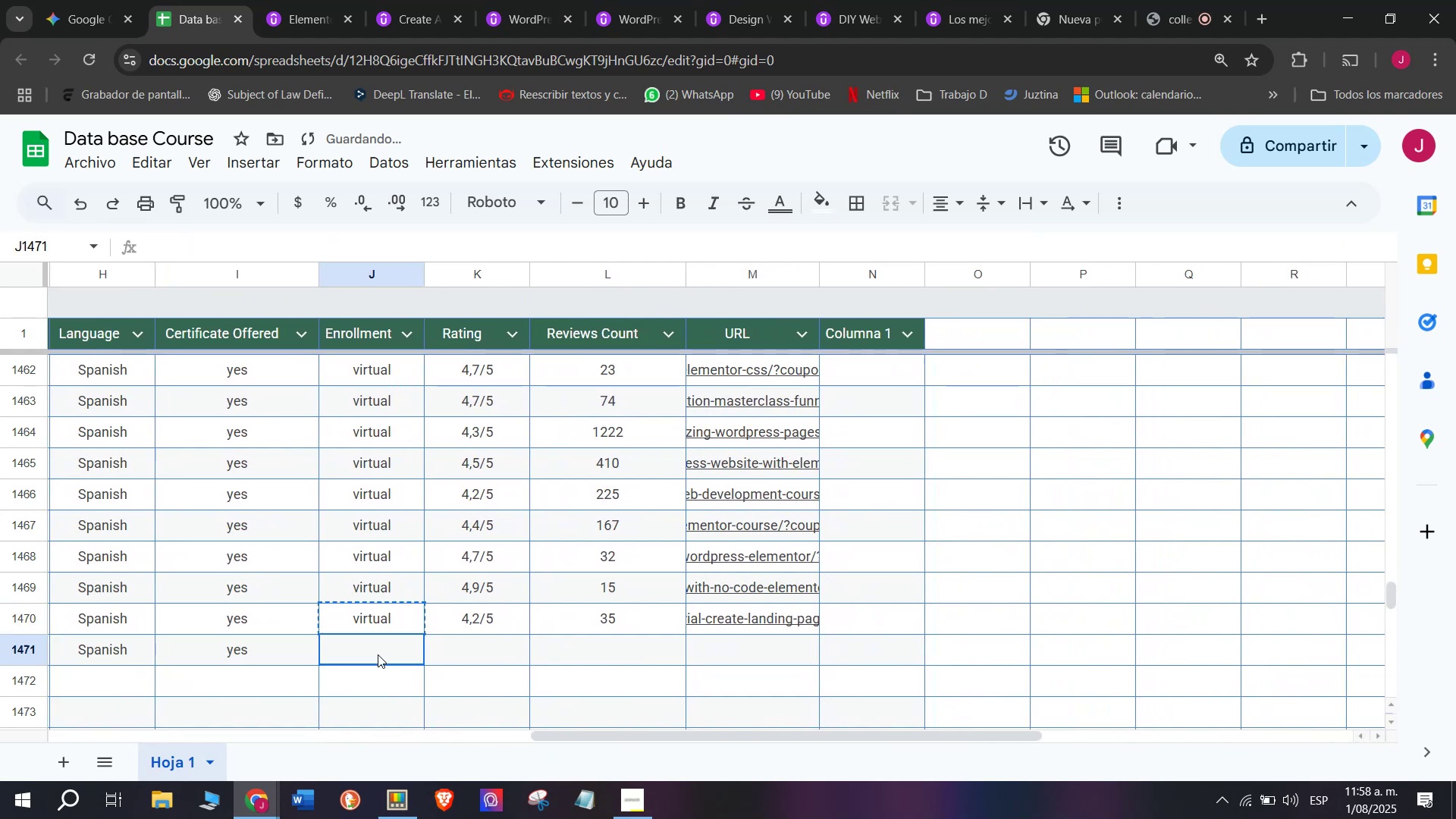 
key(Z)
 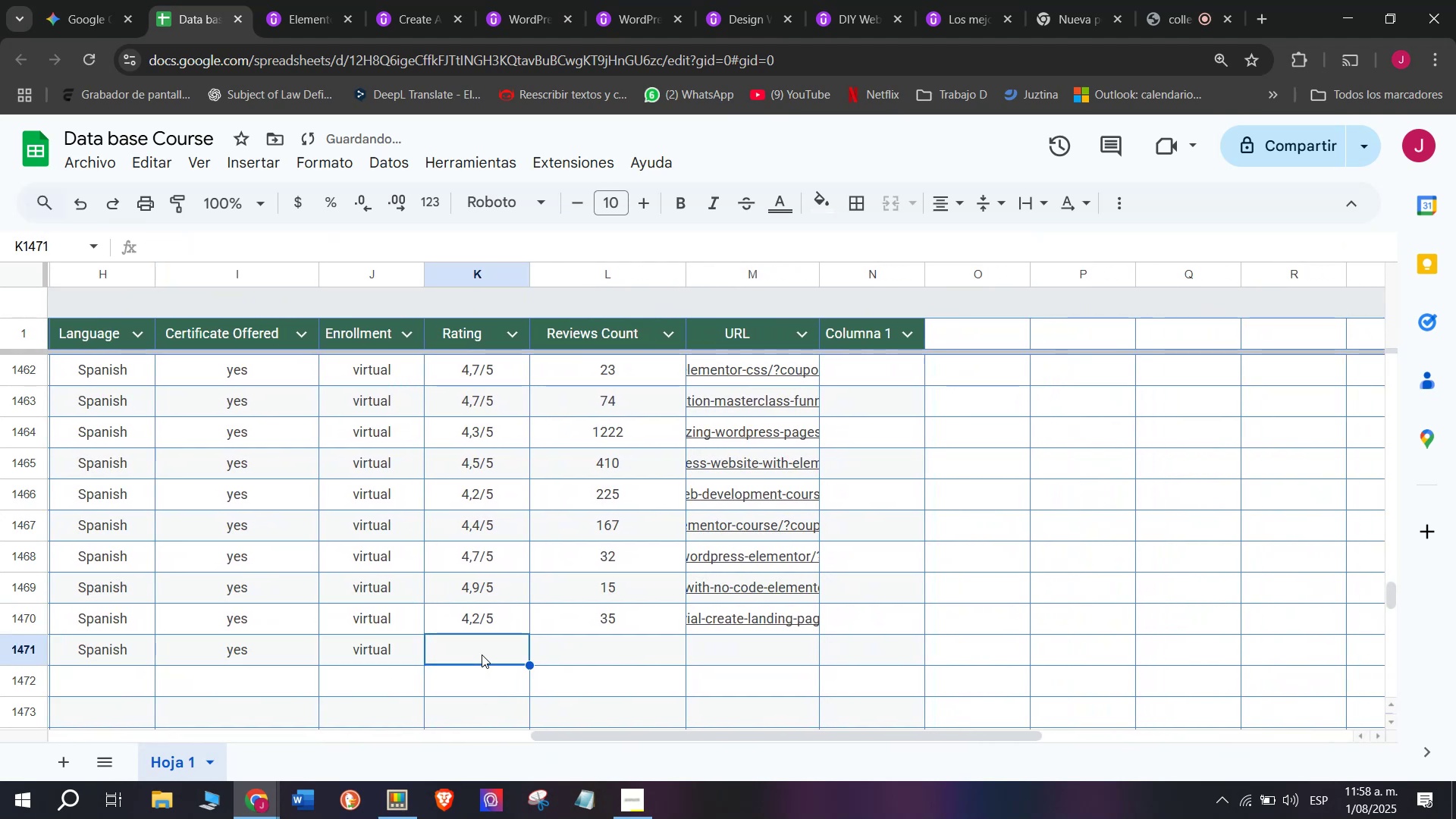 
key(Control+V)
 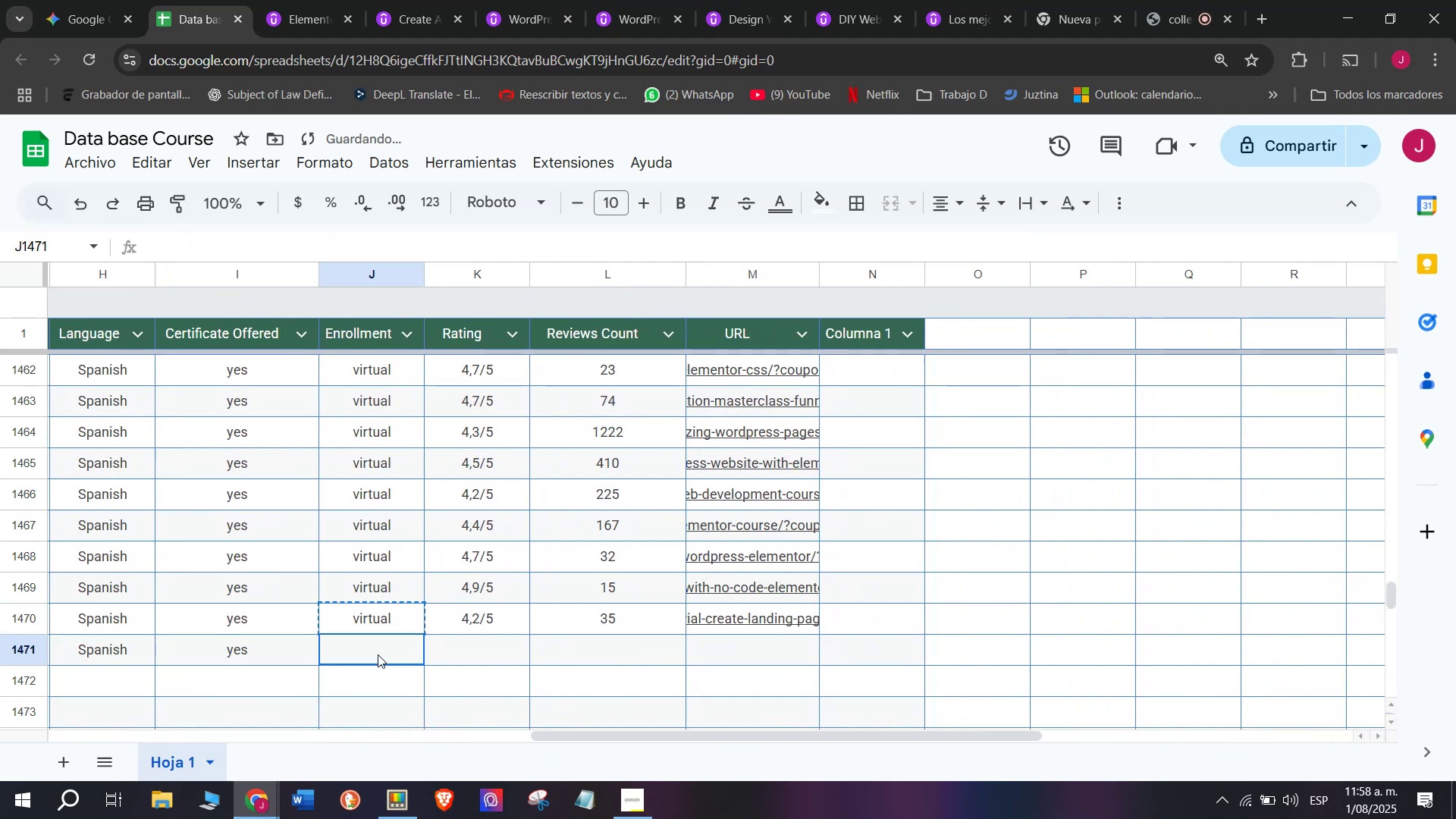 
double_click([378, 654])
 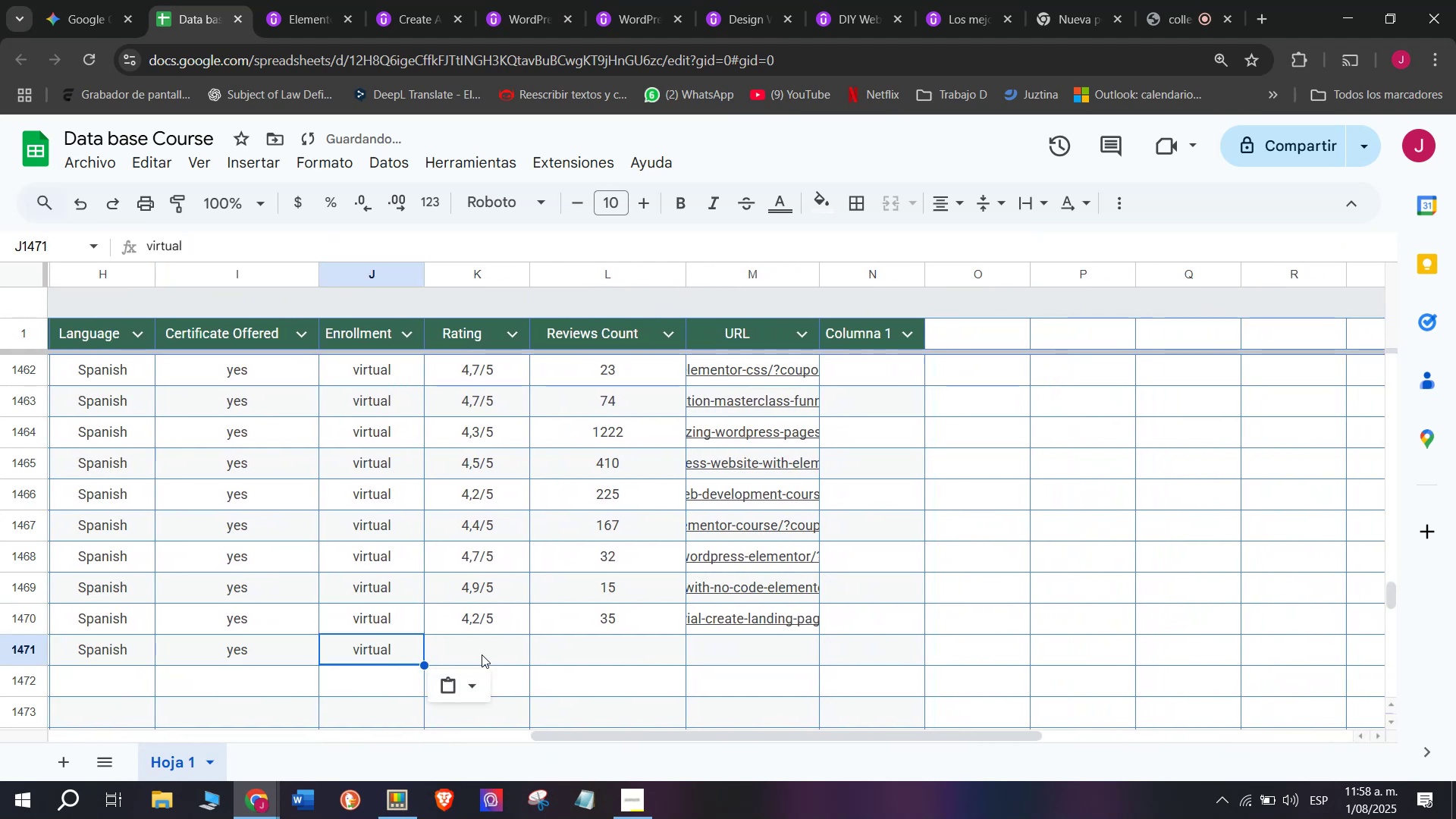 
triple_click([482, 654])
 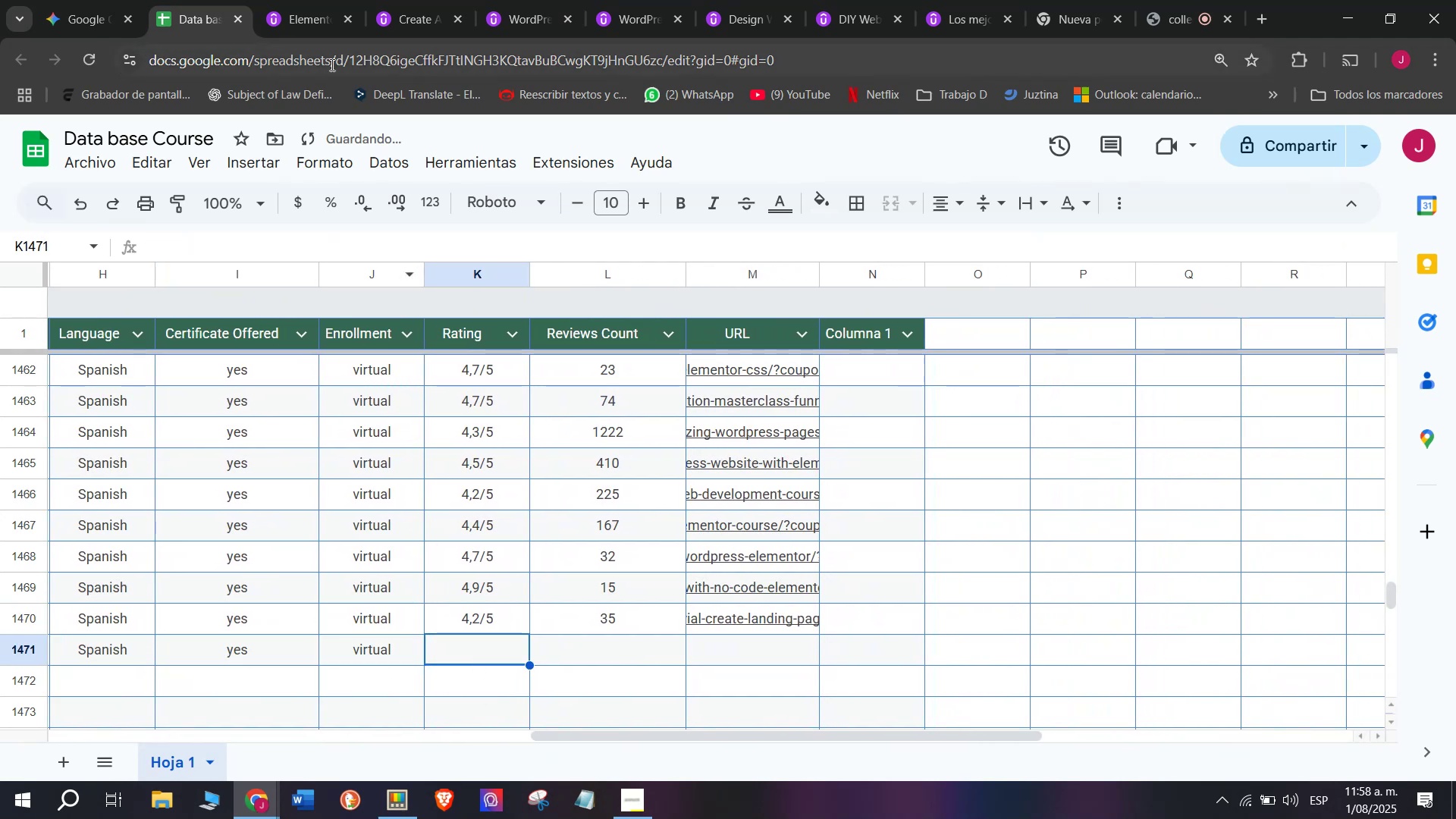 
left_click([287, 0])
 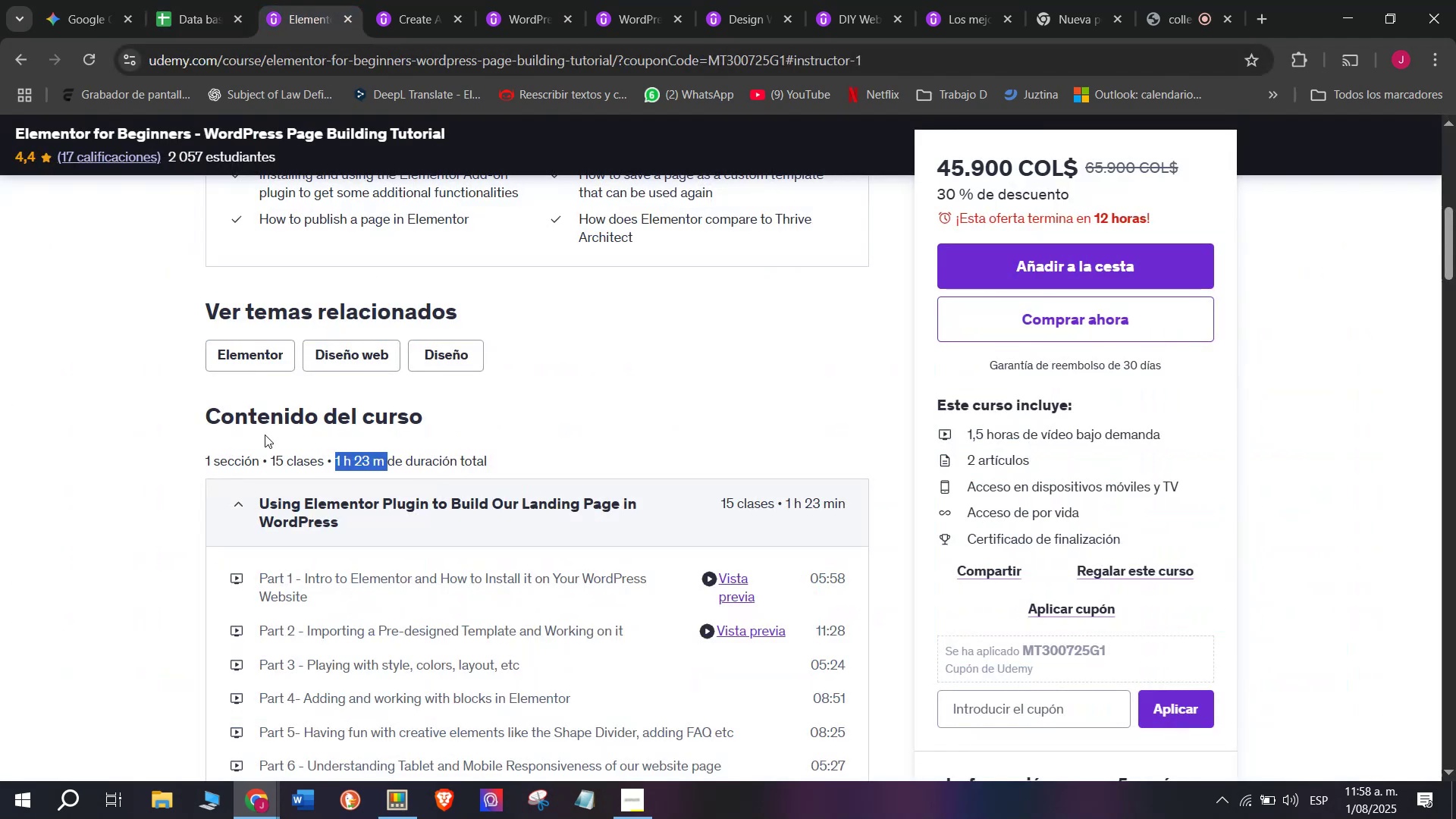 
scroll: coordinate [265, 434], scroll_direction: up, amount: 2.0
 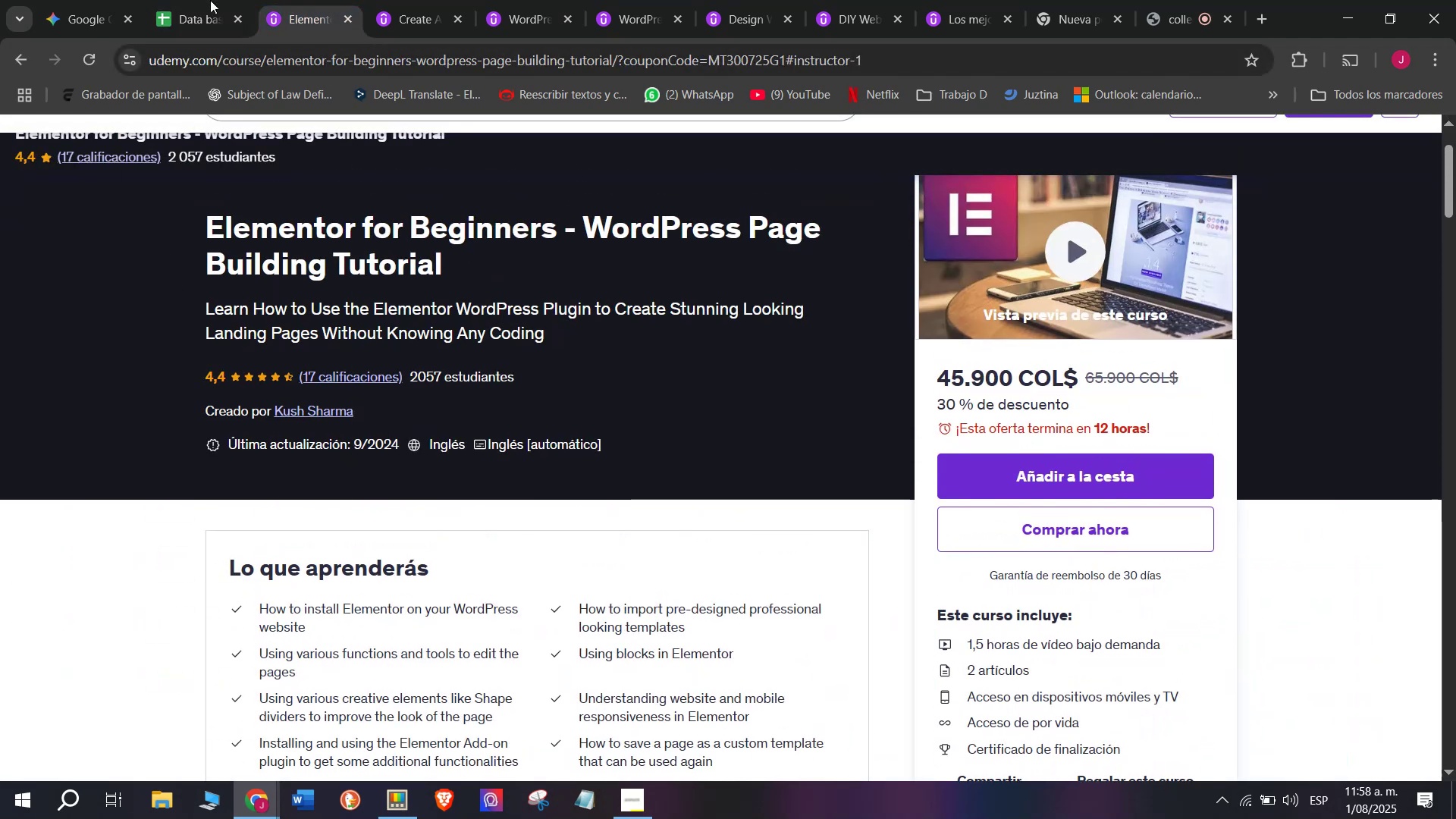 
left_click([221, 0])
 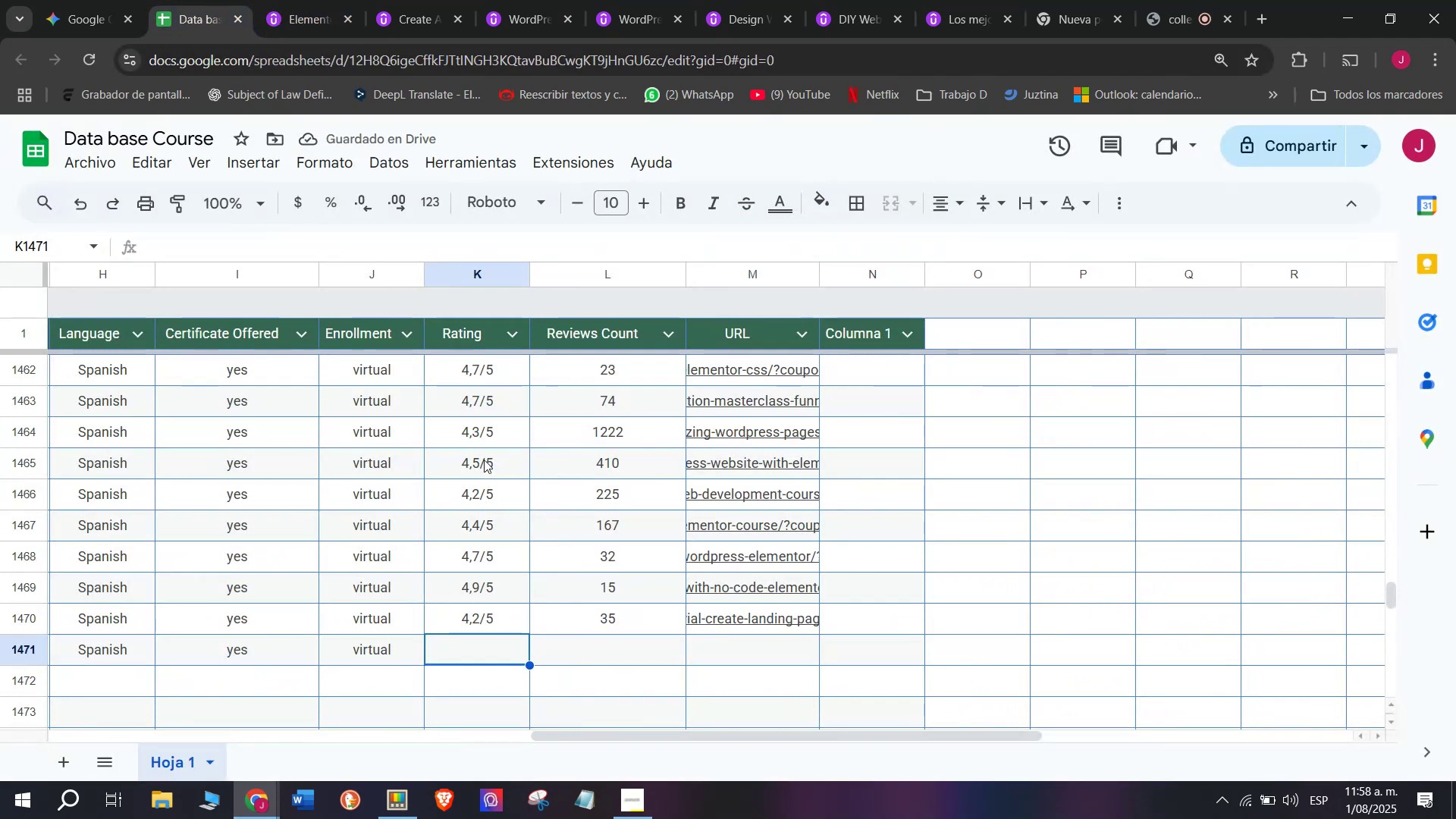 
left_click([492, 444])
 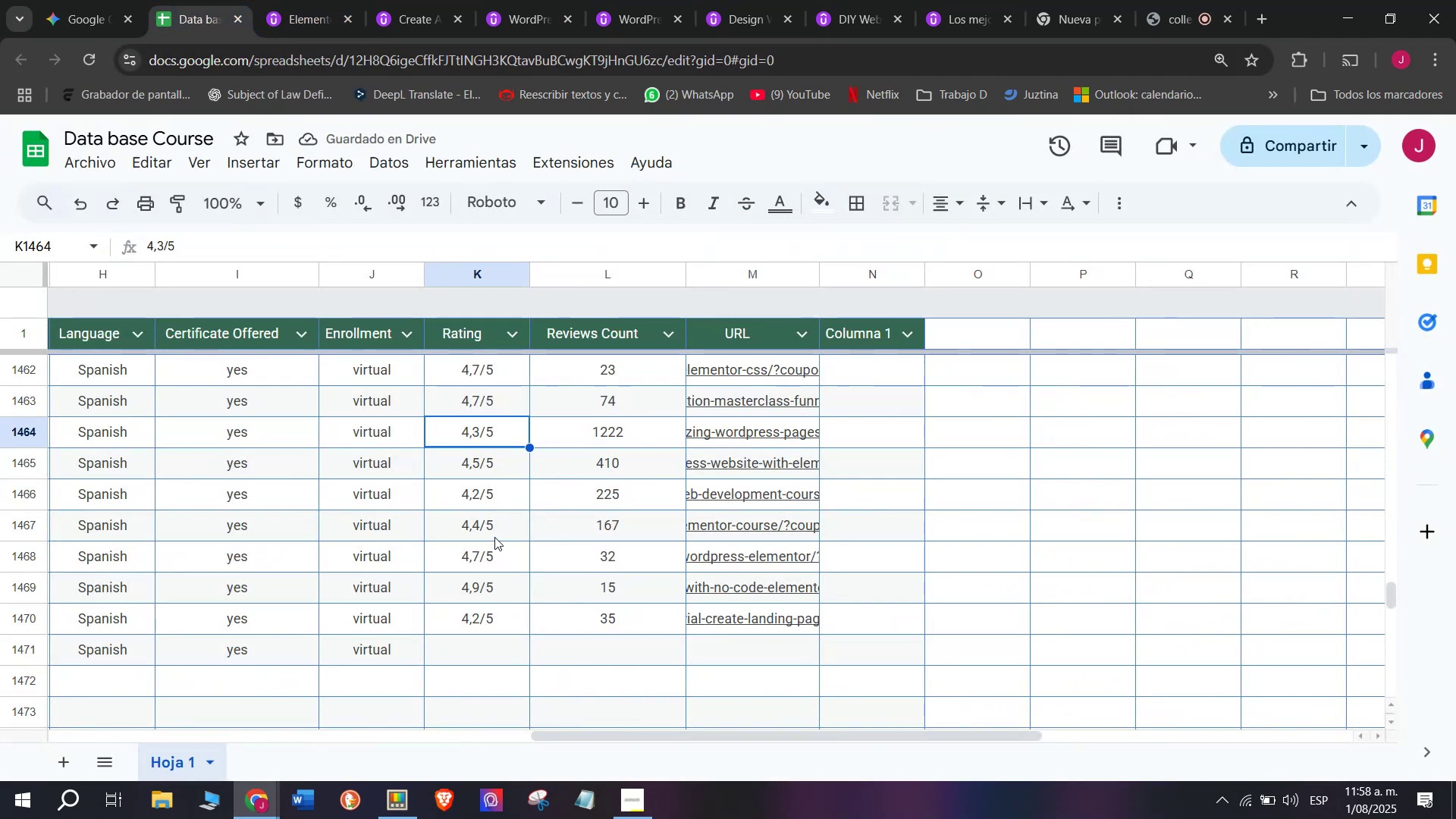 
left_click([494, 533])
 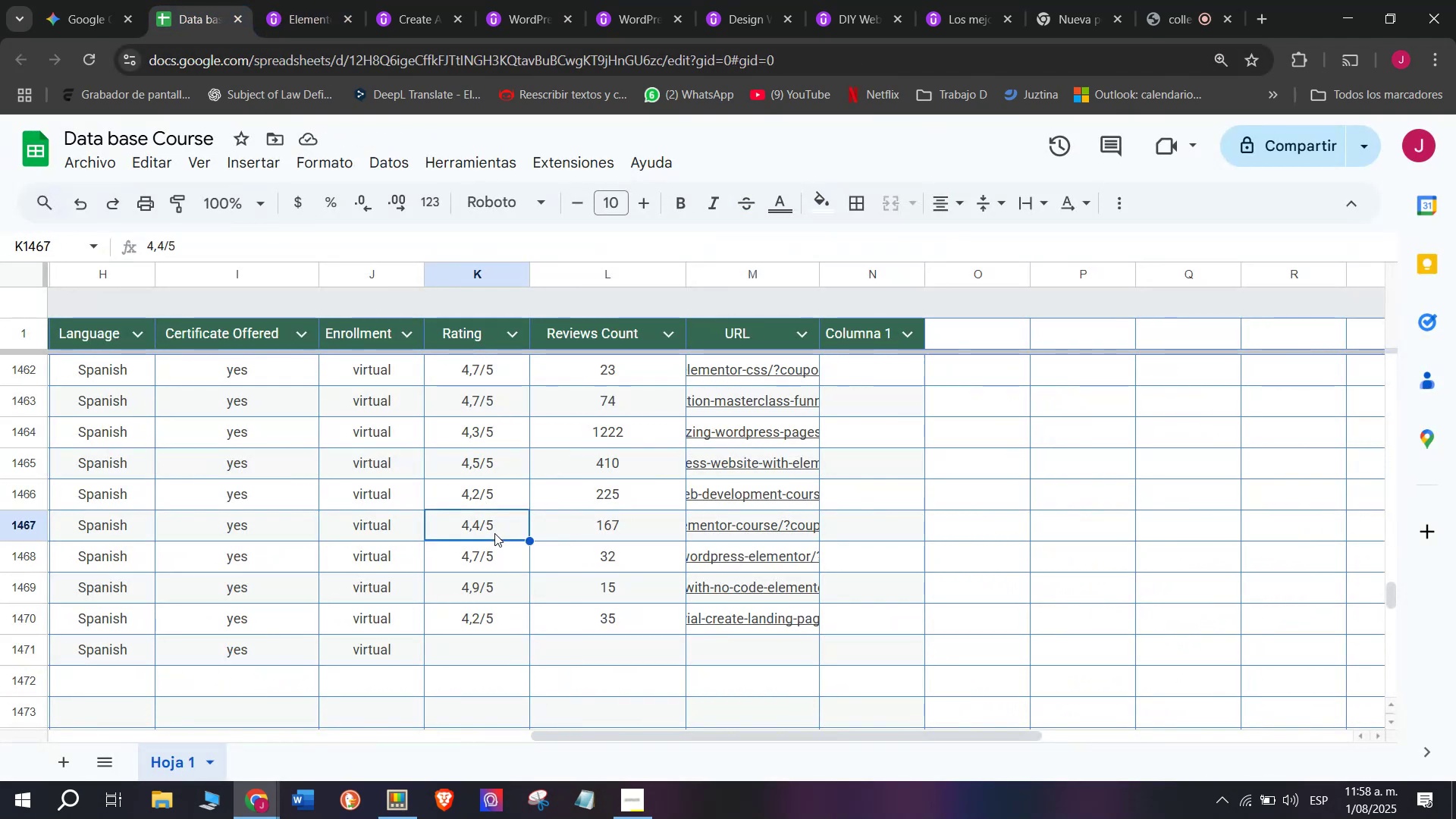 
key(Break)
 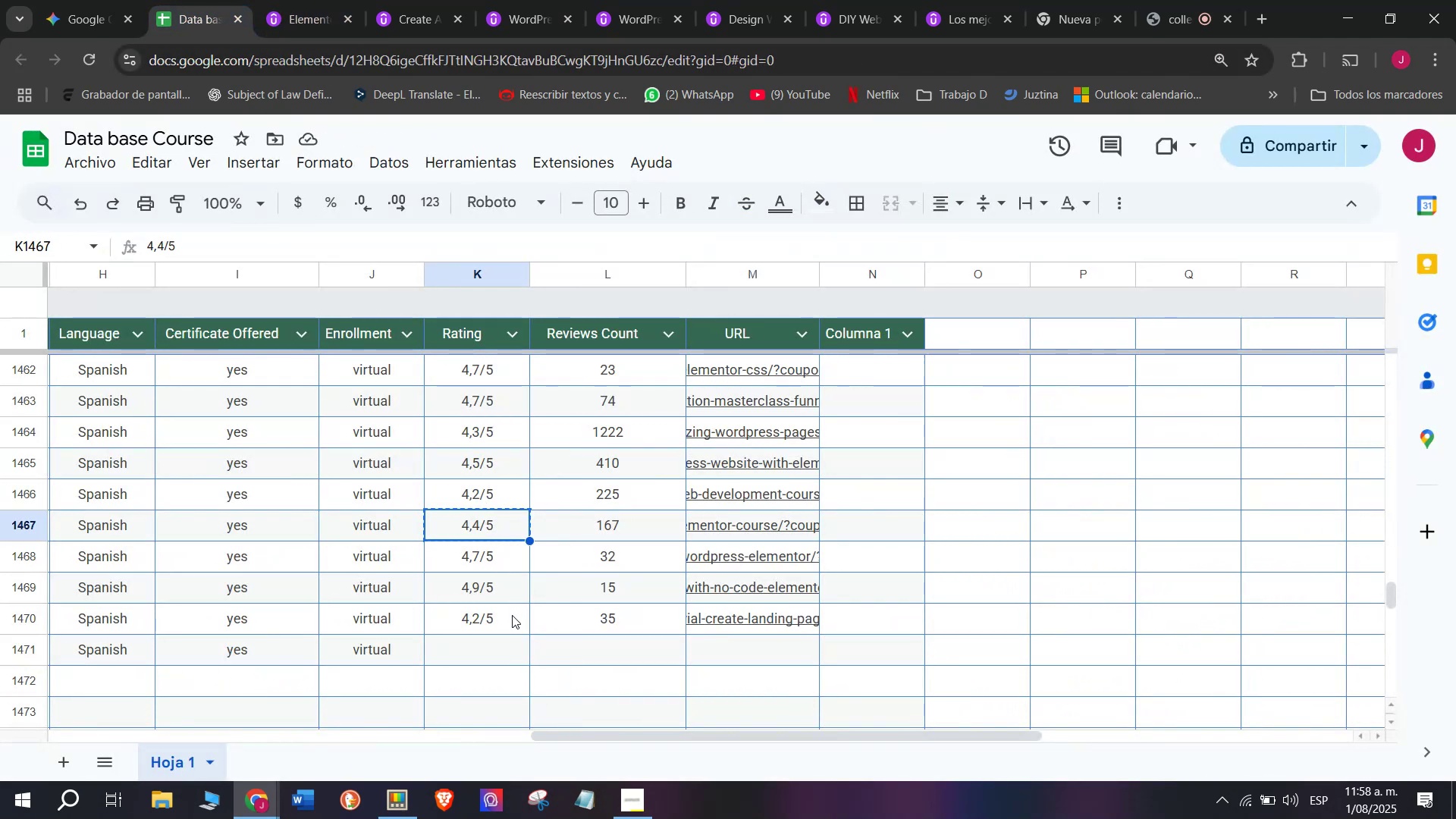 
key(Control+ControlLeft)
 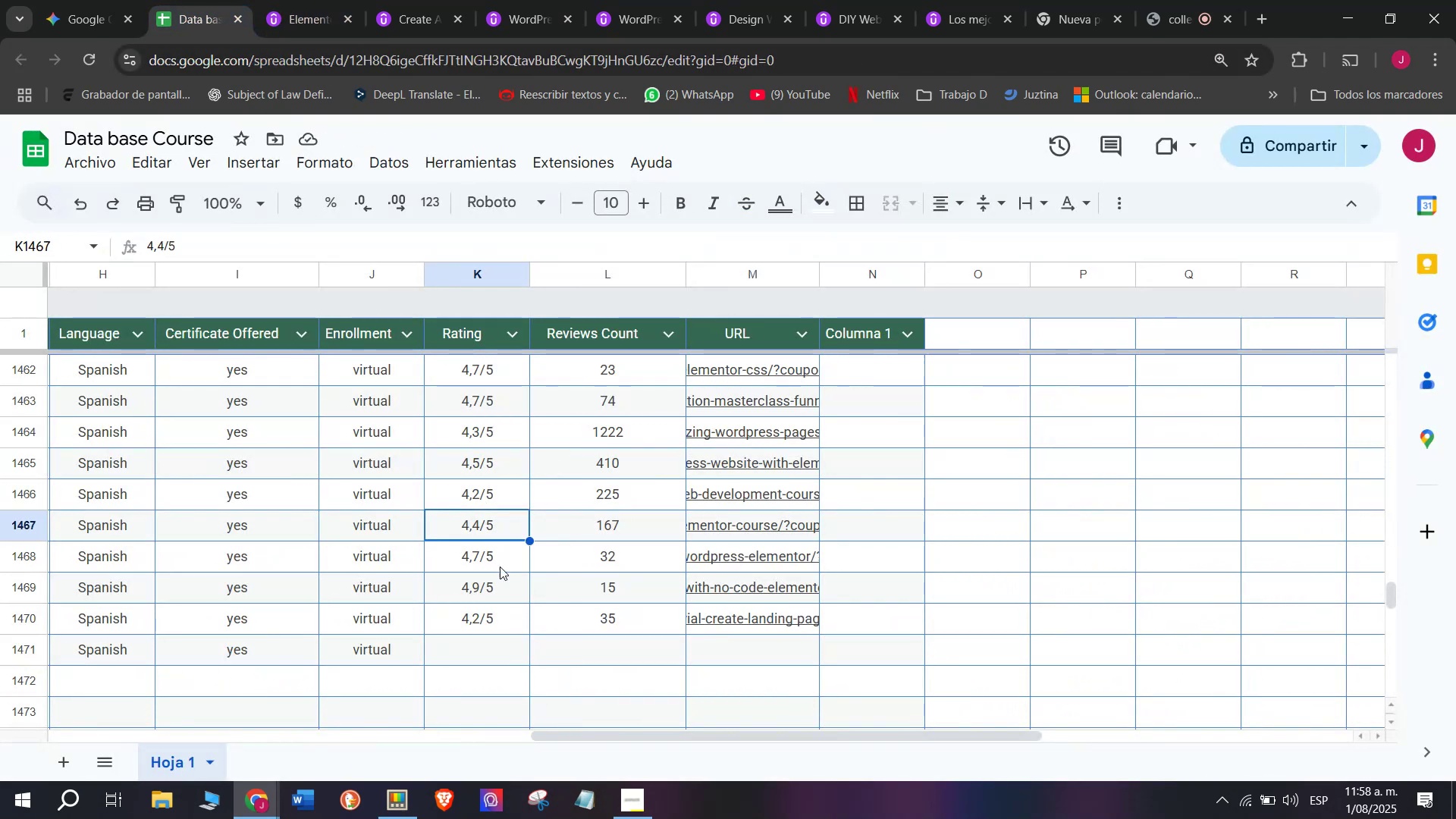 
key(Control+C)
 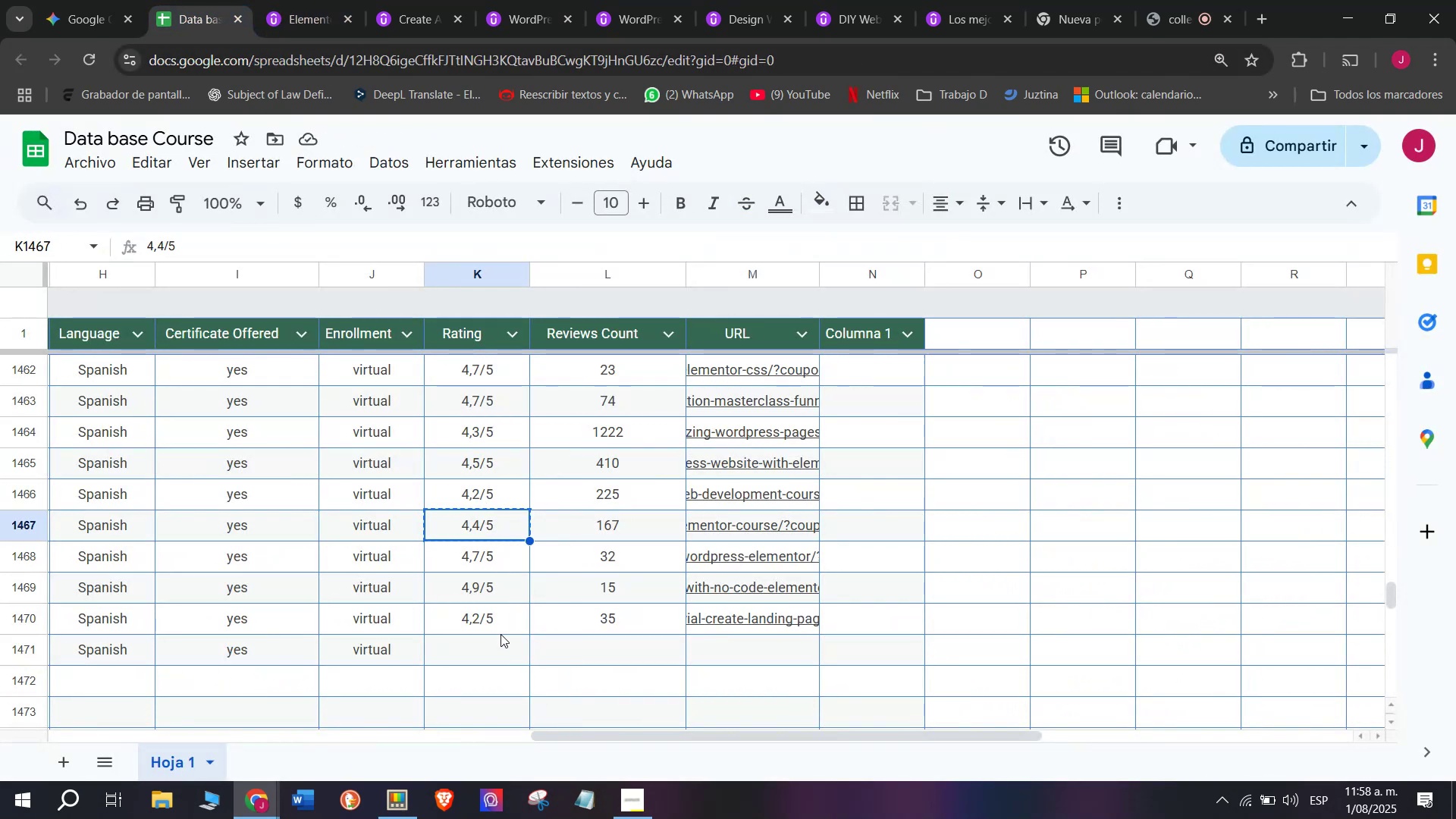 
left_click([500, 635])
 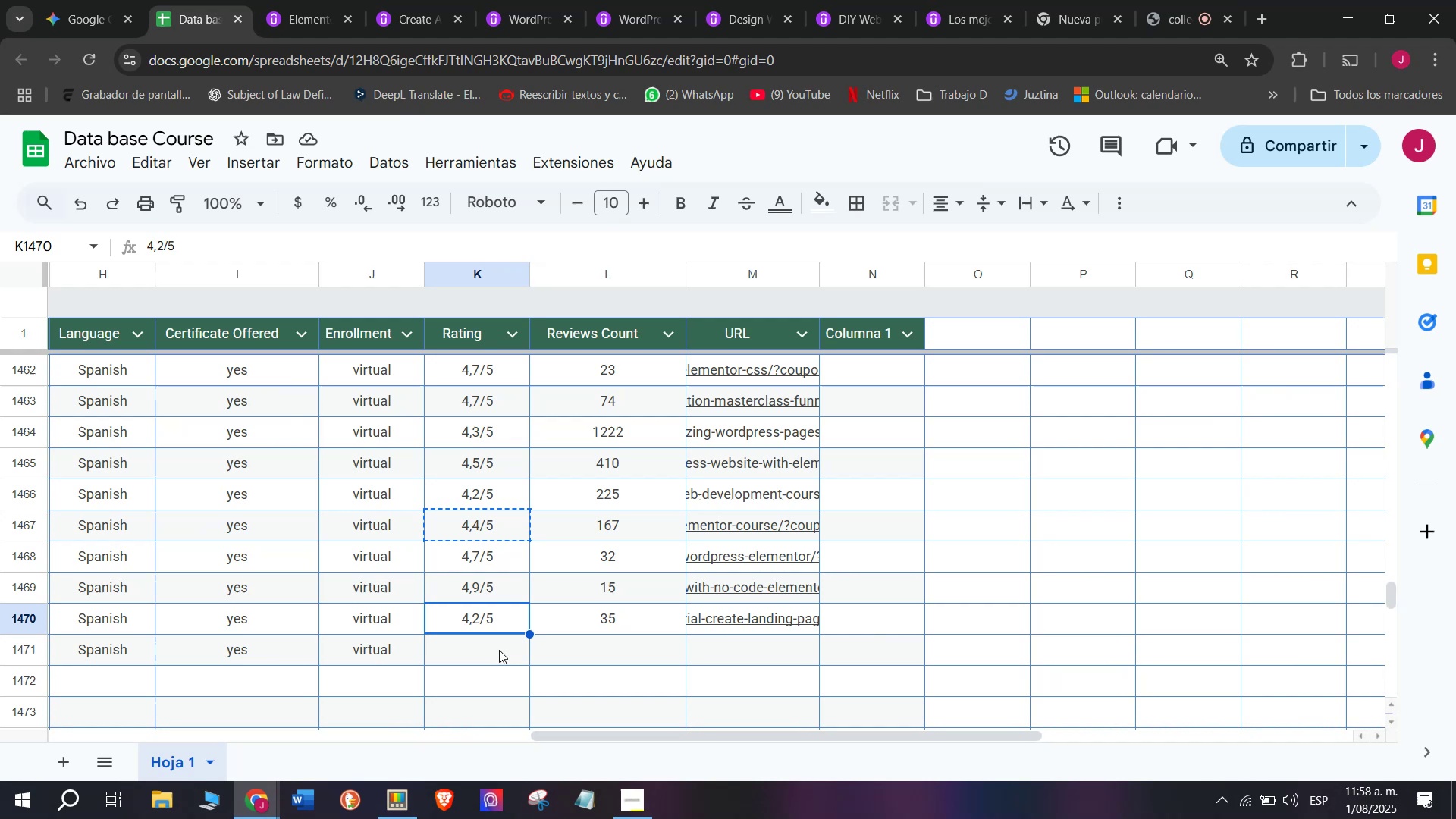 
left_click([499, 650])
 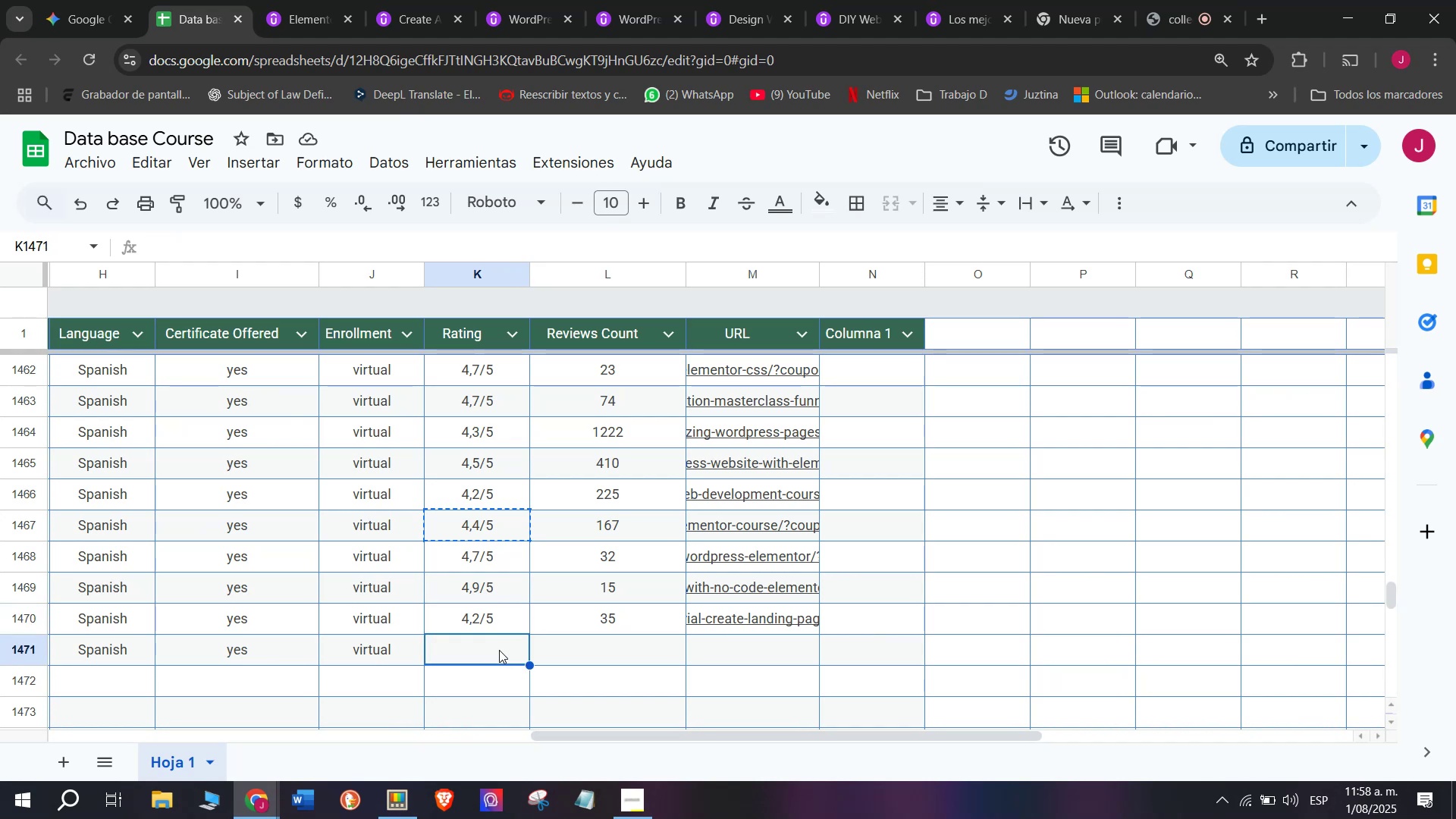 
key(Z)
 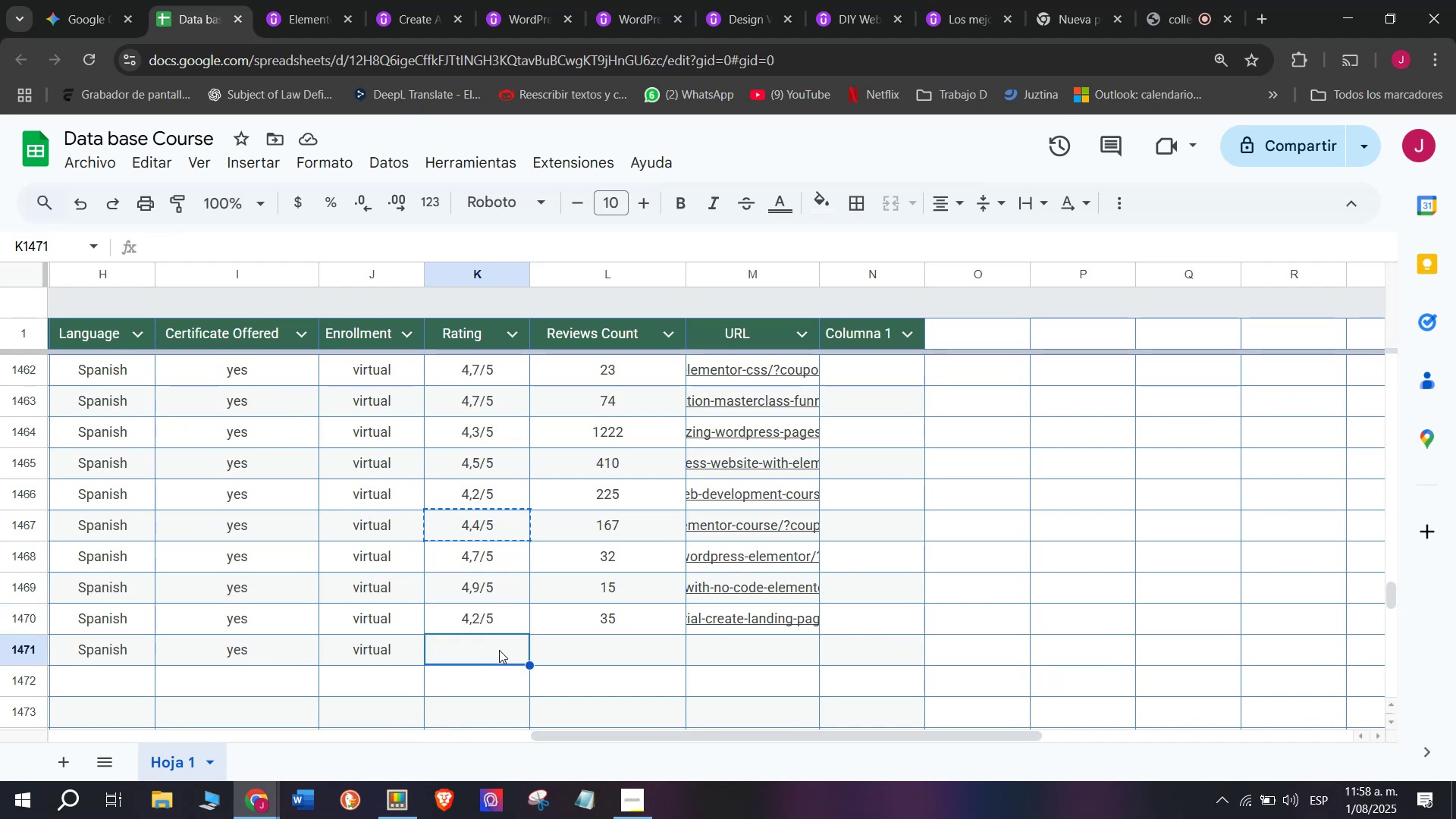 
key(Control+ControlLeft)
 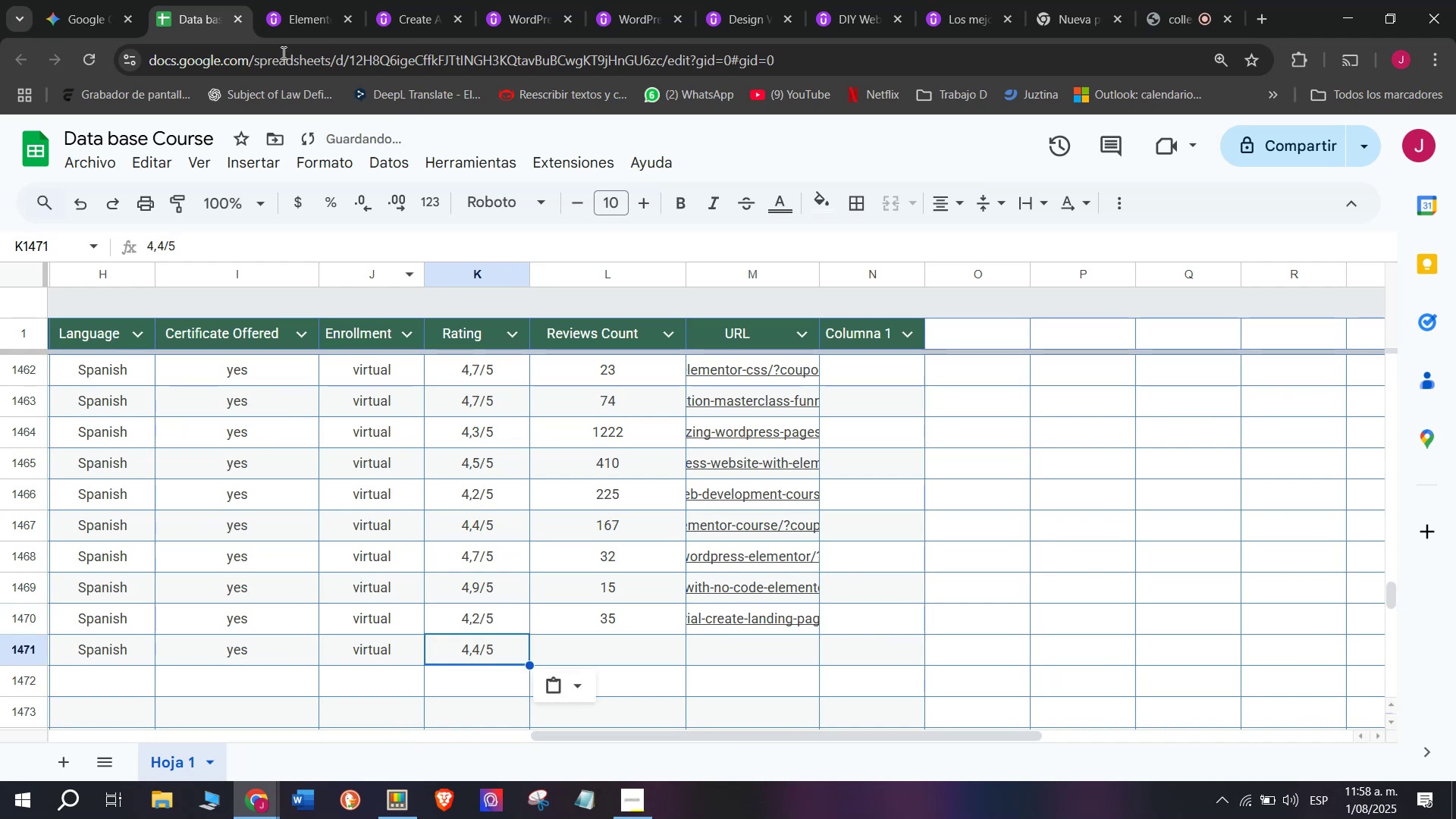 
key(Control+V)
 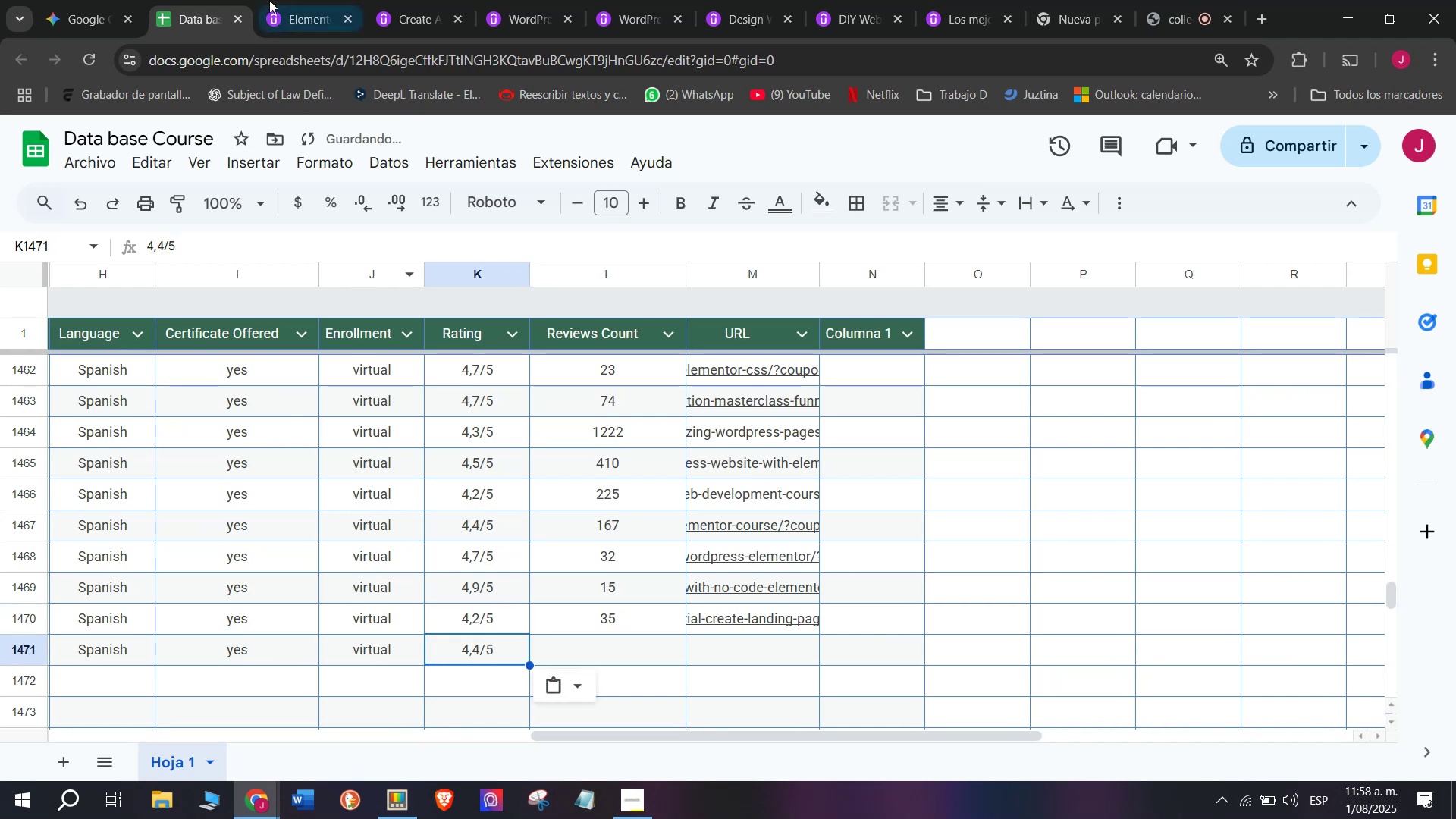 
left_click([265, 0])
 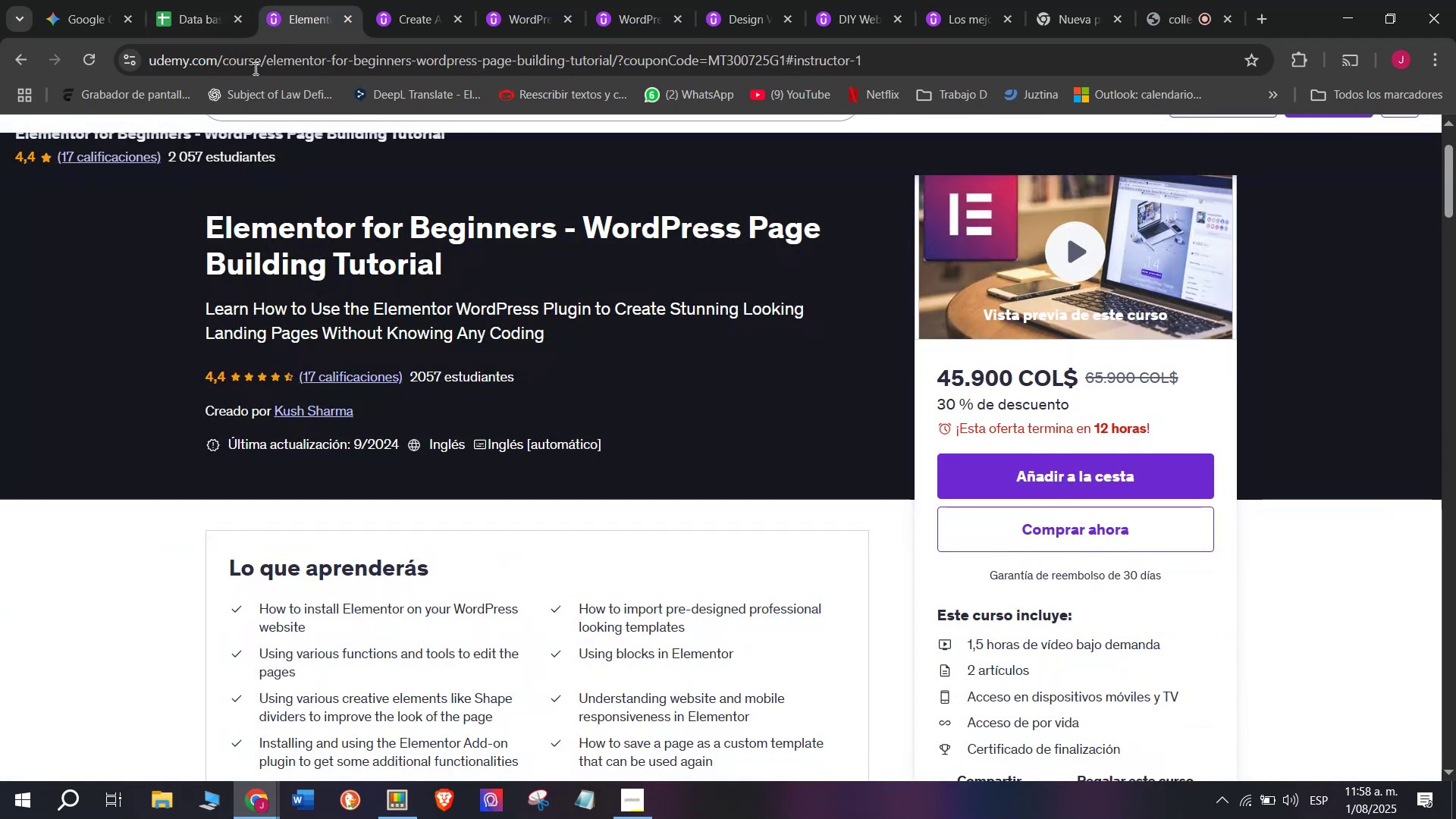 
left_click([205, 0])
 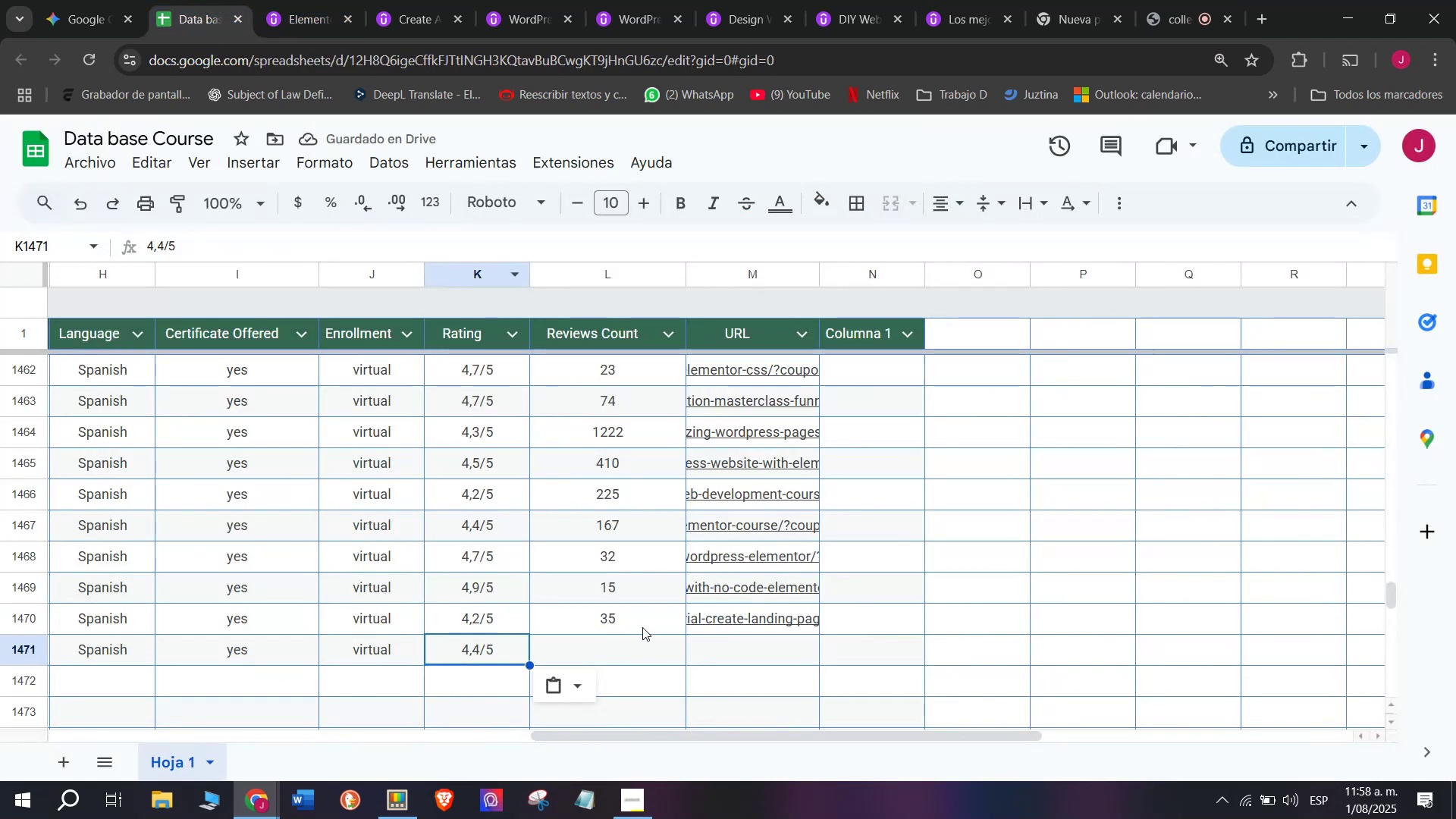 
left_click([643, 642])
 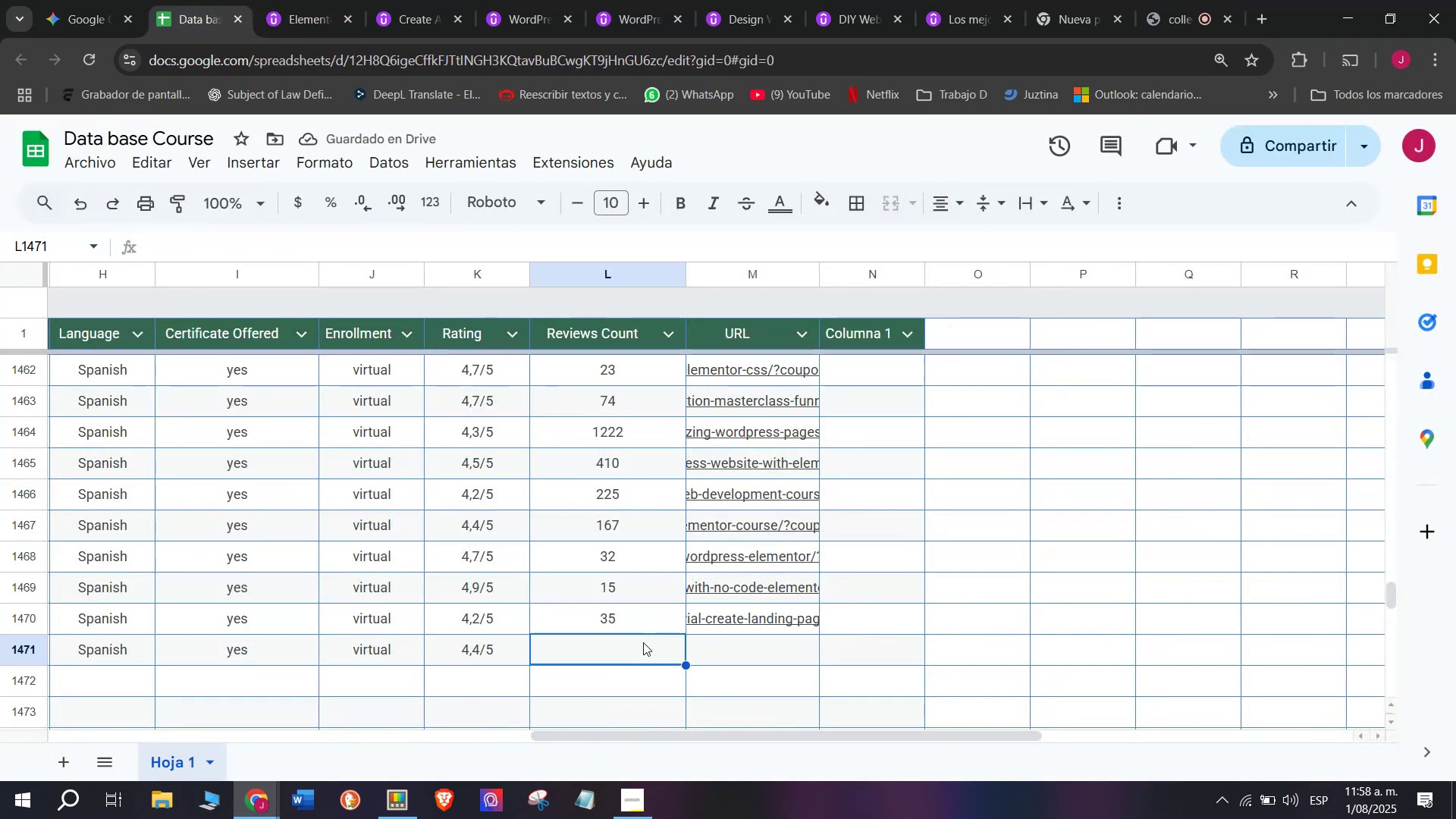 
type(17)
 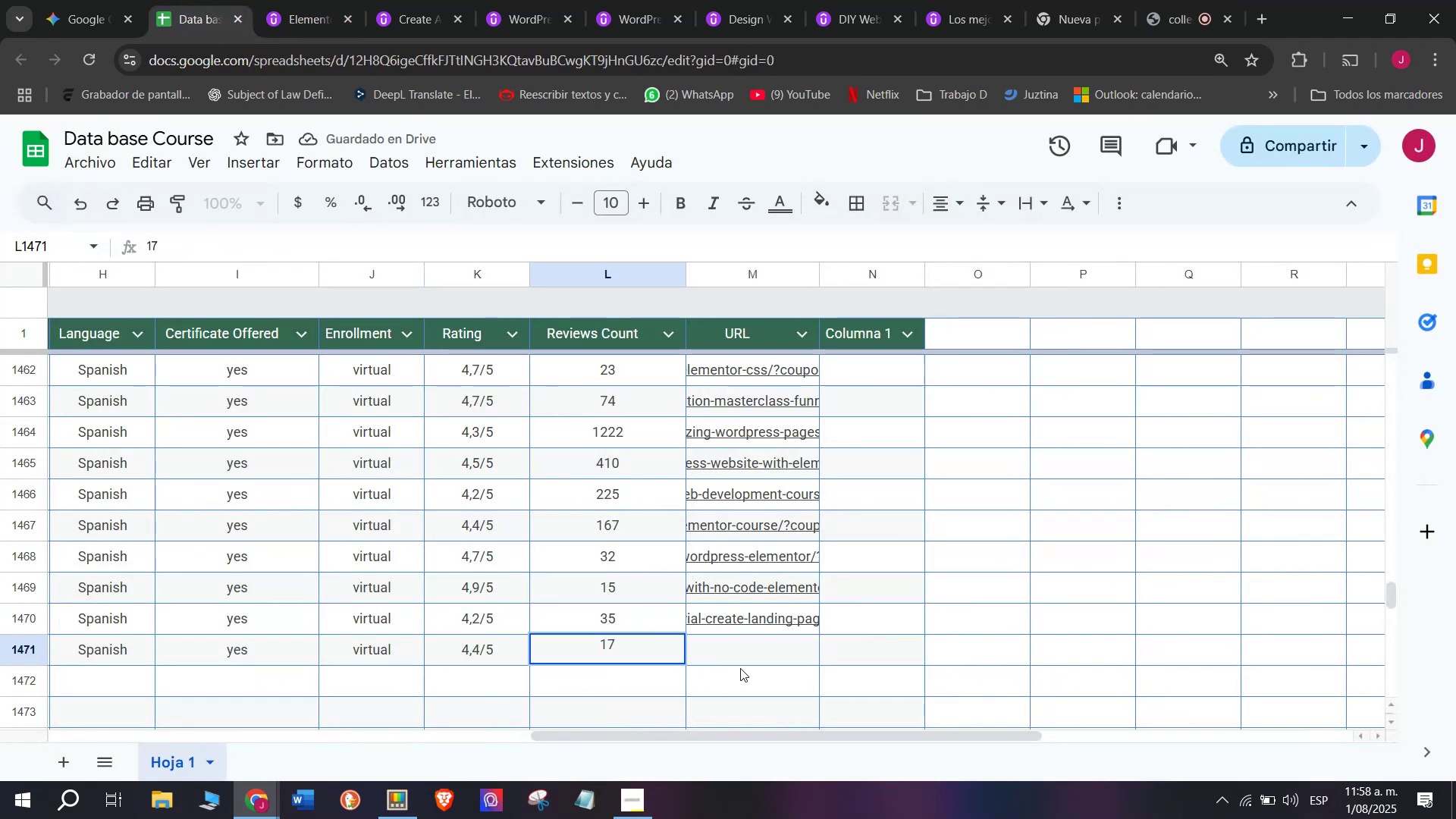 
left_click([749, 660])
 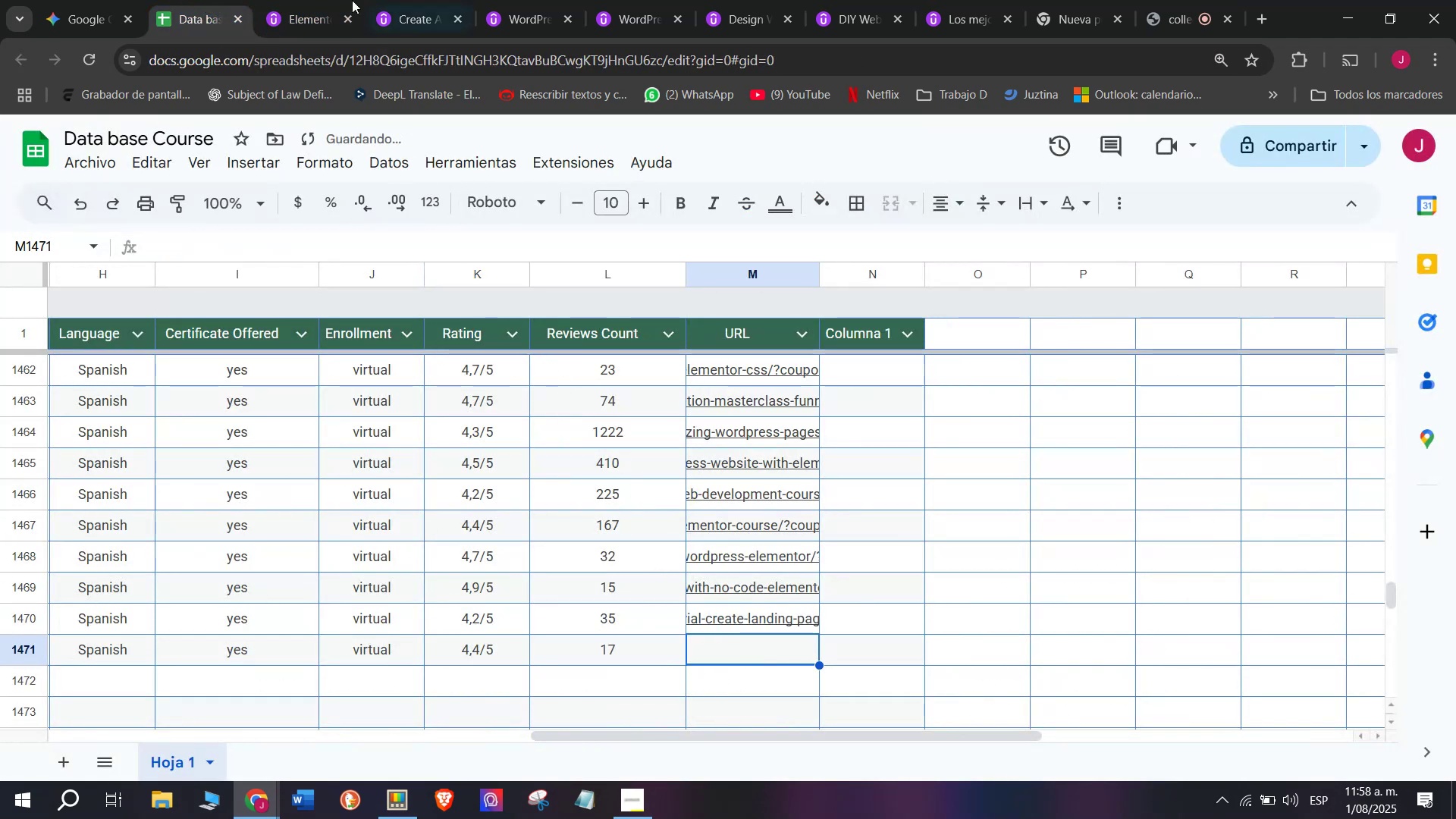 
left_click([313, 0])
 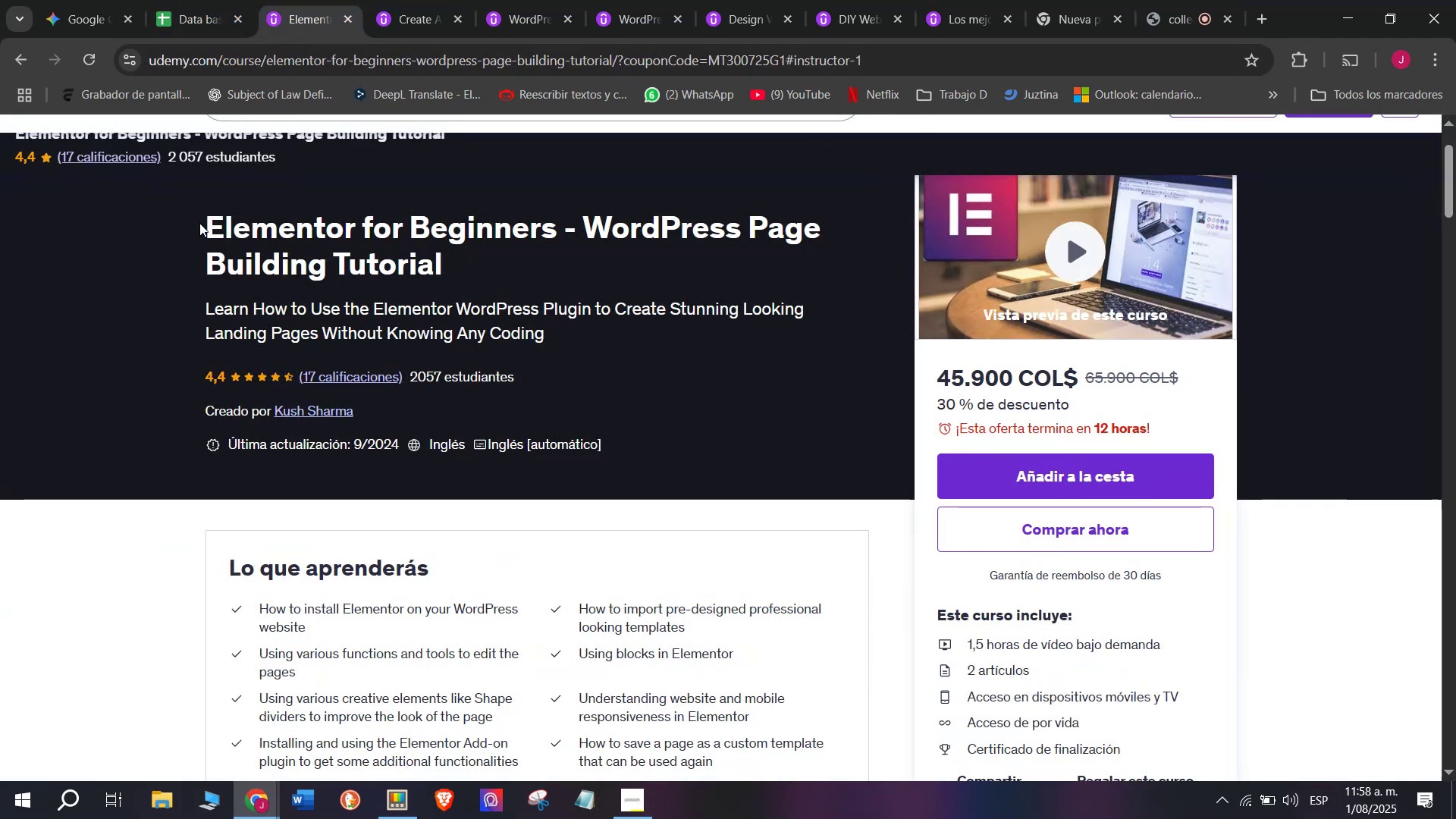 
left_click_drag(start_coordinate=[187, 212], to_coordinate=[504, 275])
 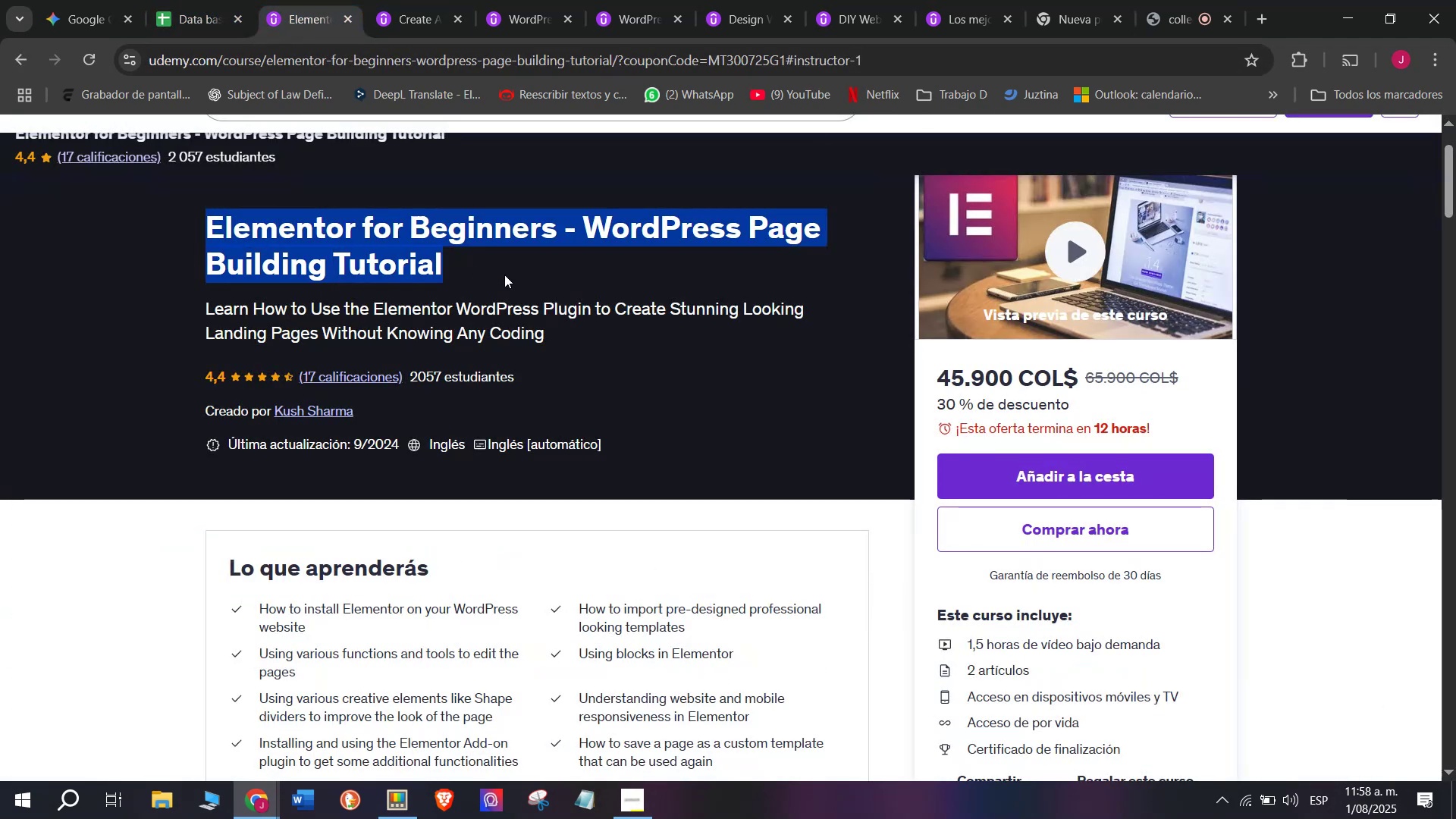 
key(Break)
 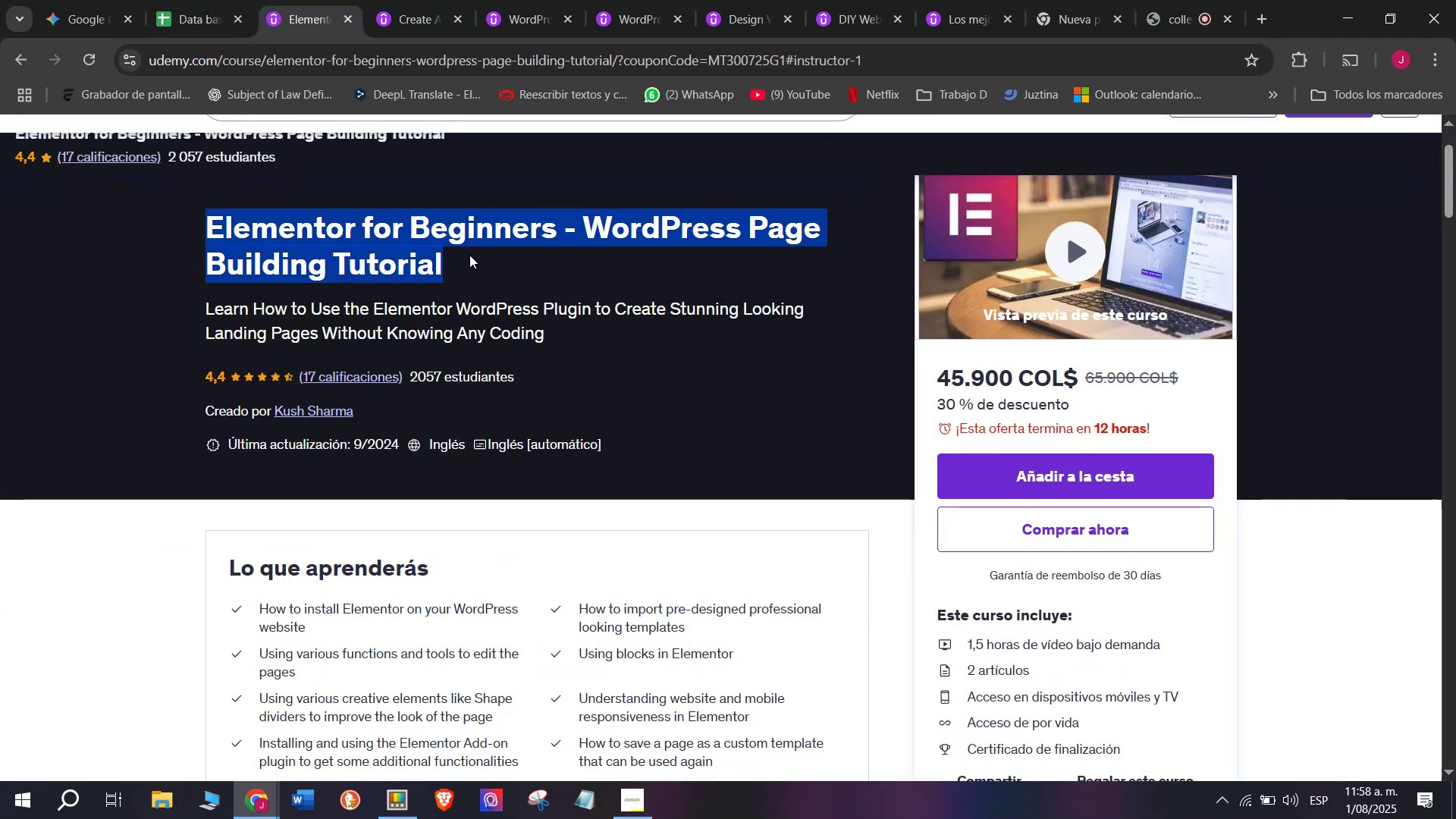 
key(Control+ControlLeft)
 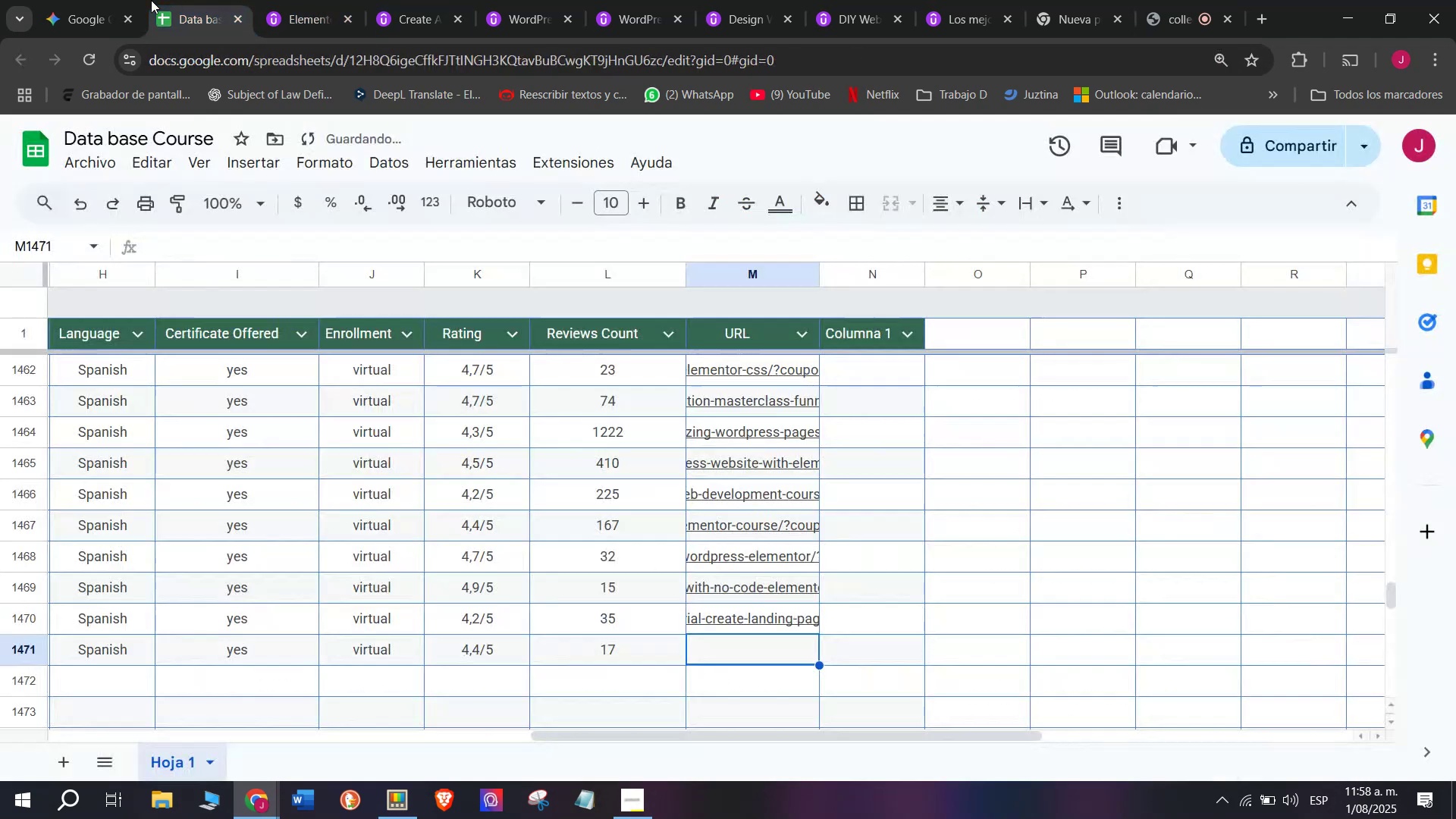 
key(Control+C)
 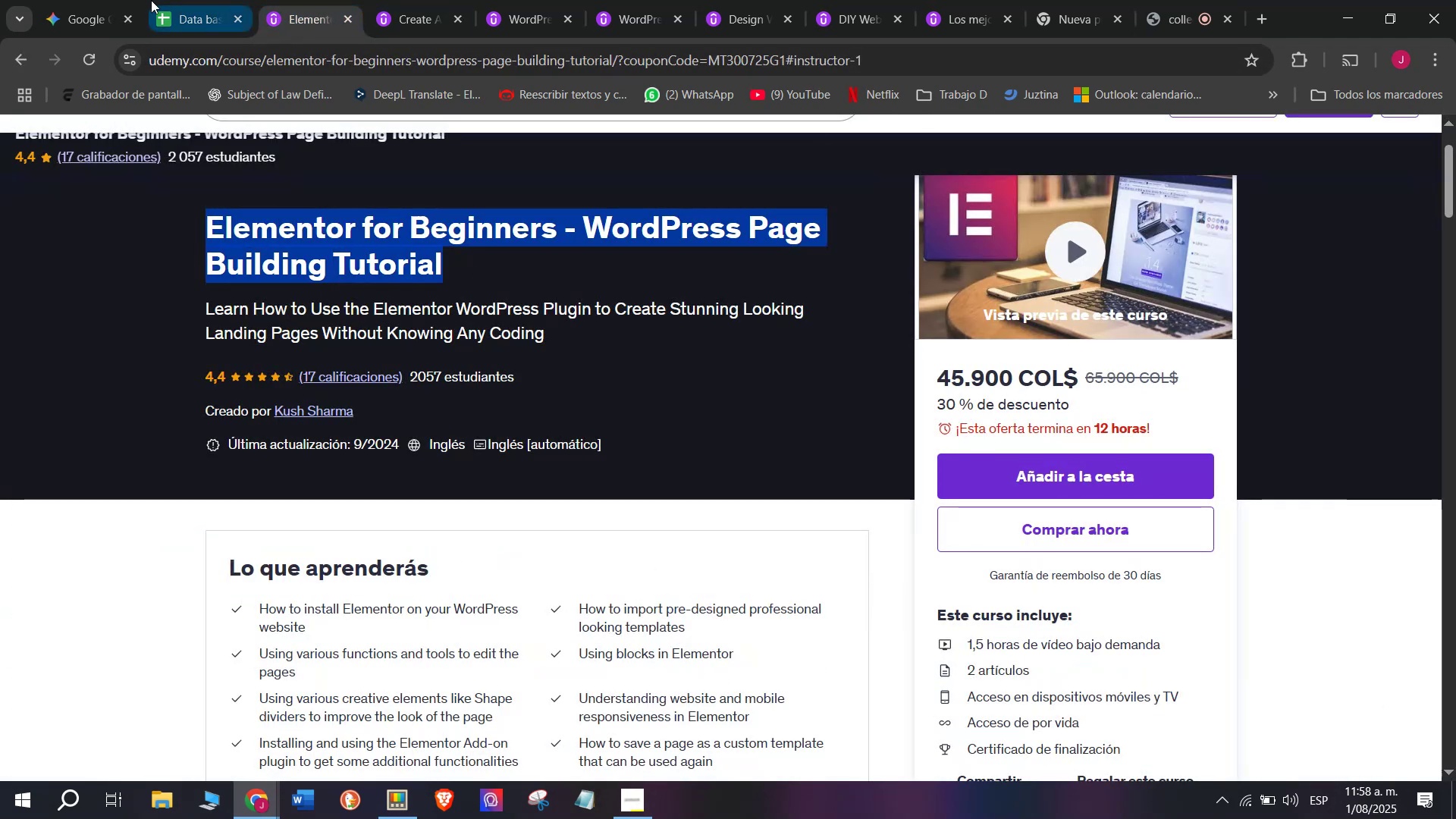 
left_click([151, 0])
 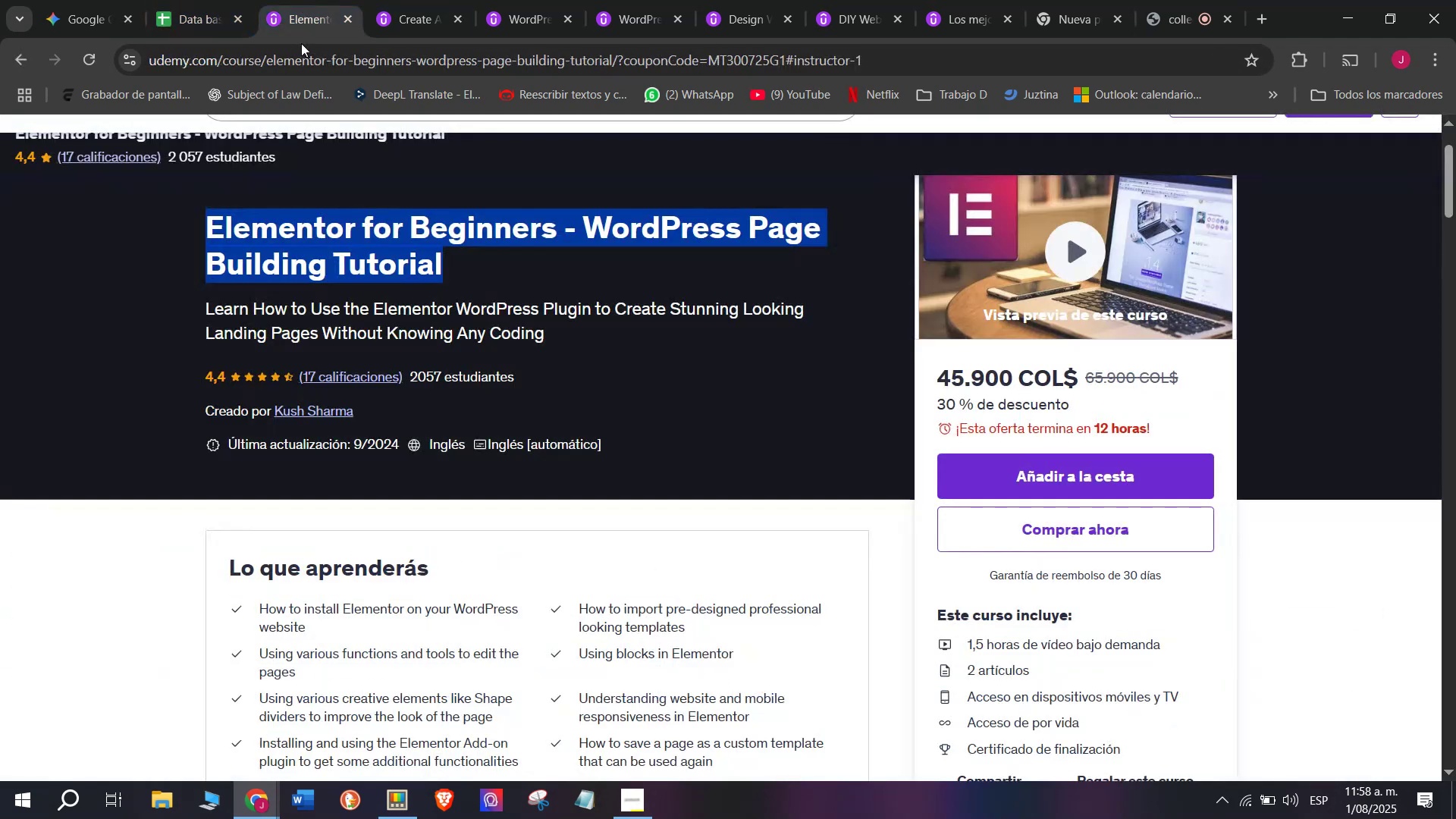 
double_click([299, 62])
 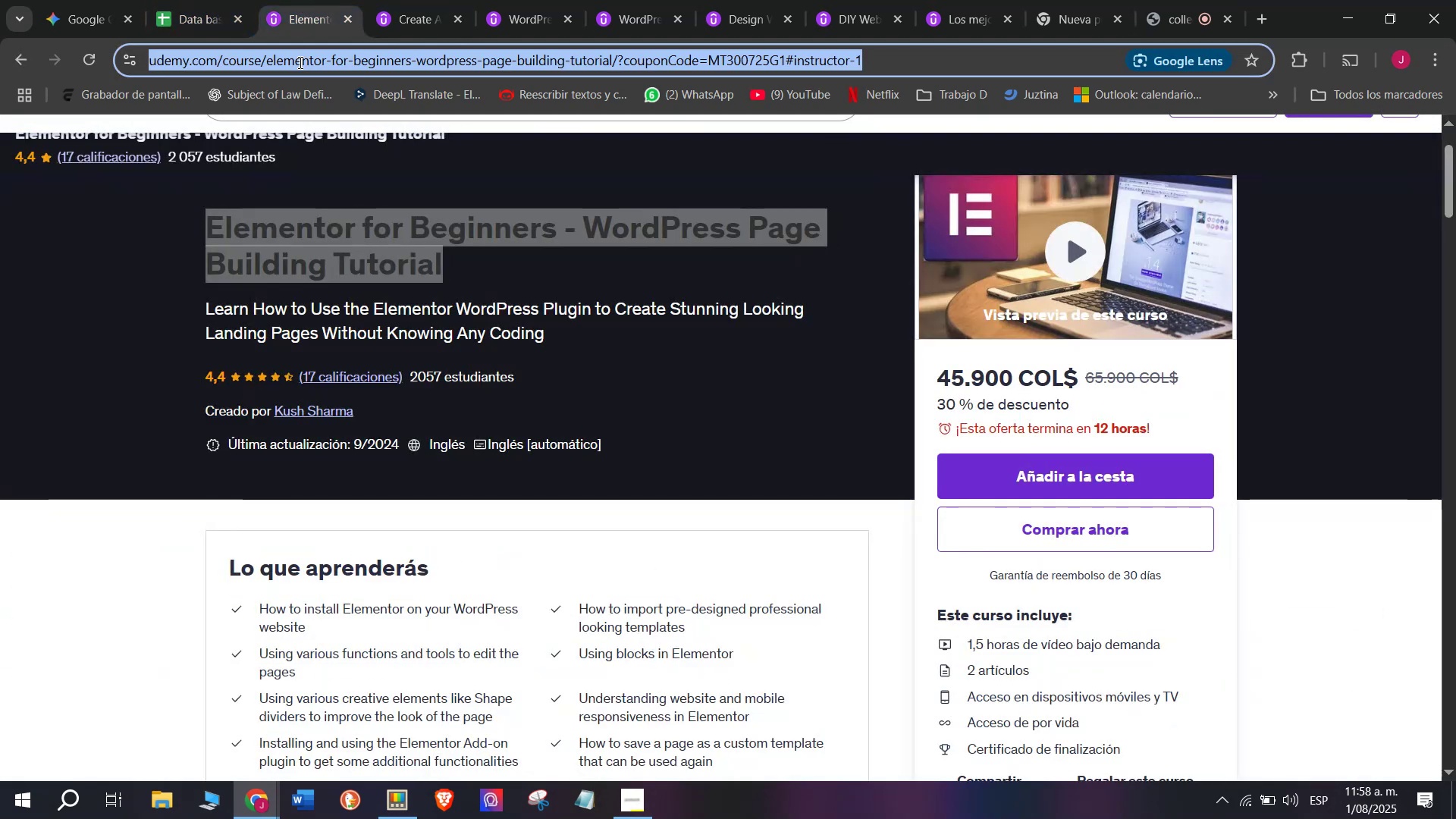 
triple_click([299, 62])
 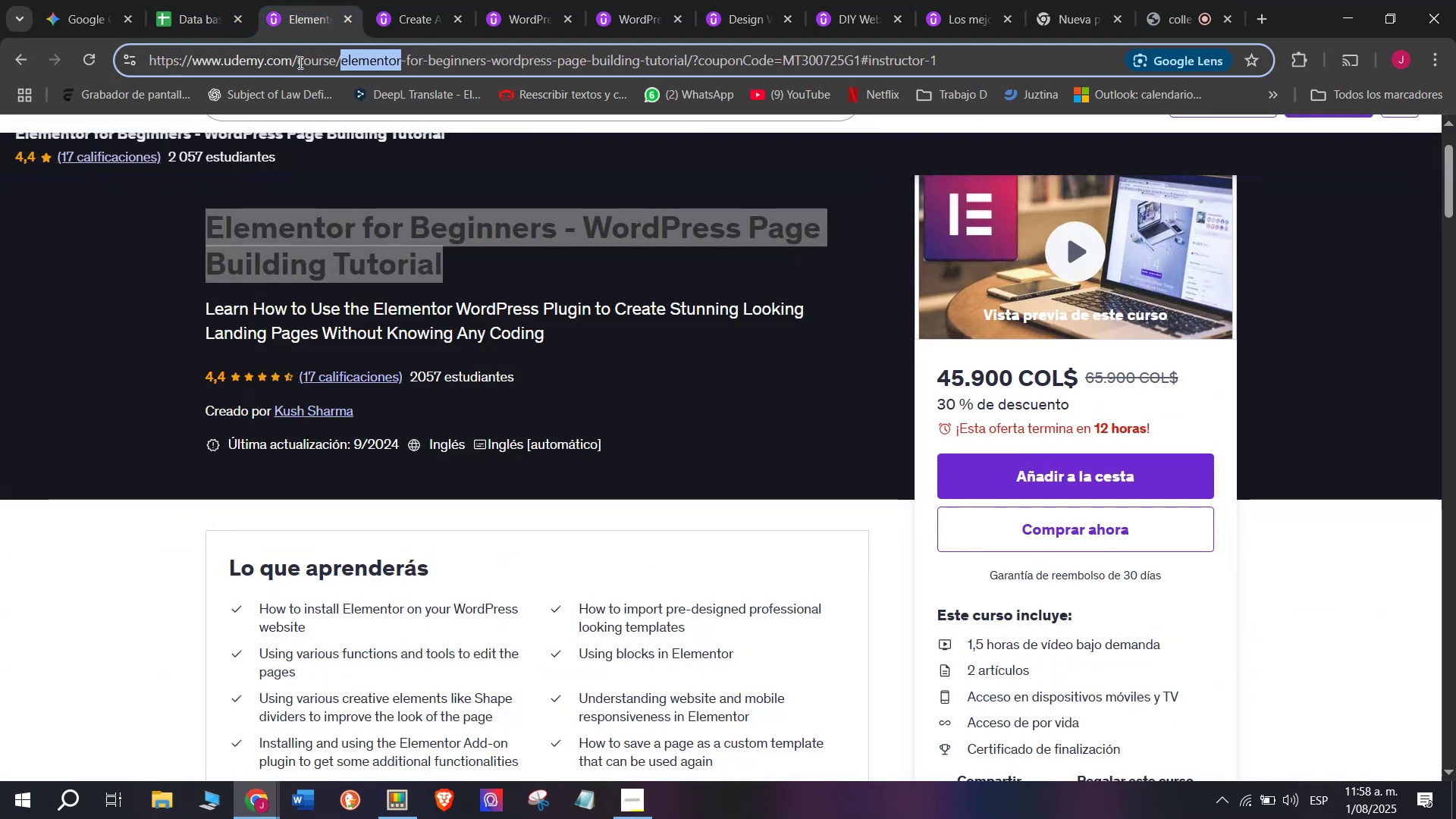 
triple_click([299, 62])
 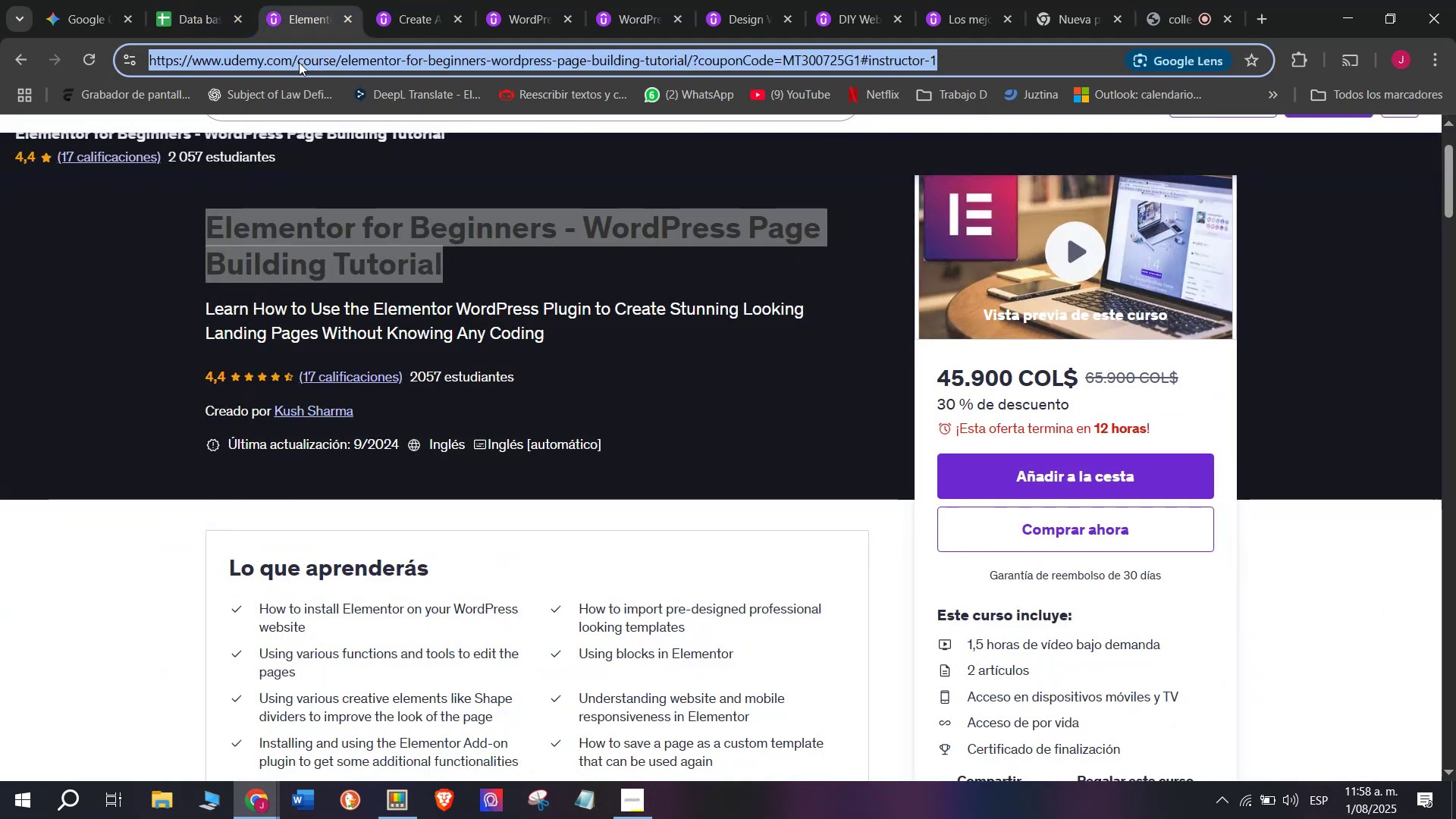 
key(Control+ControlLeft)
 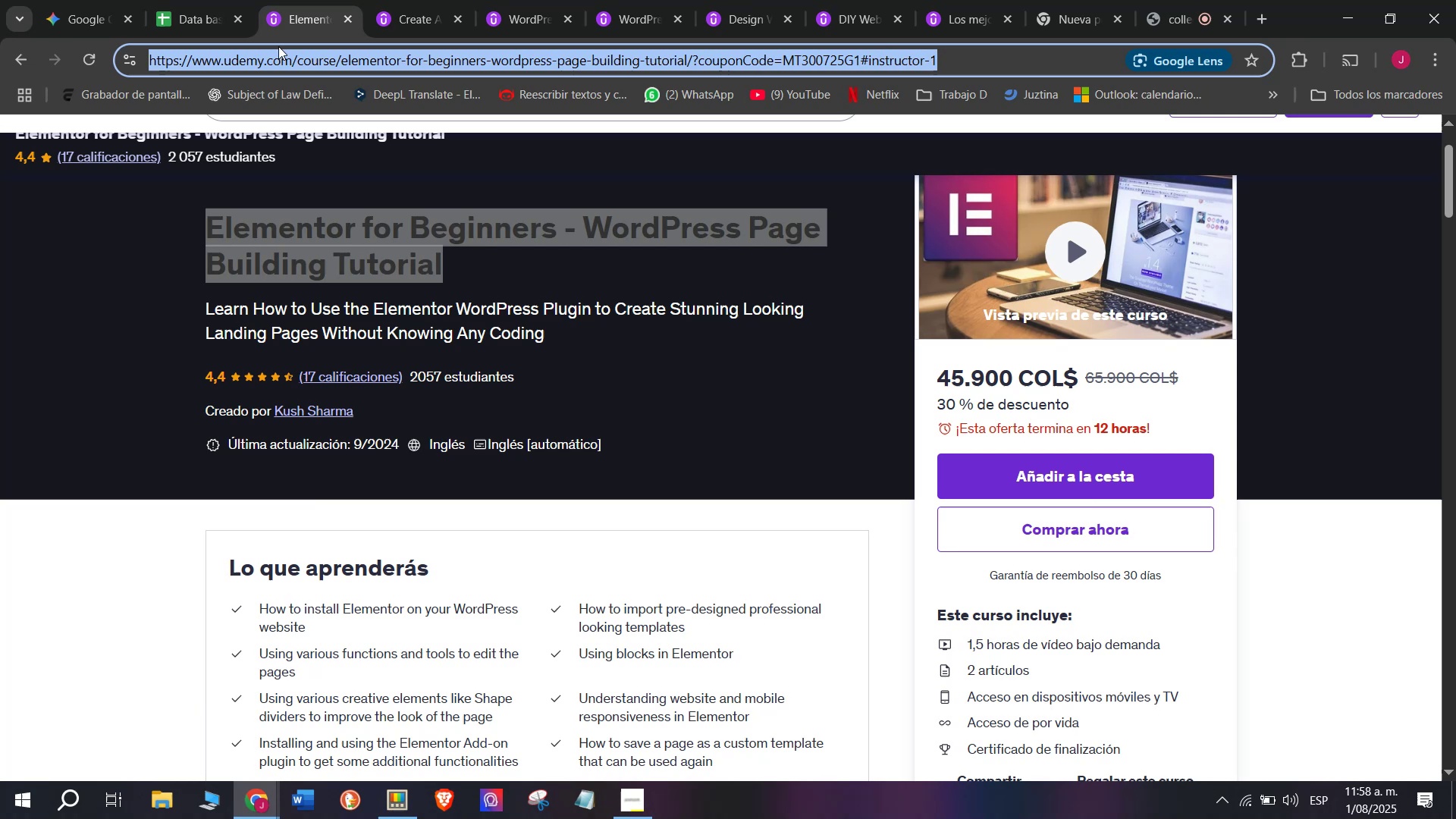 
key(Break)
 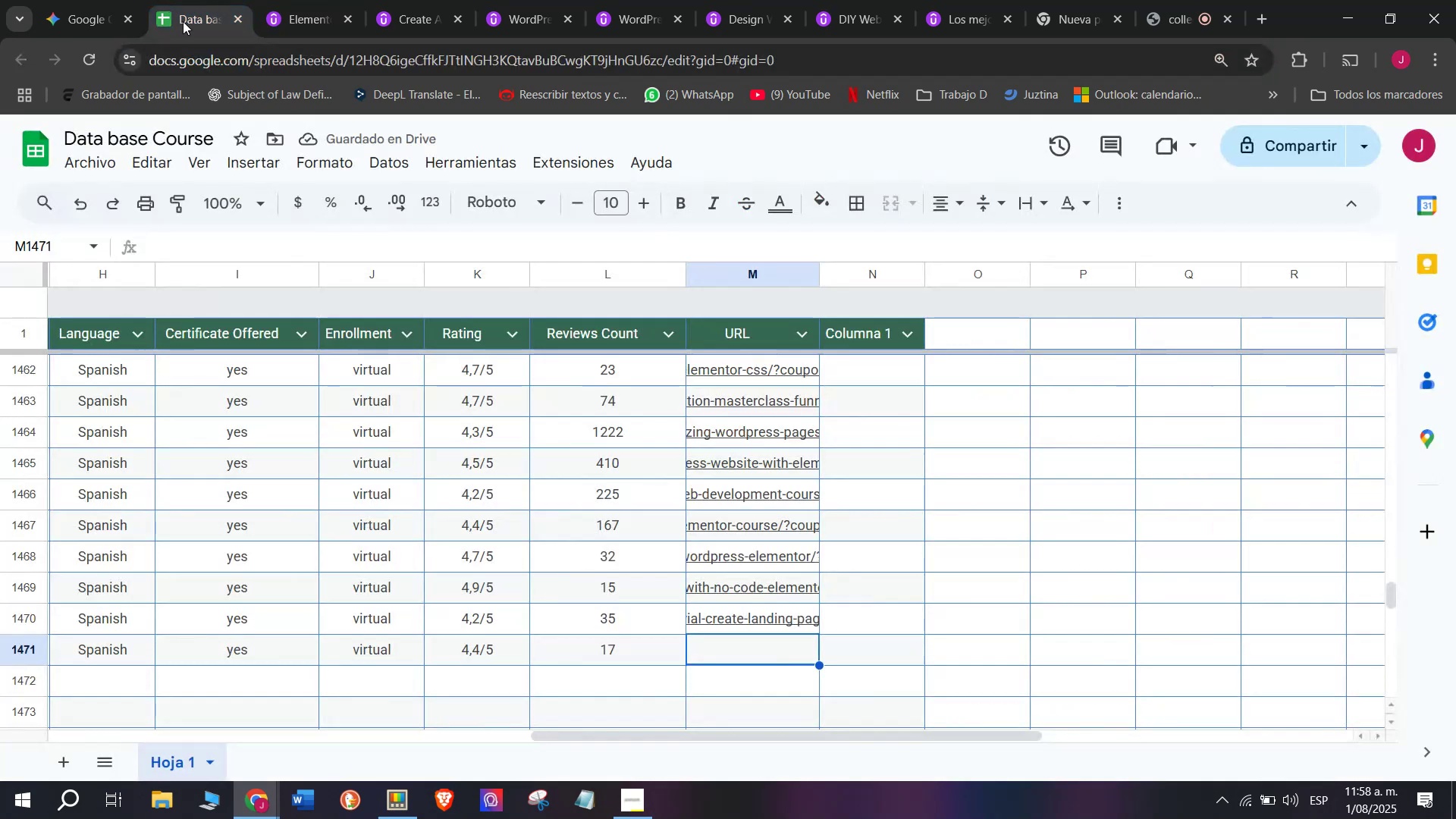 
key(Control+C)
 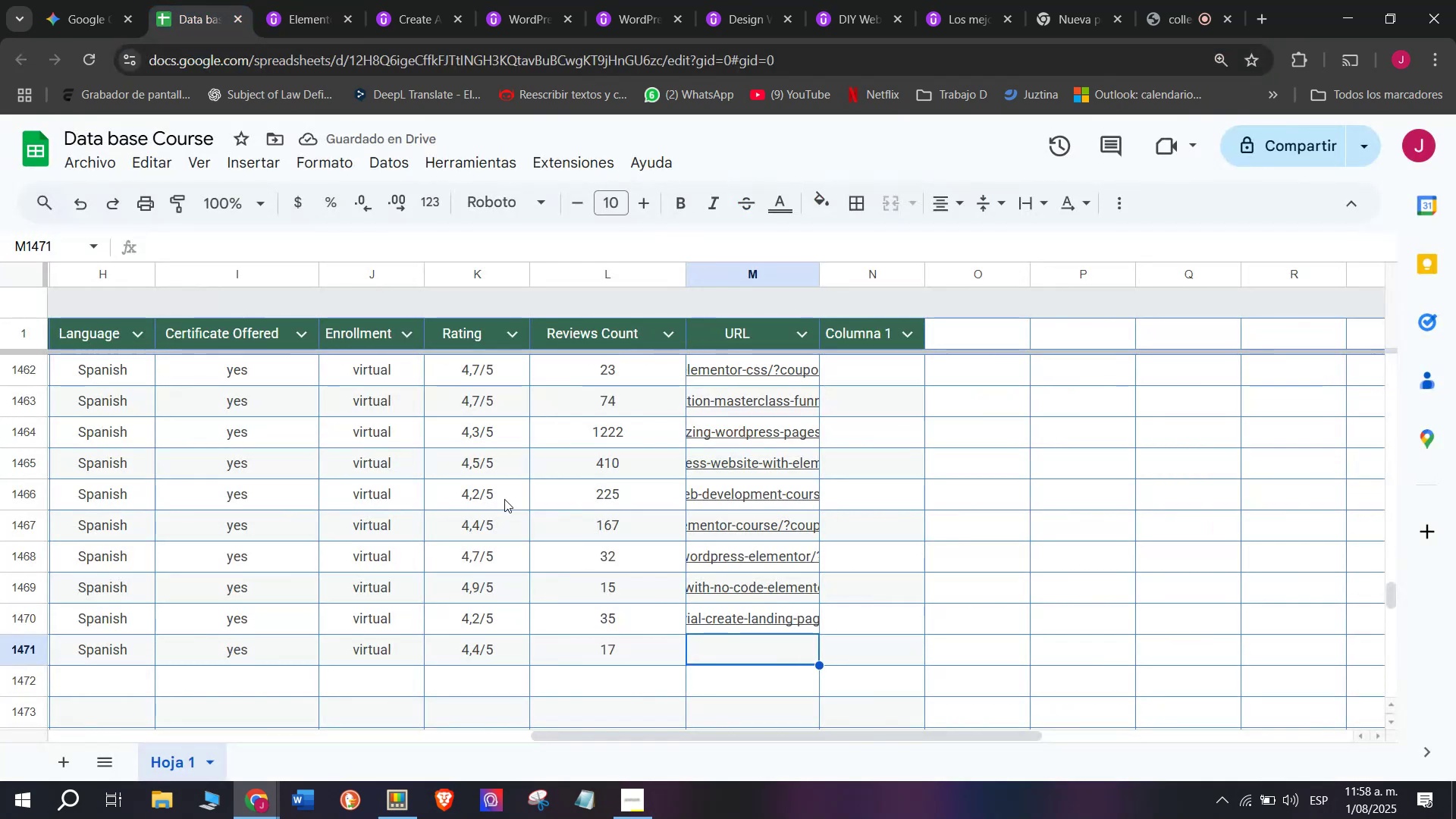 
key(Z)
 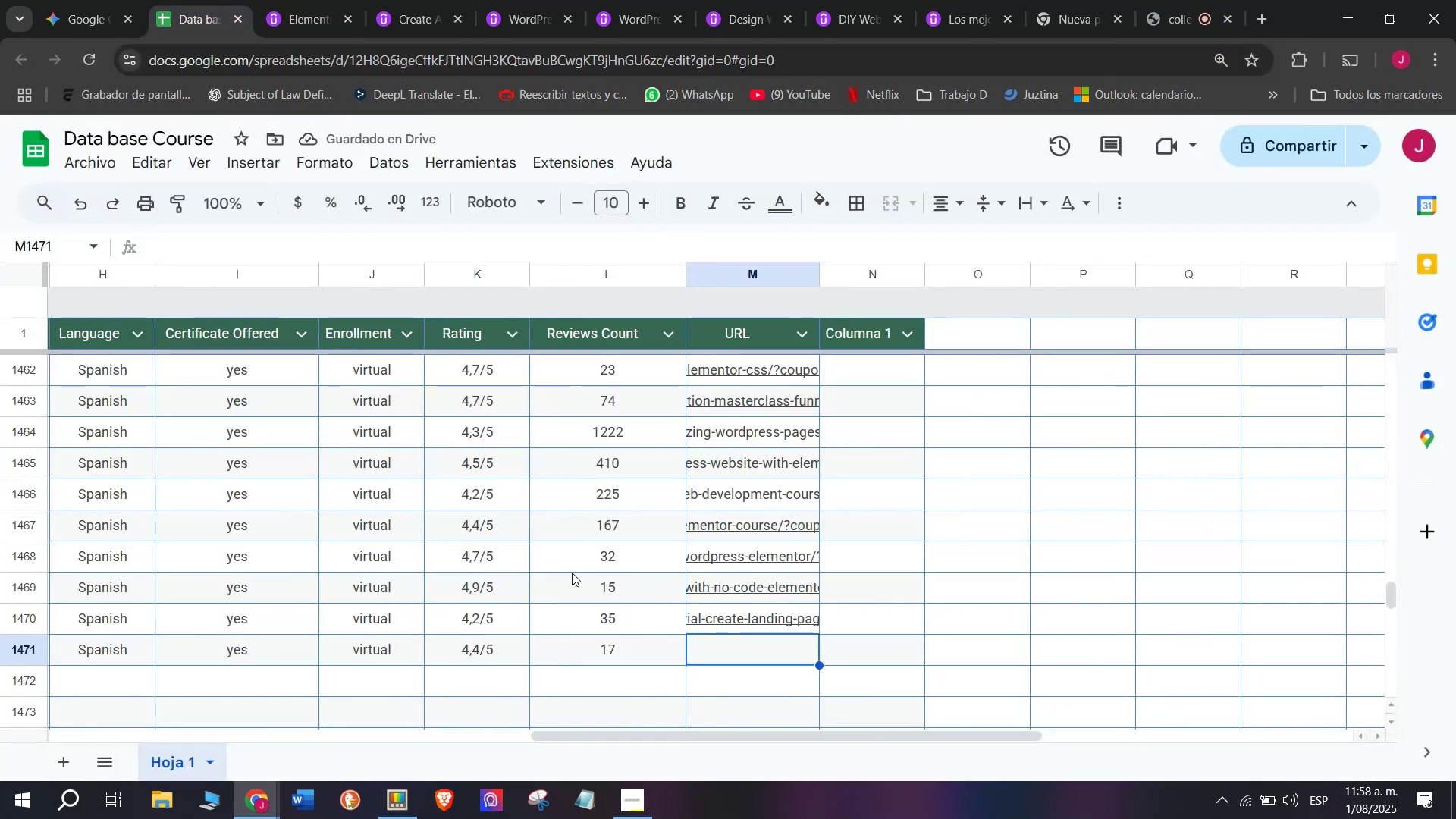 
key(Control+ControlLeft)
 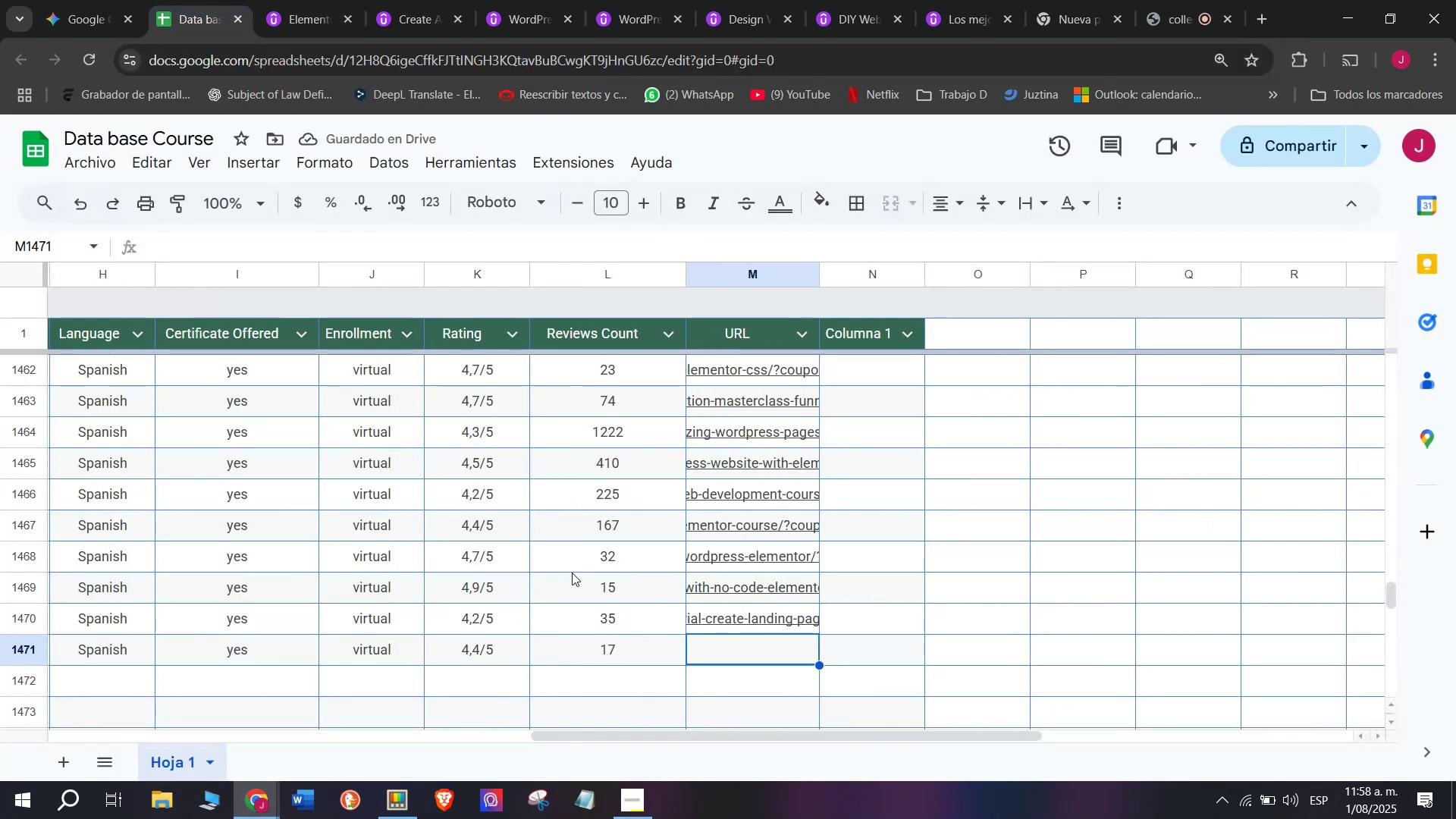 
key(Control+V)
 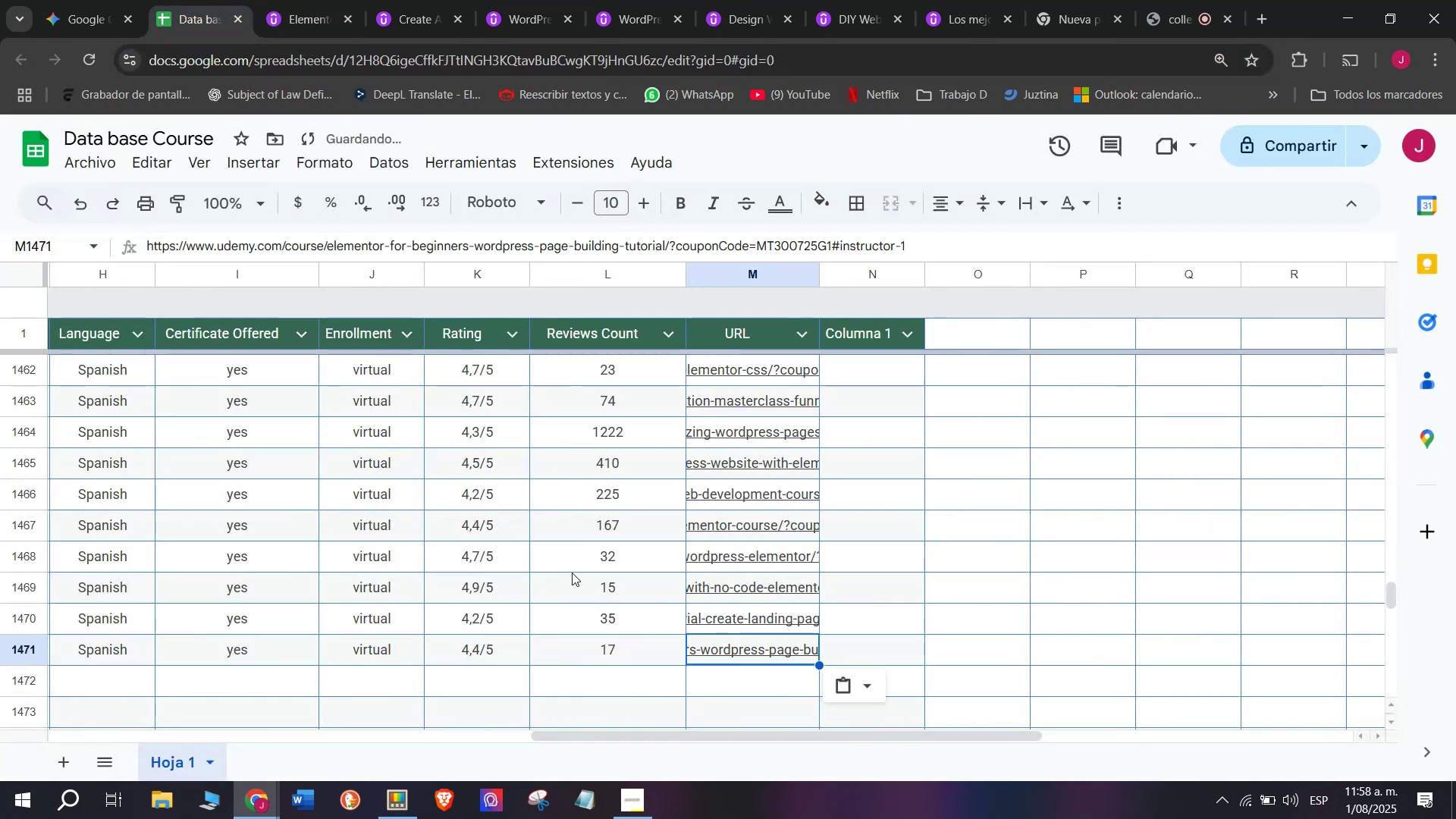 
scroll: coordinate [244, 648], scroll_direction: up, amount: 3.0
 